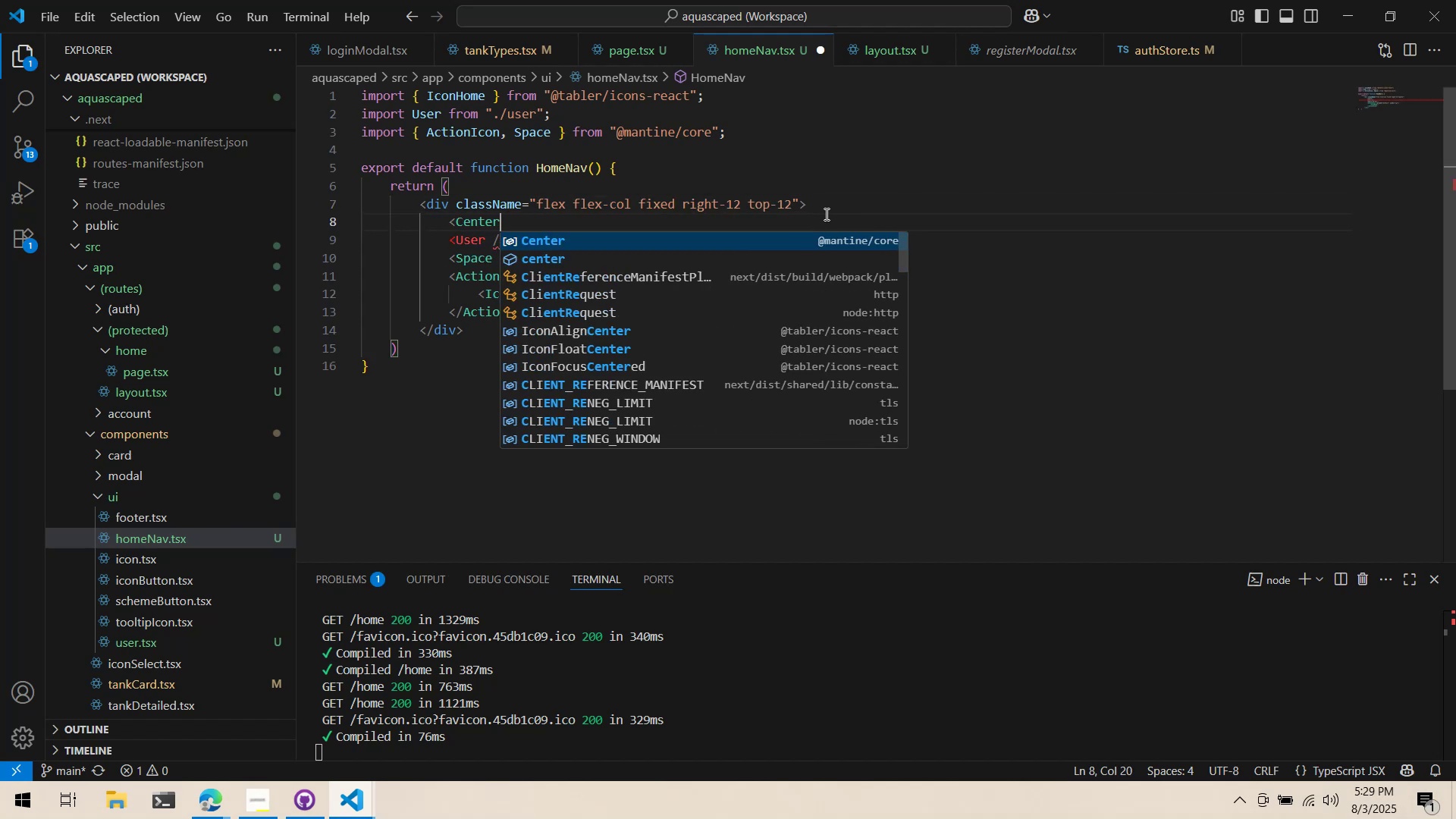 
key(Enter)
 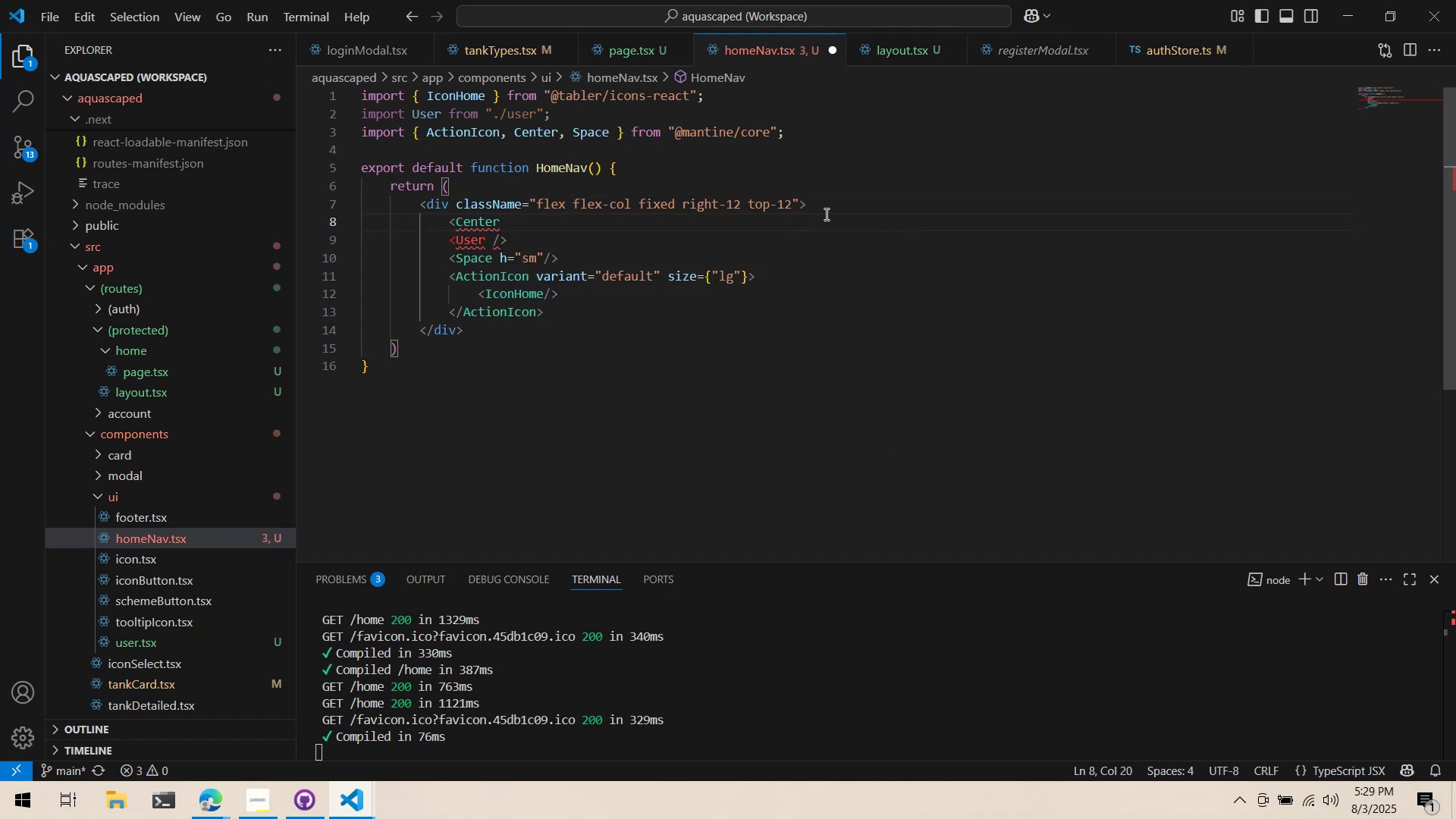 
key(Shift+Period)
 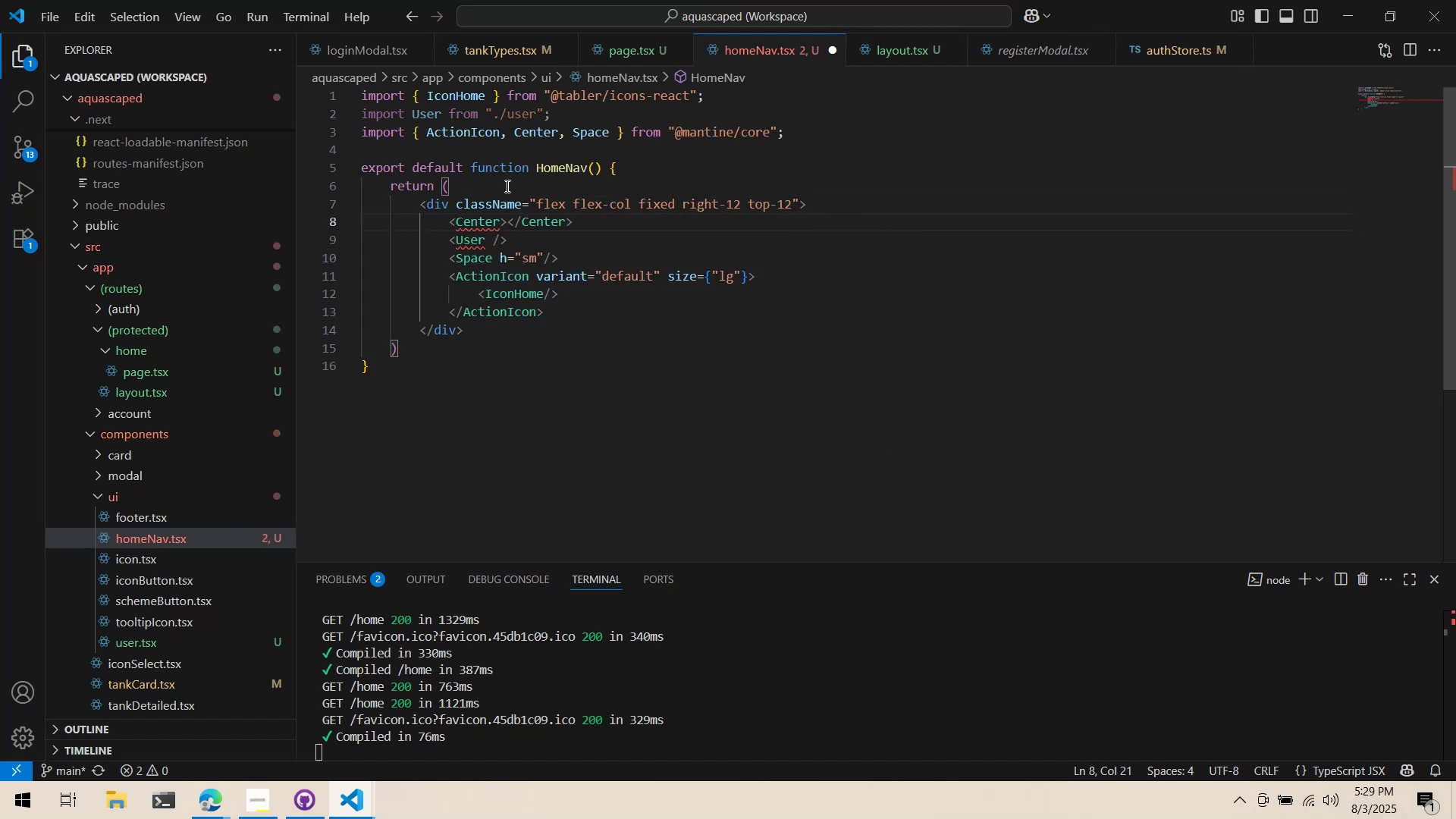 
left_click_drag(start_coordinate=[529, 248], to_coordinate=[453, 245])
 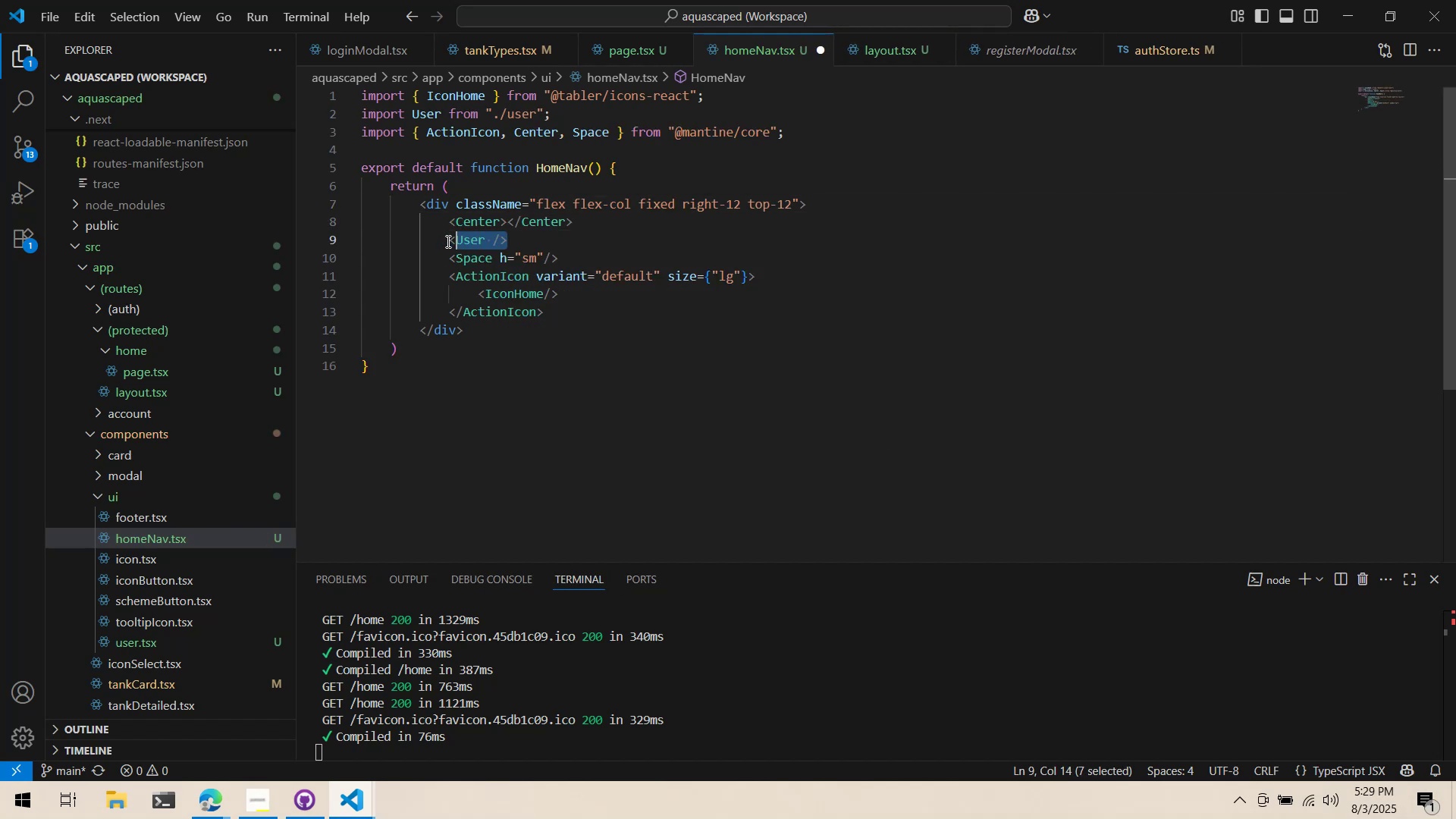 
left_click_drag(start_coordinate=[448, 241], to_coordinate=[521, 241])
 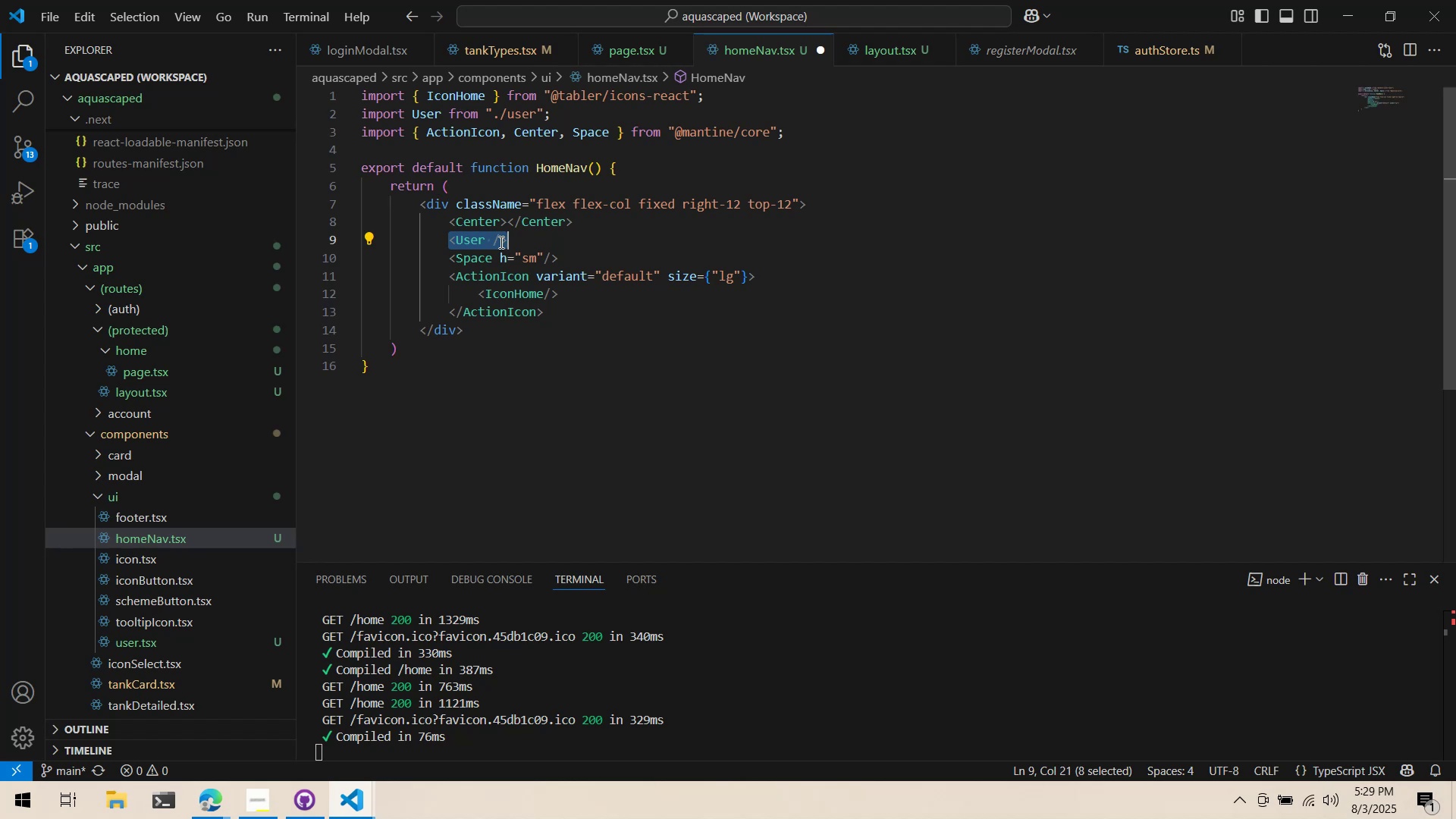 
left_click_drag(start_coordinate=[476, 240], to_coordinate=[508, 222])
 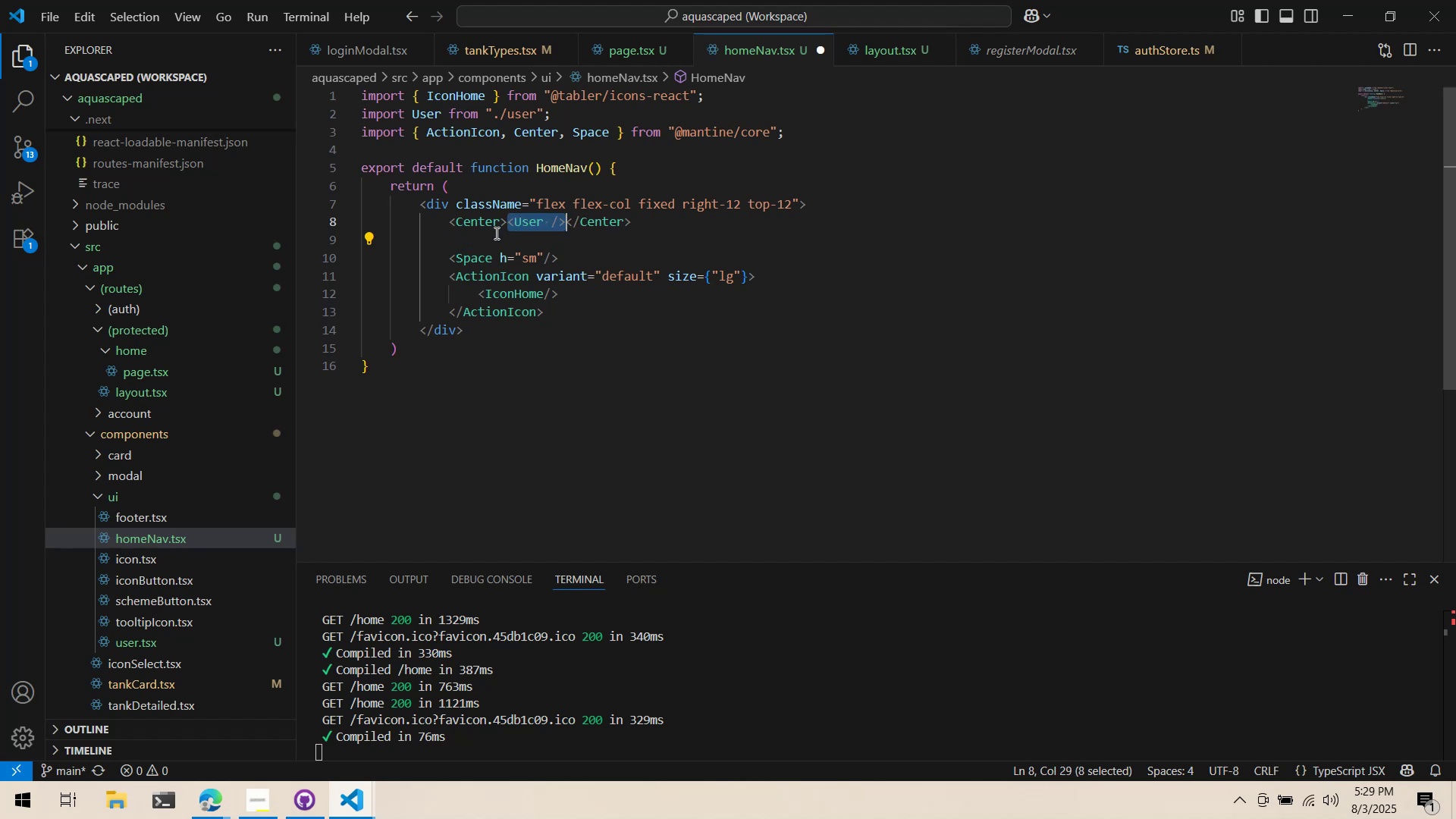 
left_click([495, 233])
 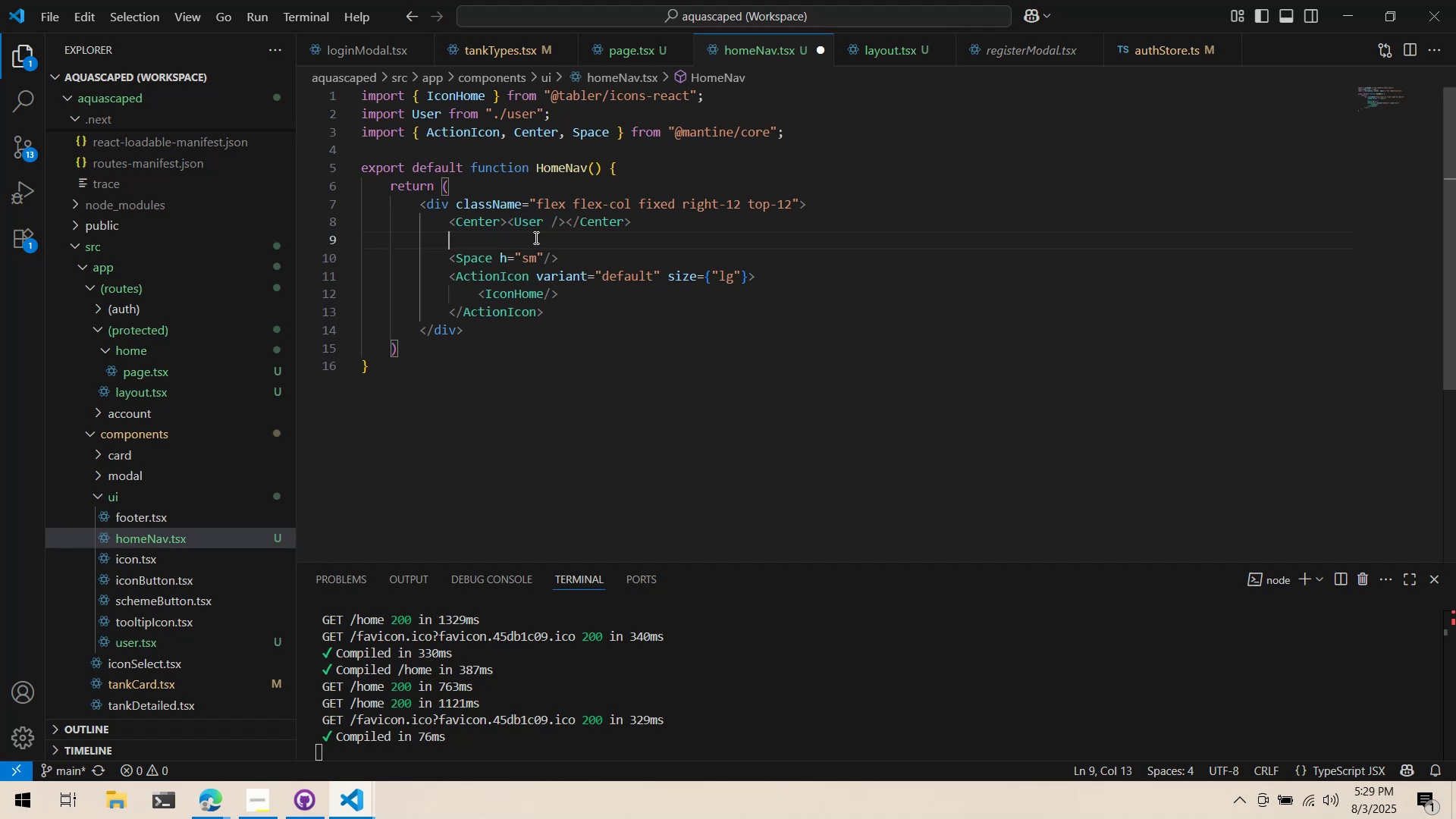 
left_click([535, 237])
 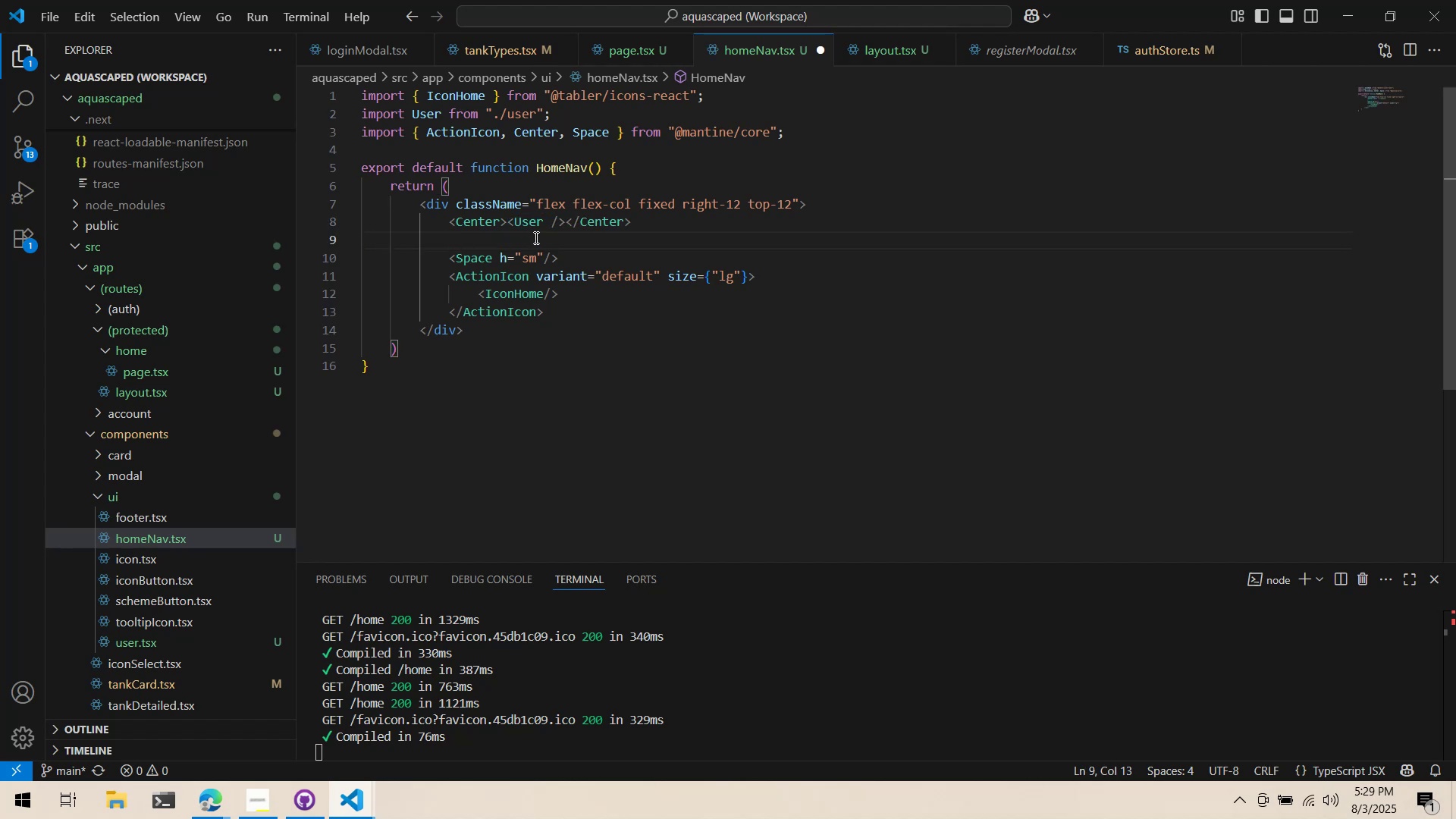 
key(Control+ControlLeft)
 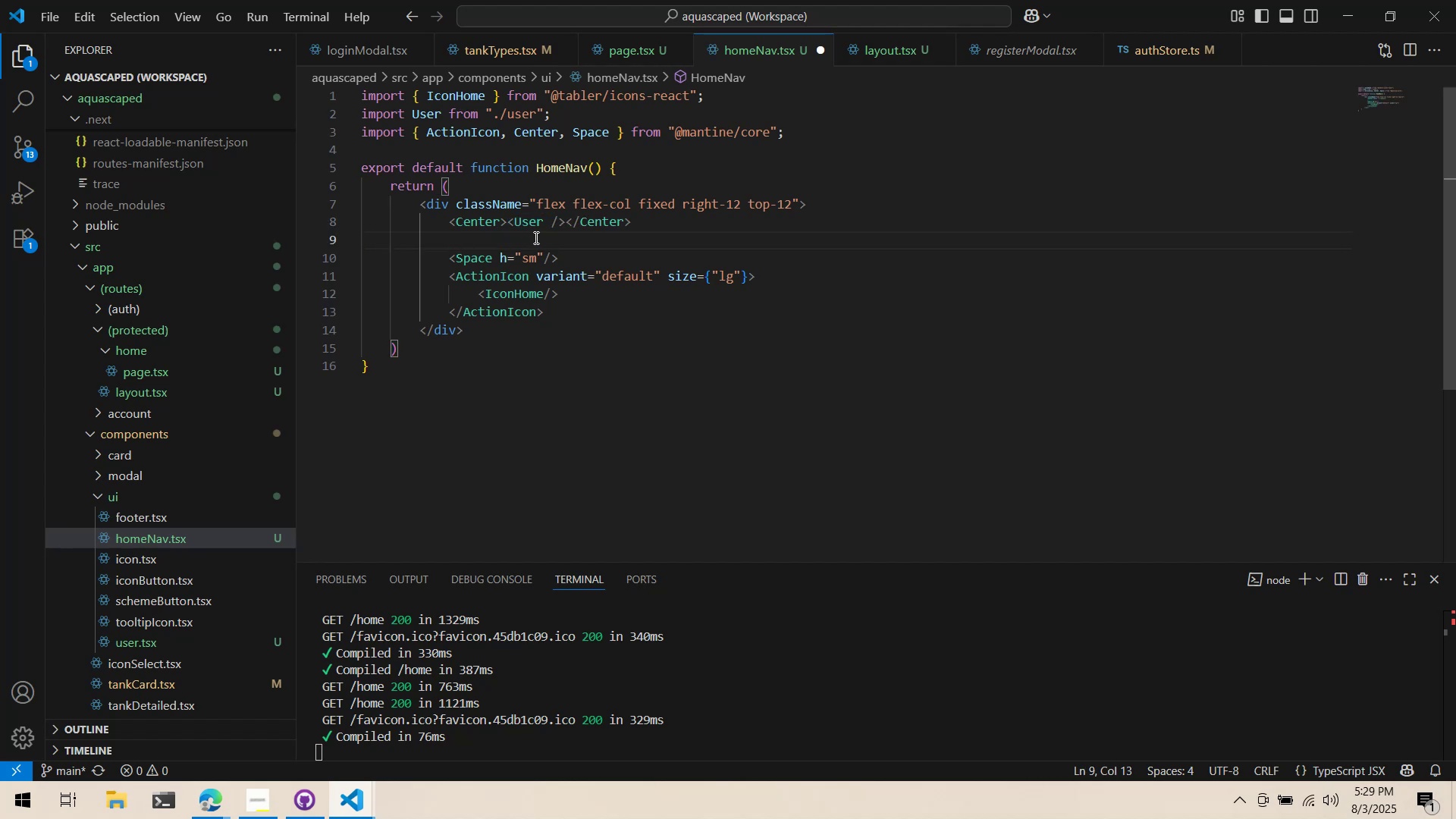 
key(Control+X)
 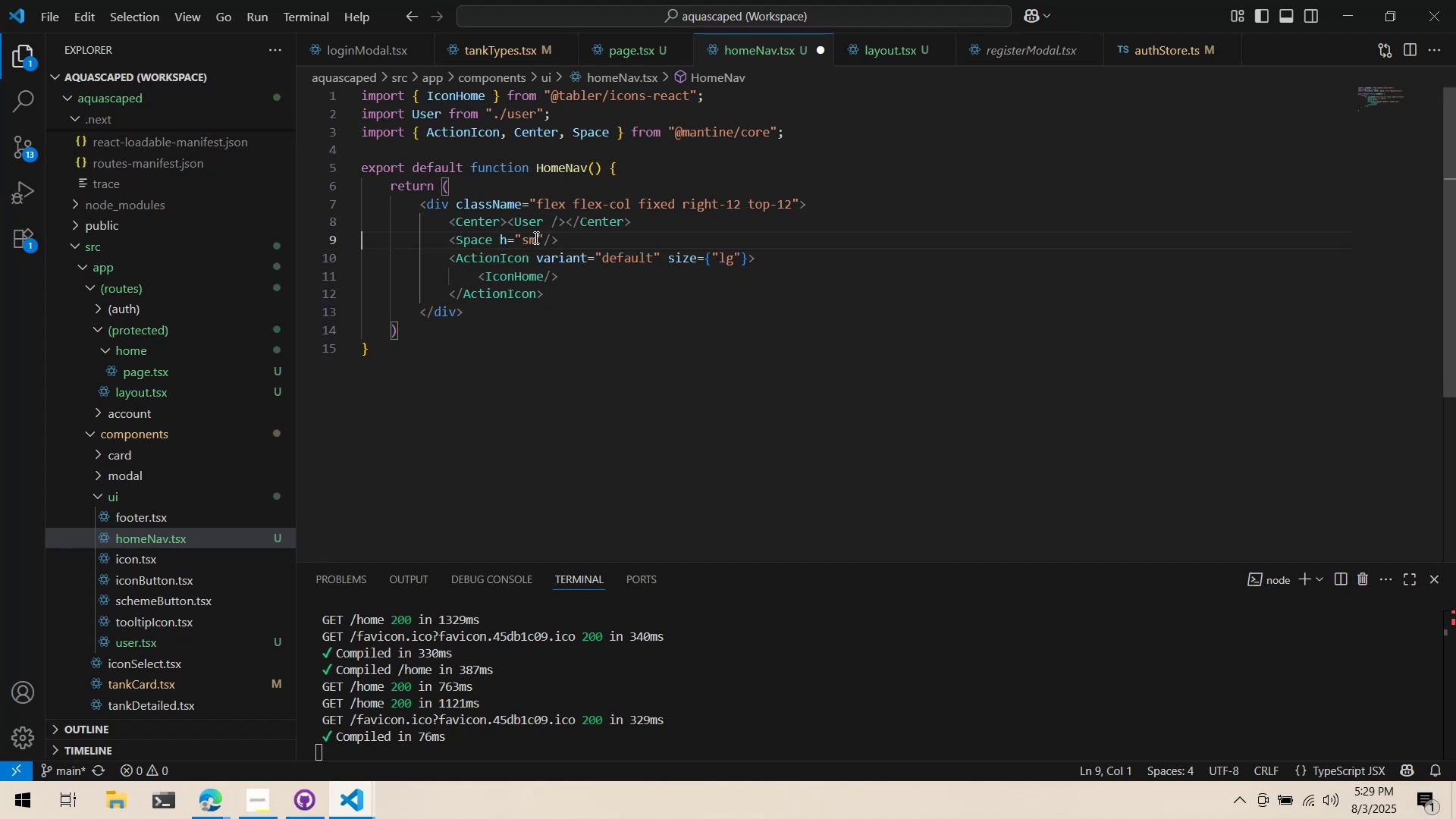 
key(Control+ControlLeft)
 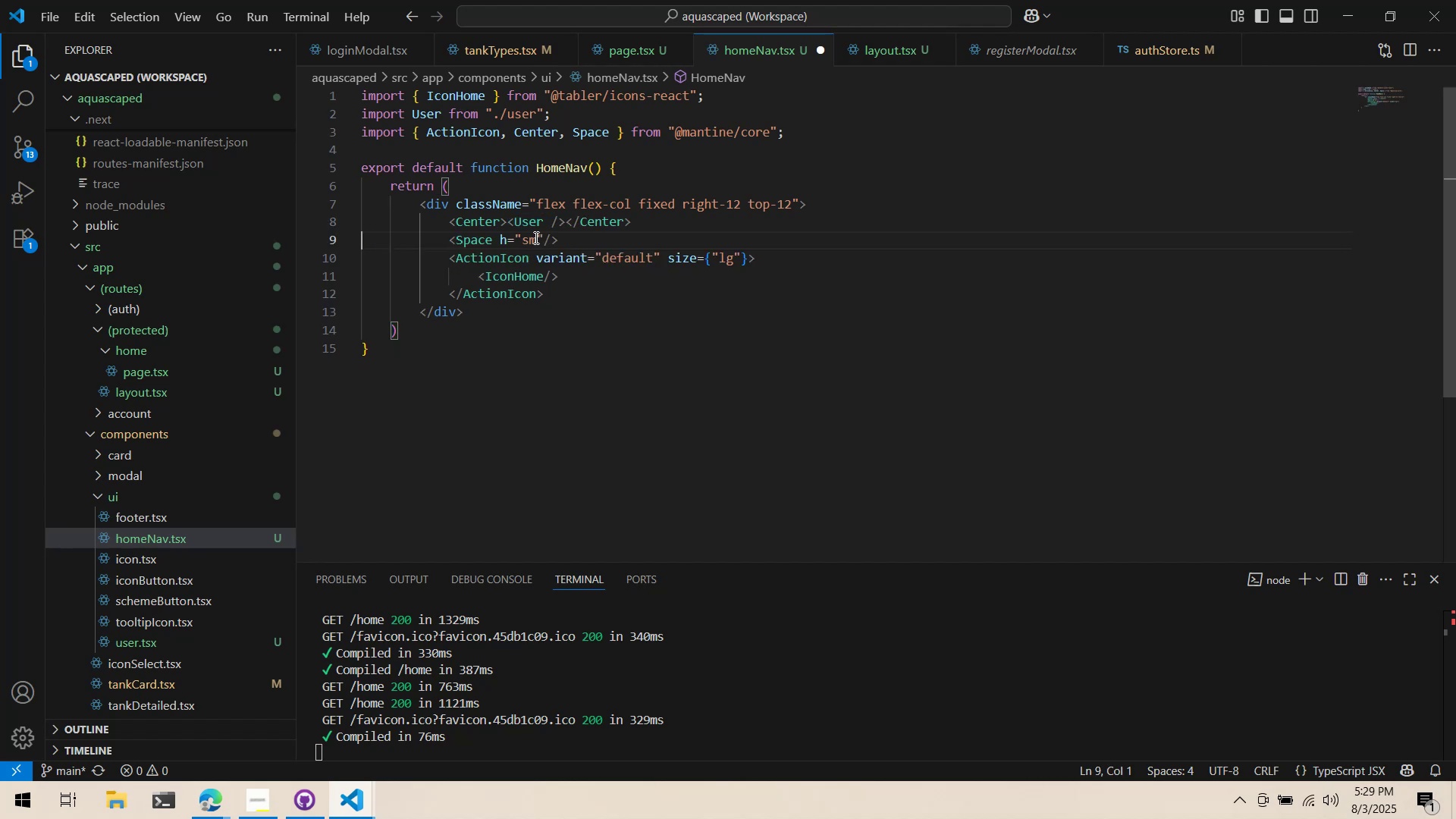 
key(Control+S)
 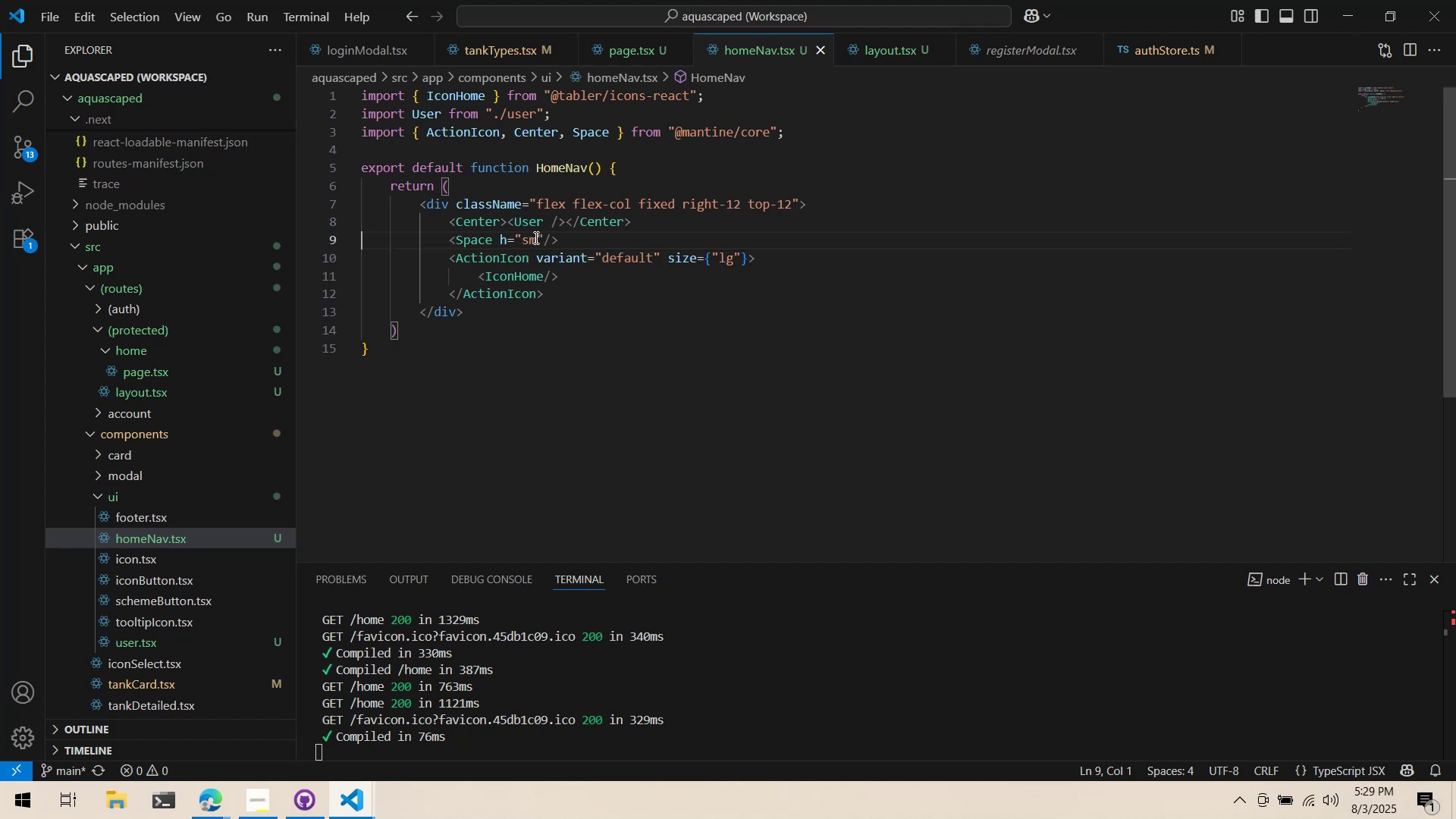 
key(Alt+AltLeft)
 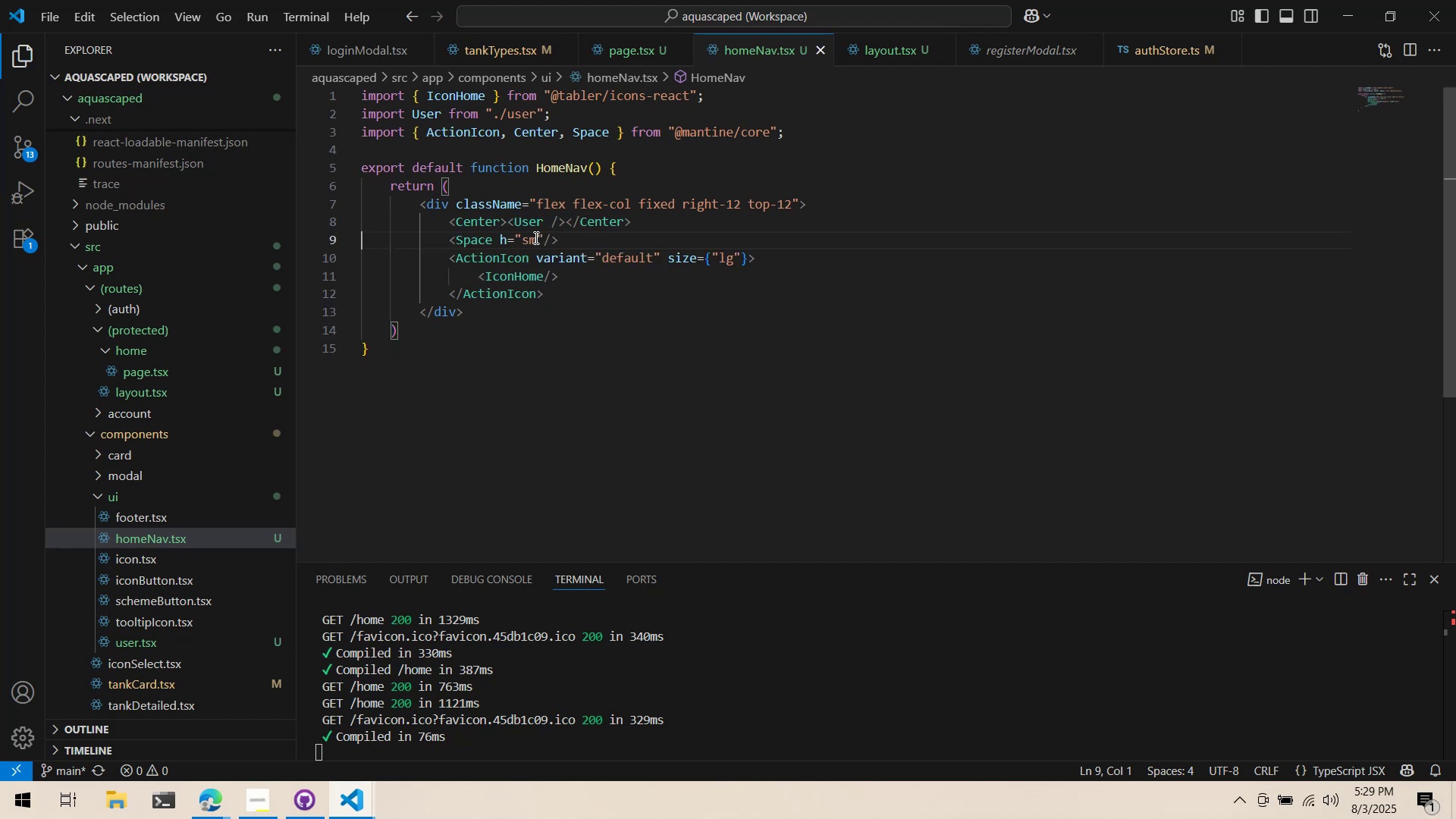 
key(Alt+Tab)
 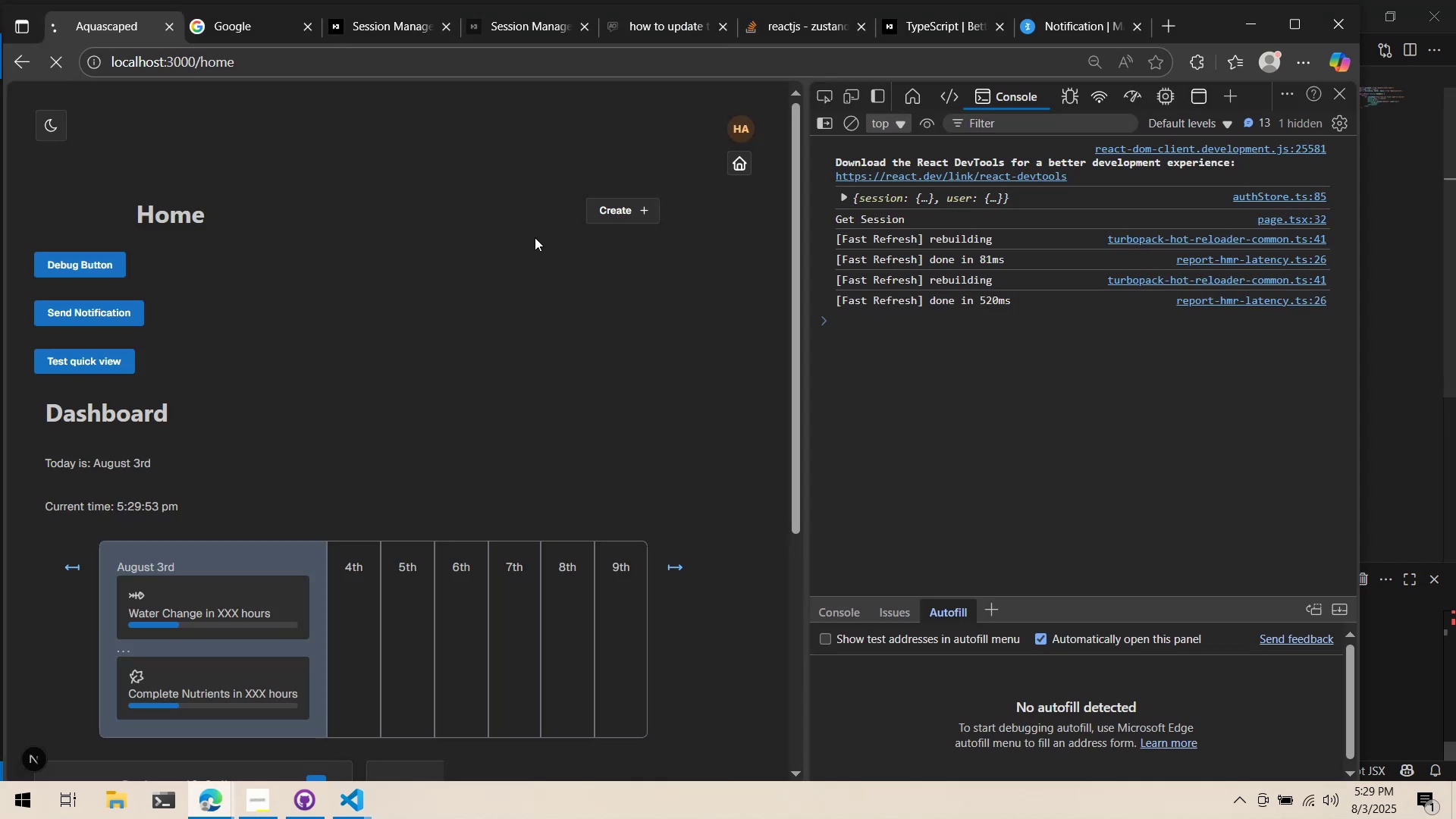 
key(Alt+AltLeft)
 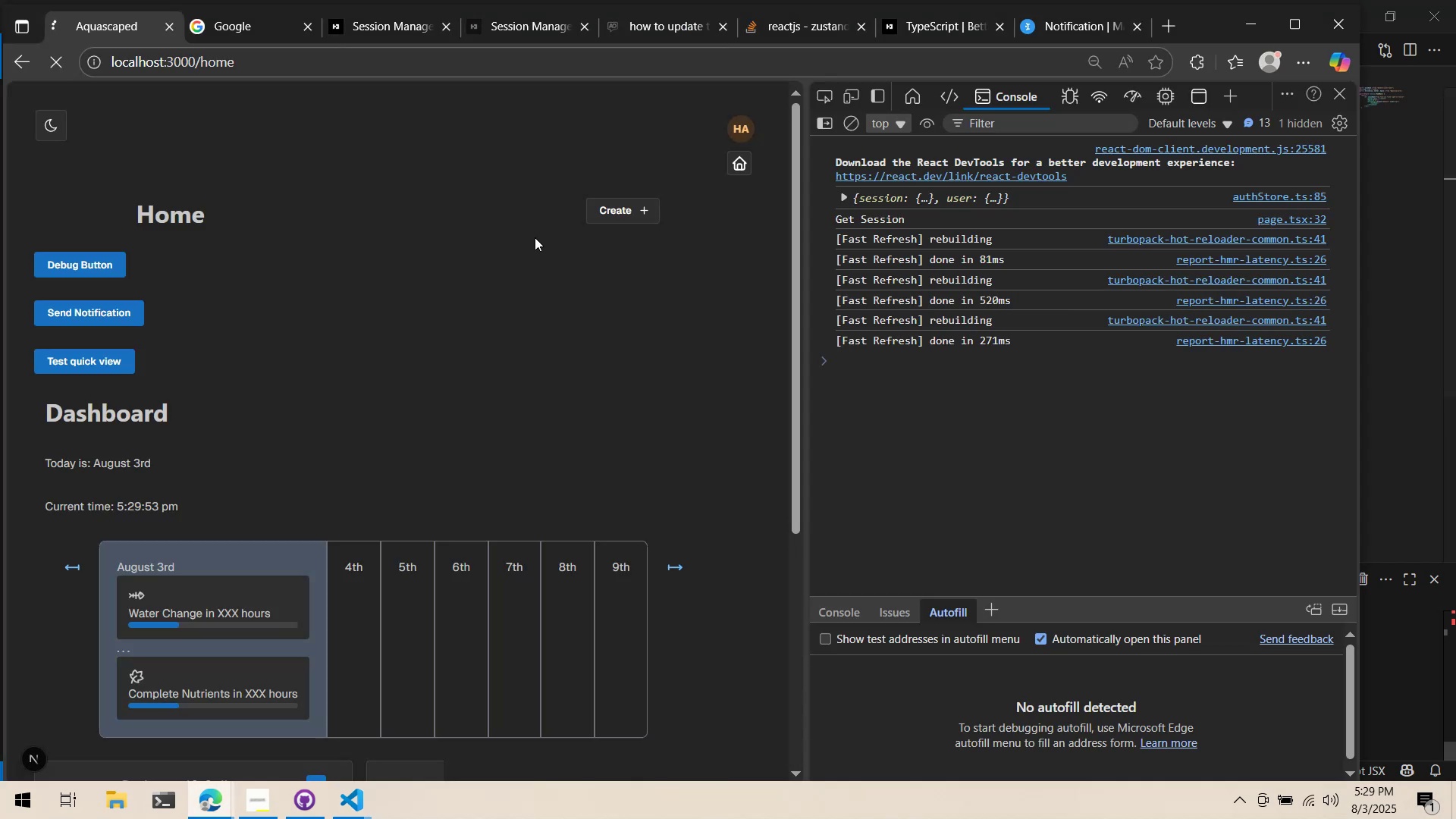 
key(Alt+Tab)
 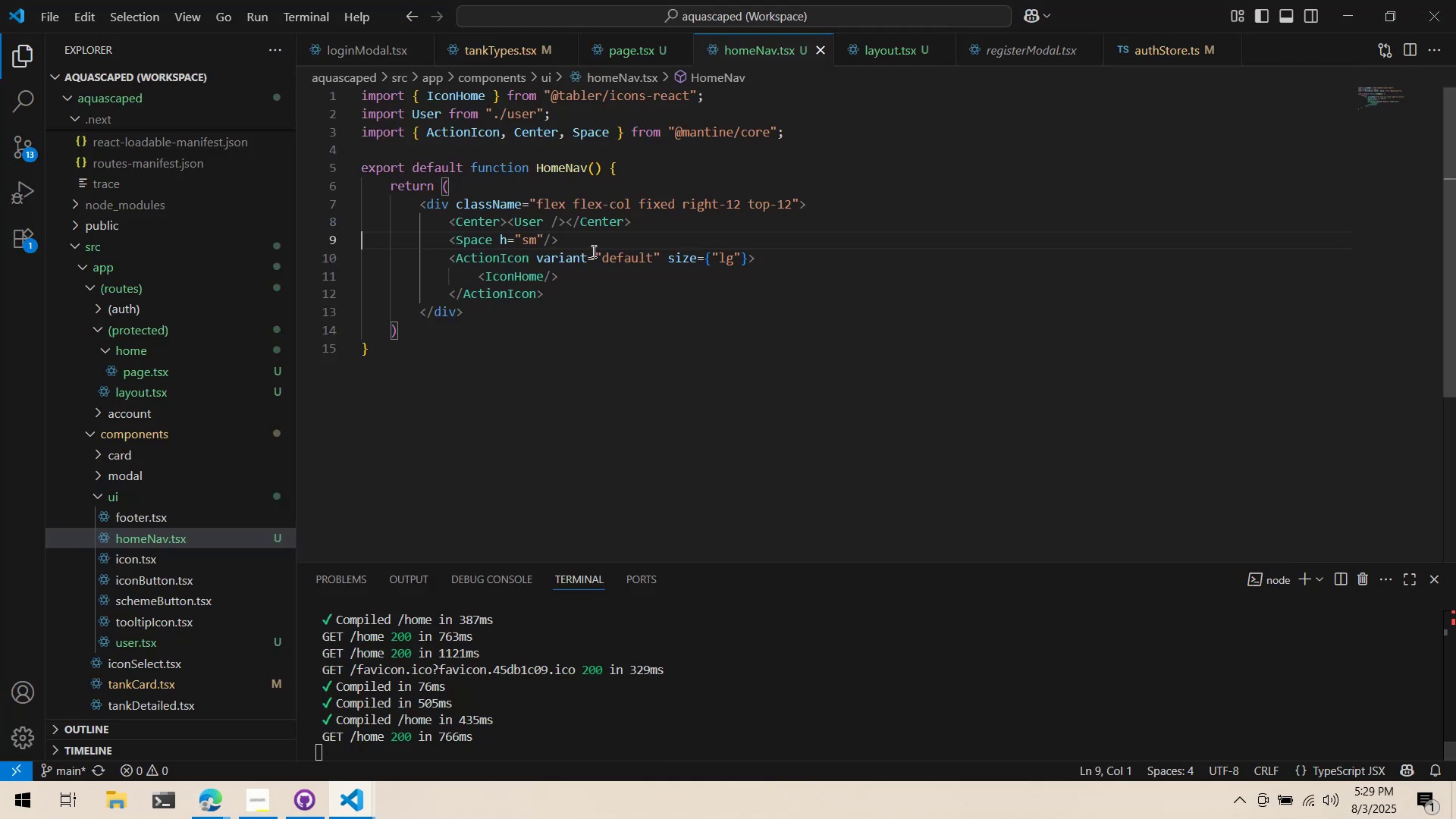 
left_click([604, 243])
 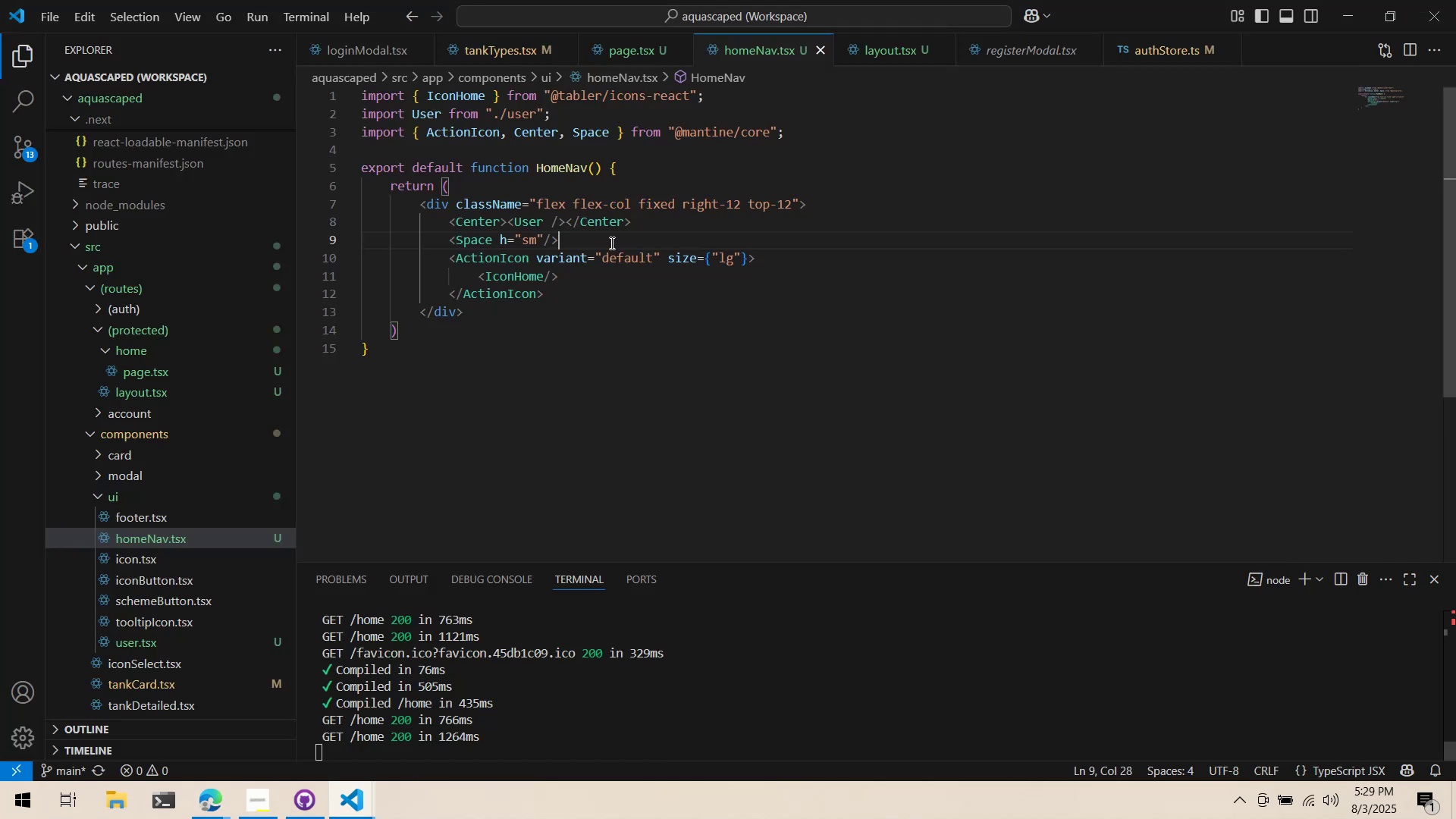 
key(Enter)
 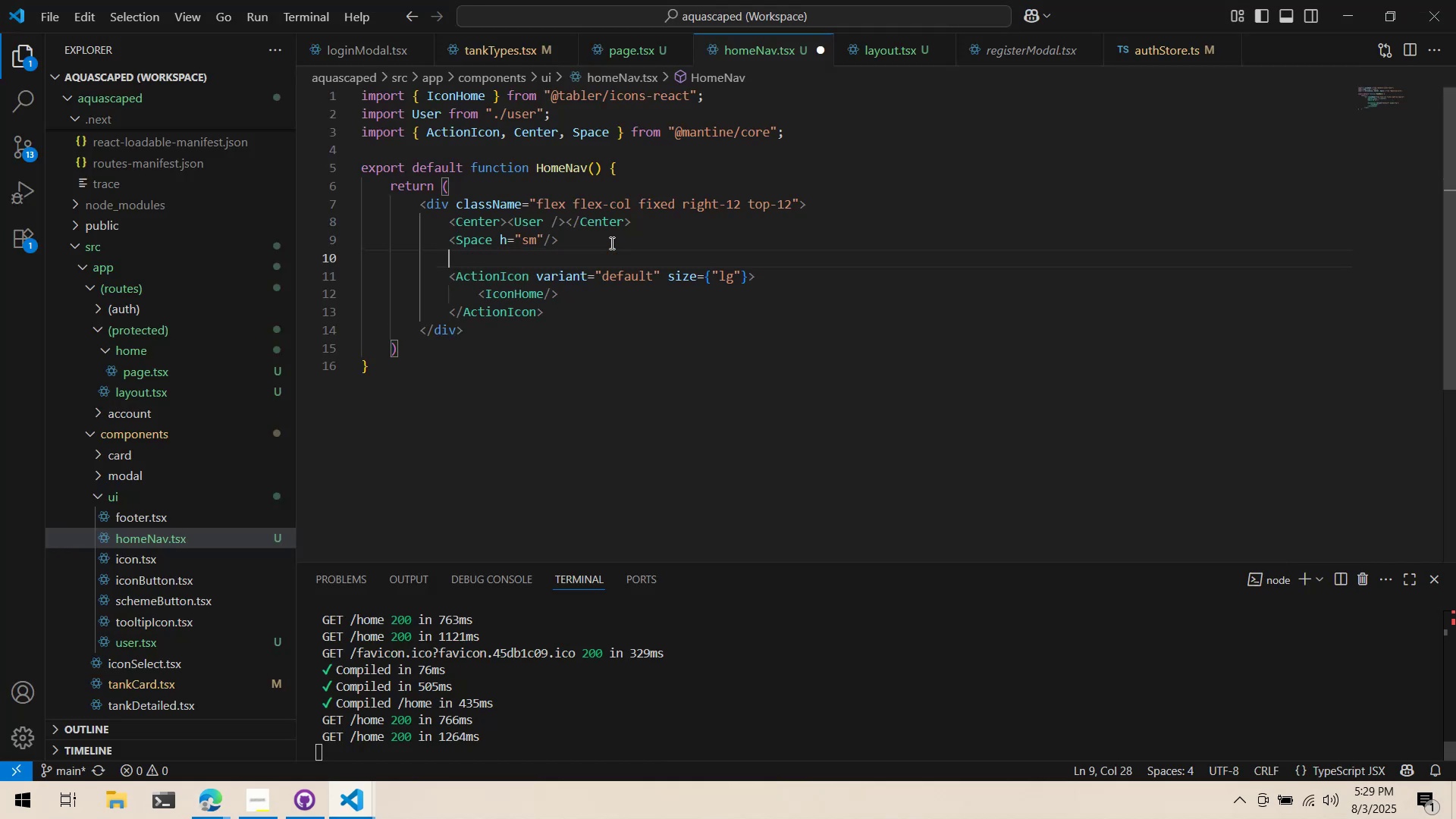 
type(C)
key(Backspace)
type(<Center>)
 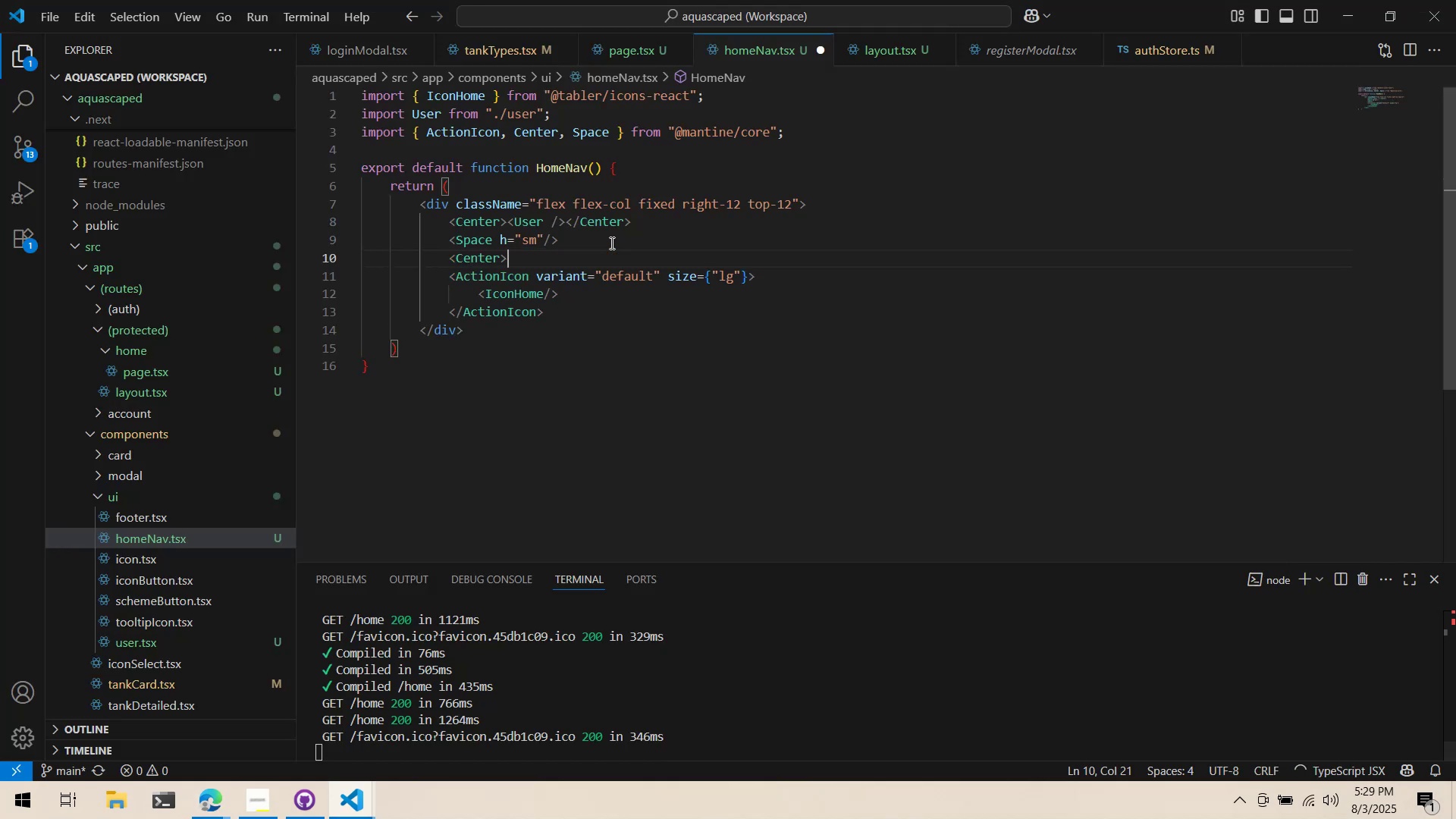 
key(Enter)
 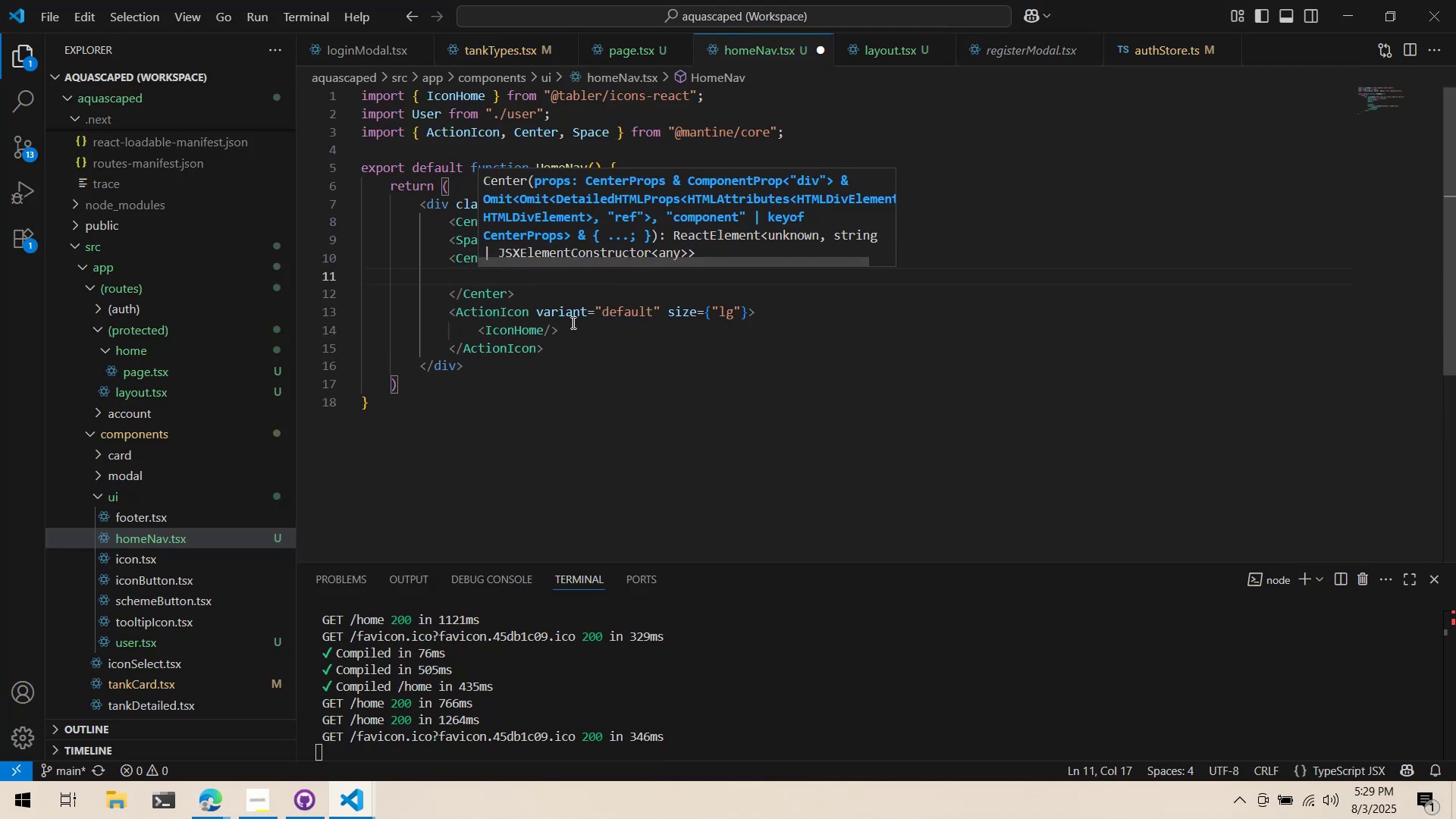 
left_click_drag(start_coordinate=[576, 346], to_coordinate=[255, 316])
 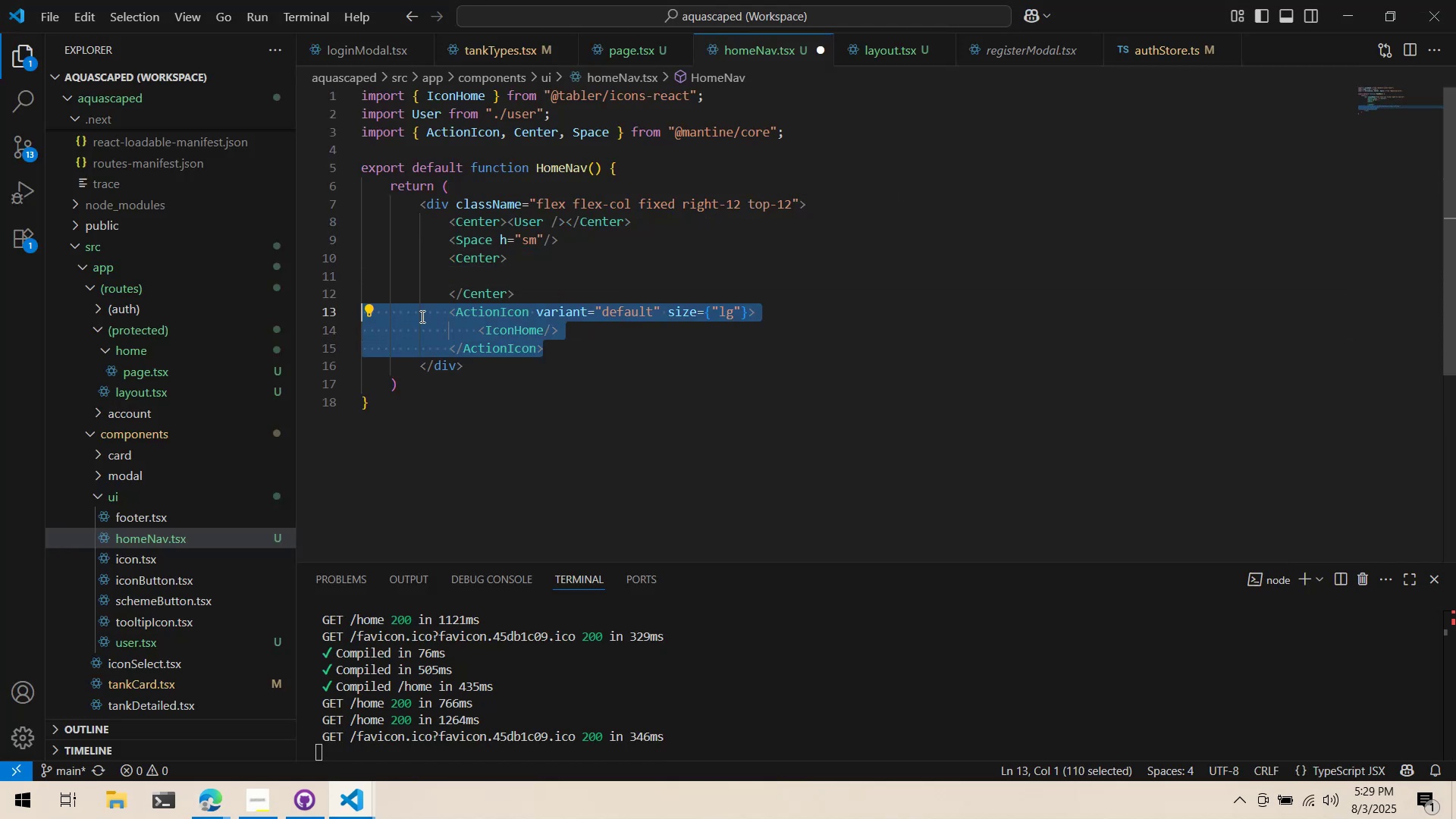 
left_click_drag(start_coordinate=[476, 320], to_coordinate=[298, 282])
 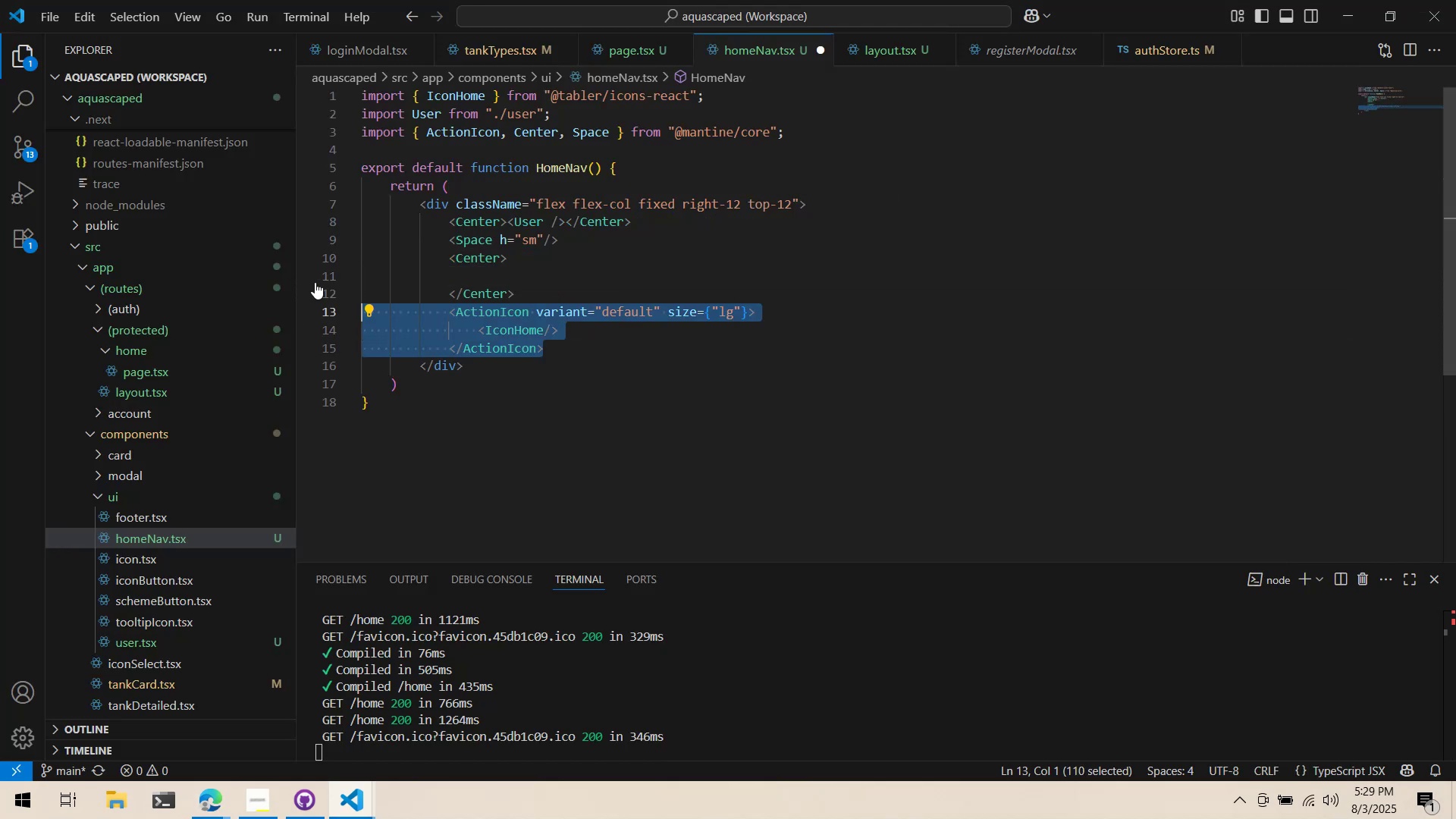 
key(Tab)
 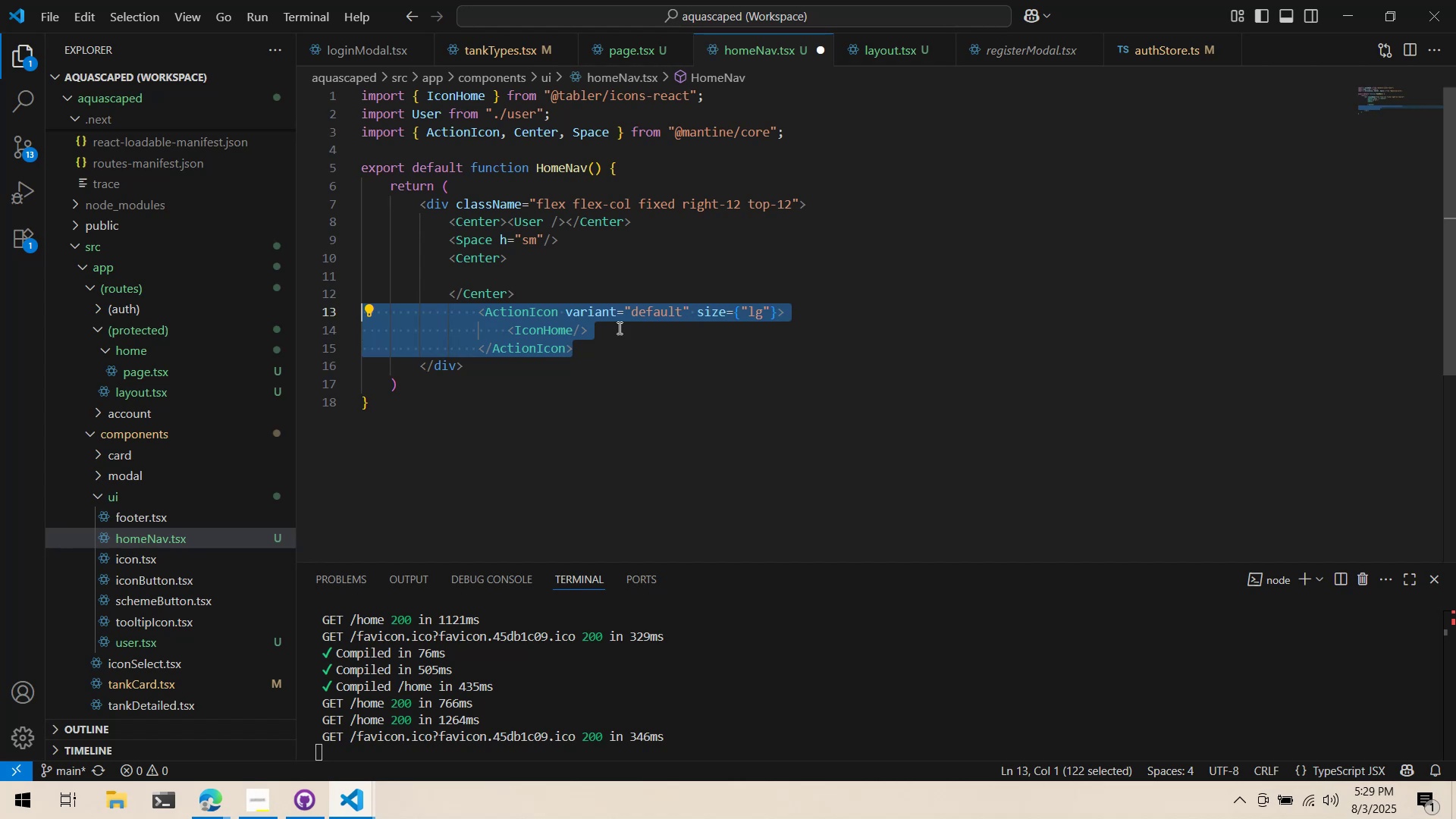 
left_click_drag(start_coordinate=[561, 333], to_coordinate=[335, 268])
 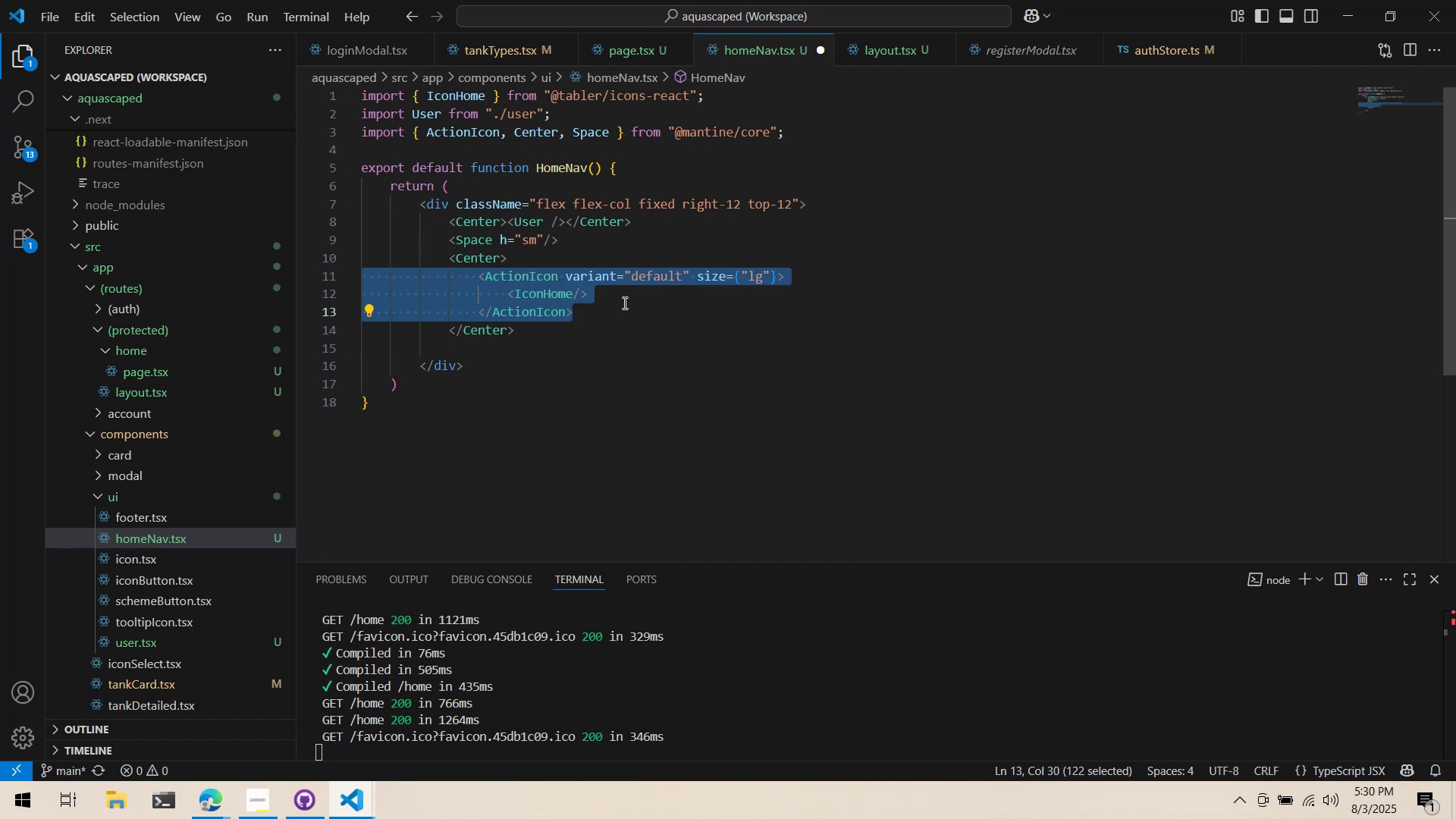 
left_click([632, 309])
 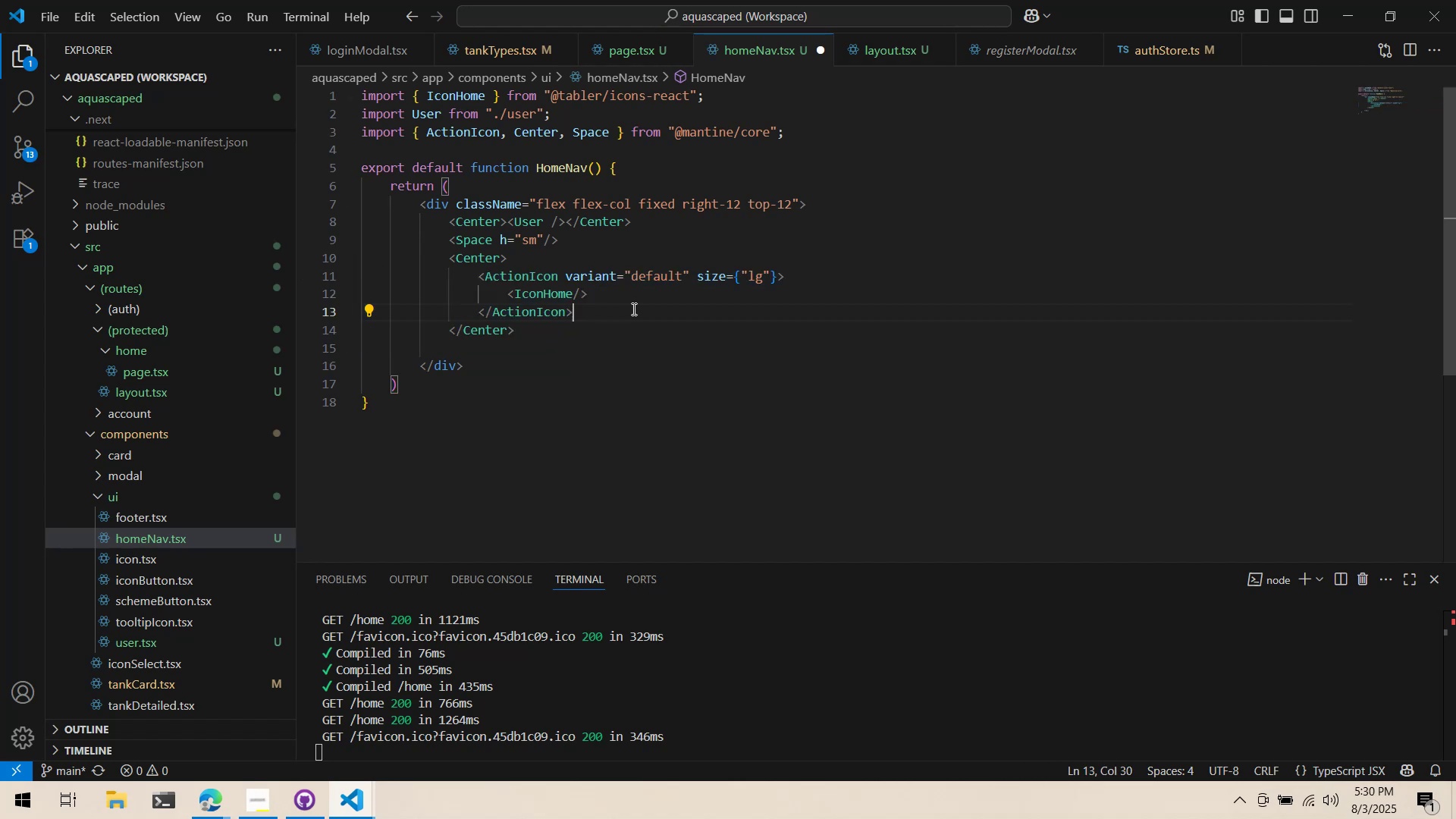 
key(Control+ControlLeft)
 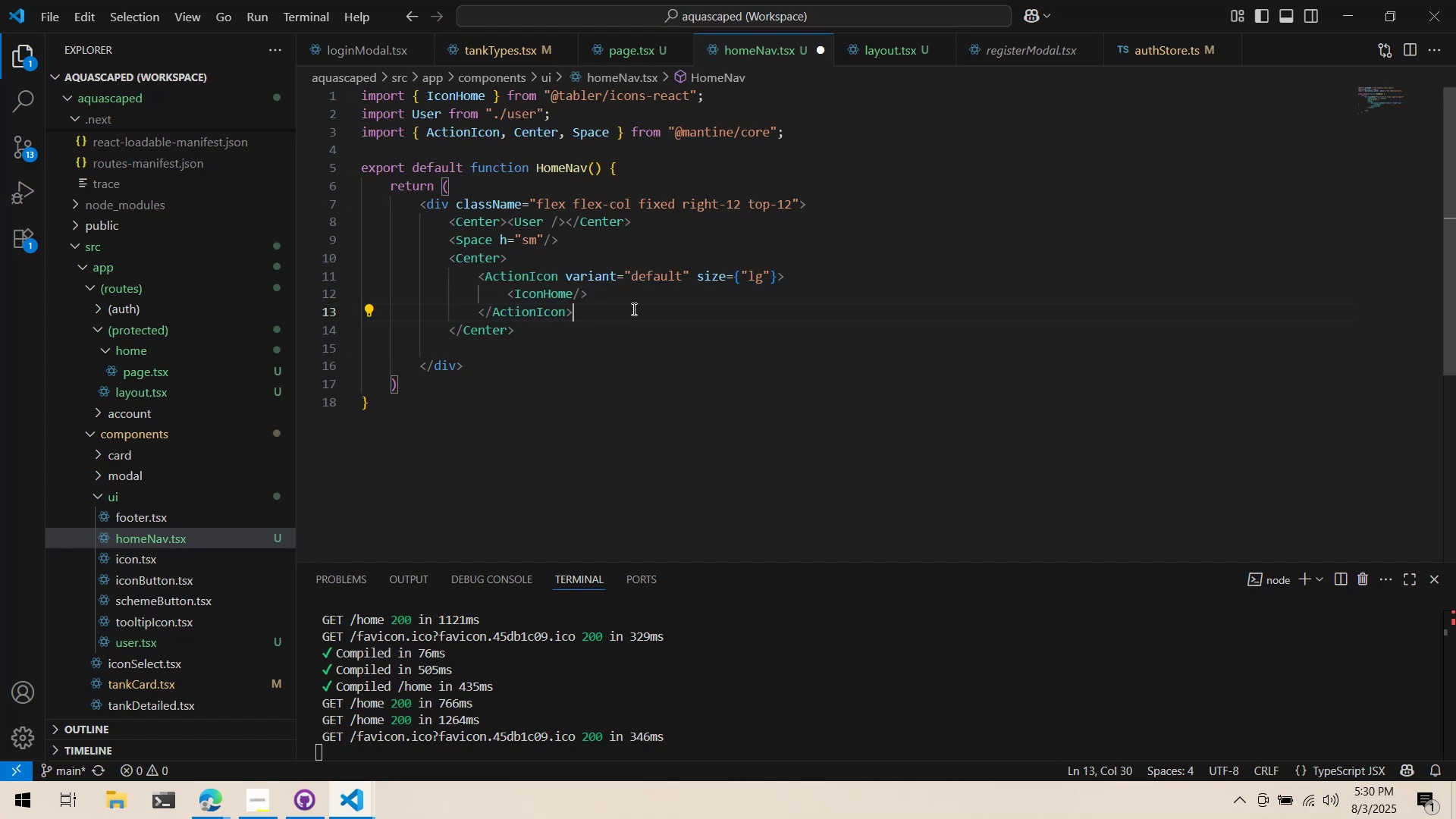 
key(Control+S)
 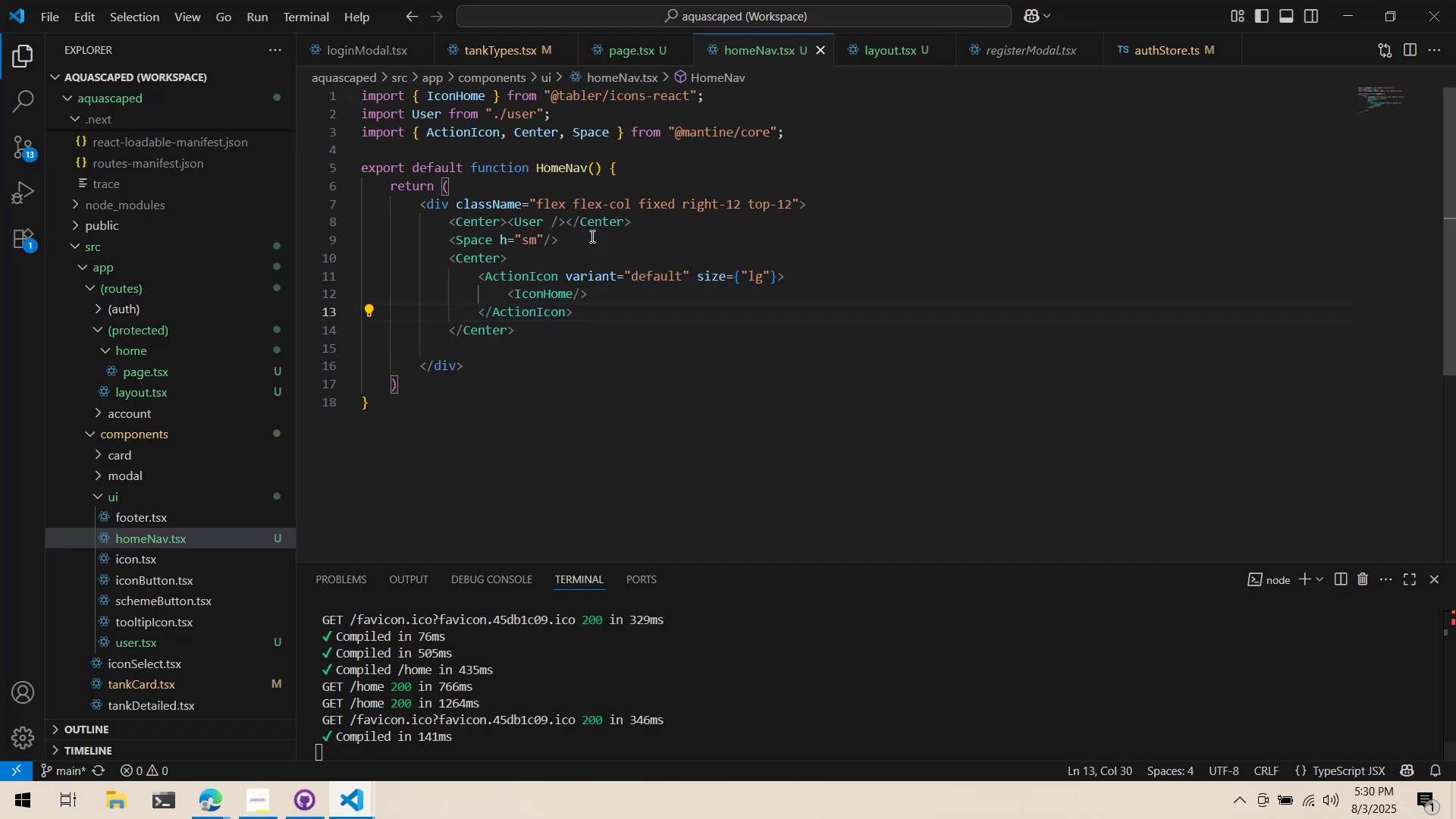 
key(Alt+AltLeft)
 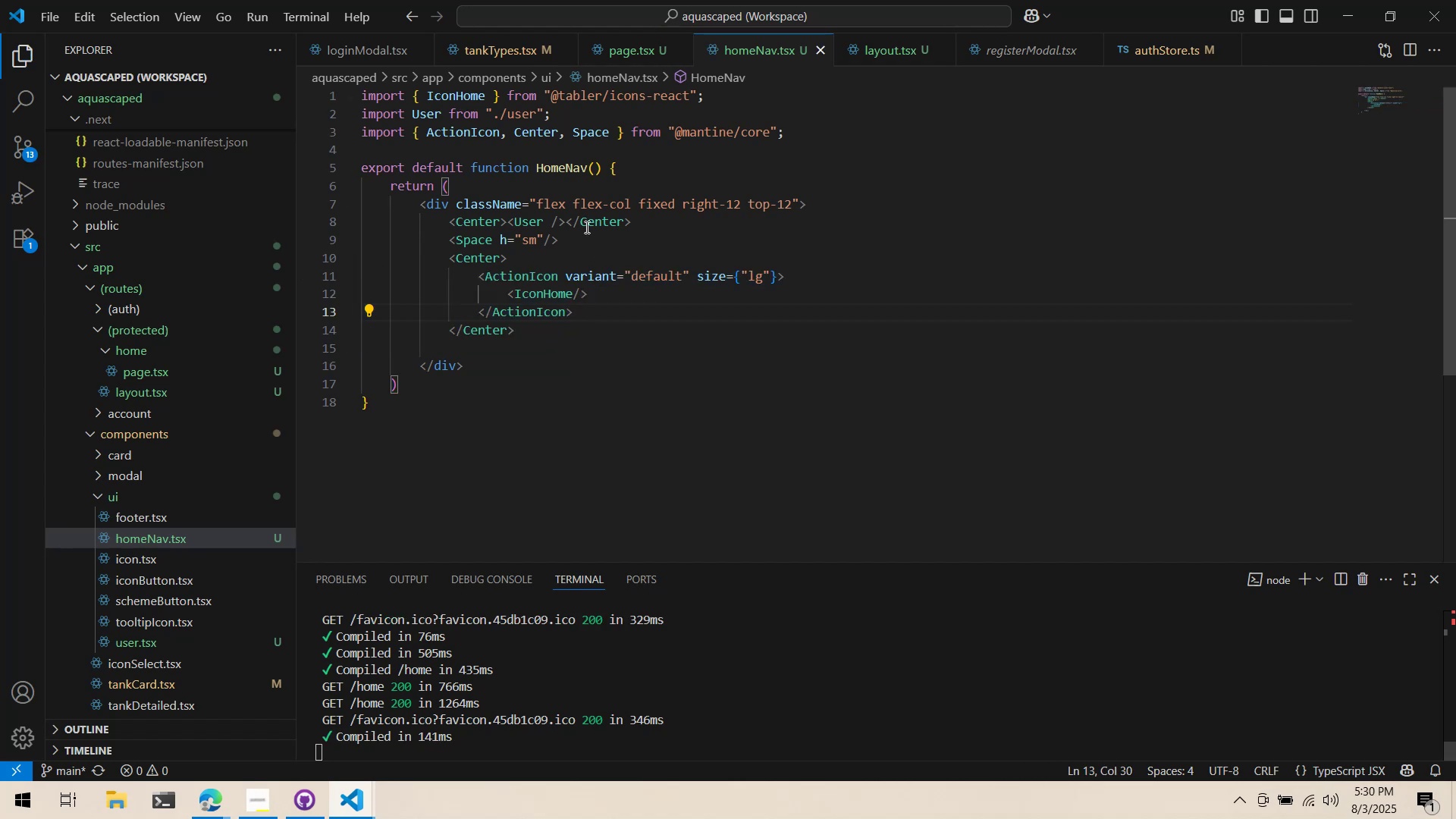 
key(Alt+Tab)
 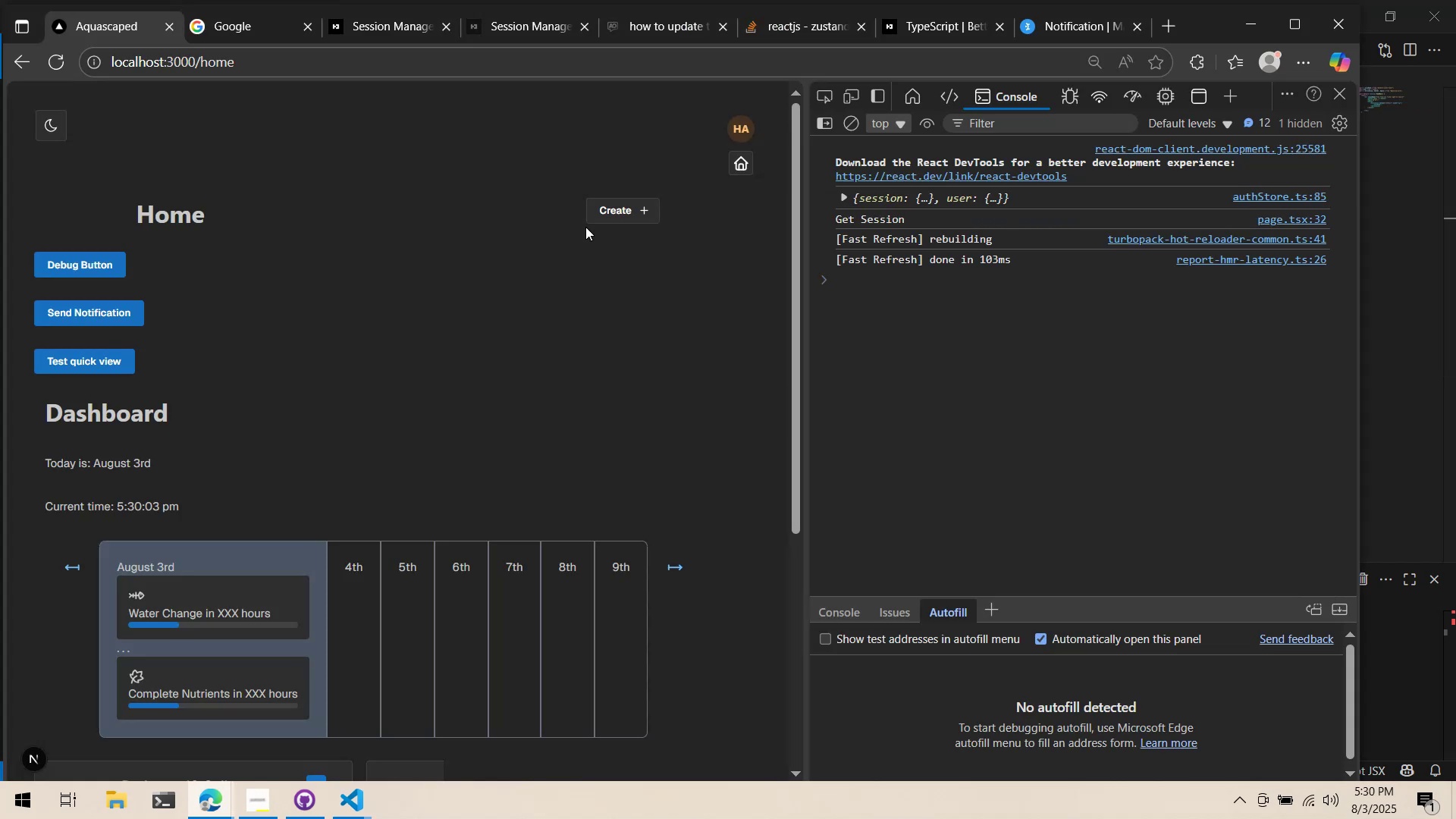 
key(Alt+AltLeft)
 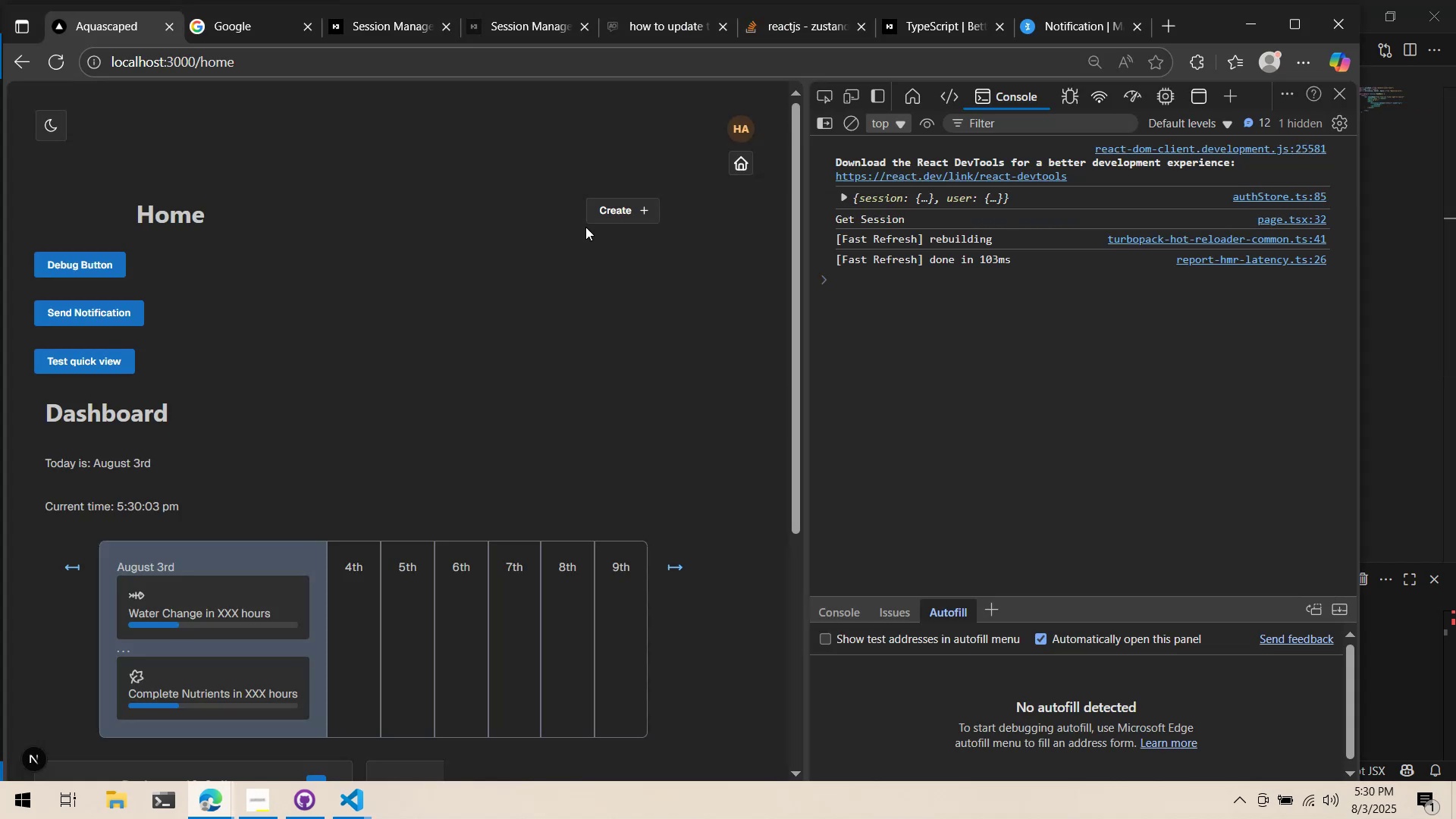 
key(Alt+Tab)
 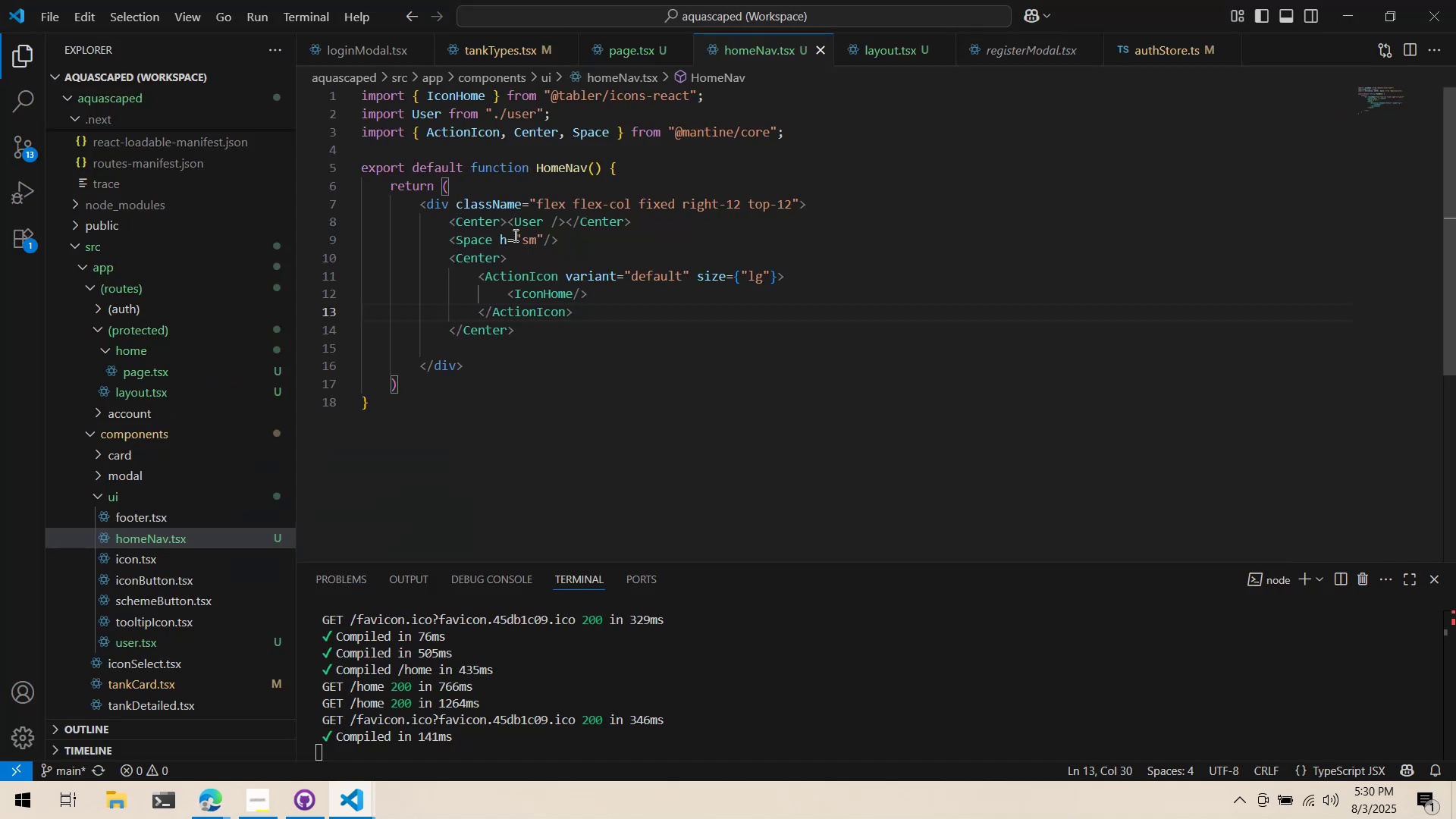 
left_click([511, 226])
 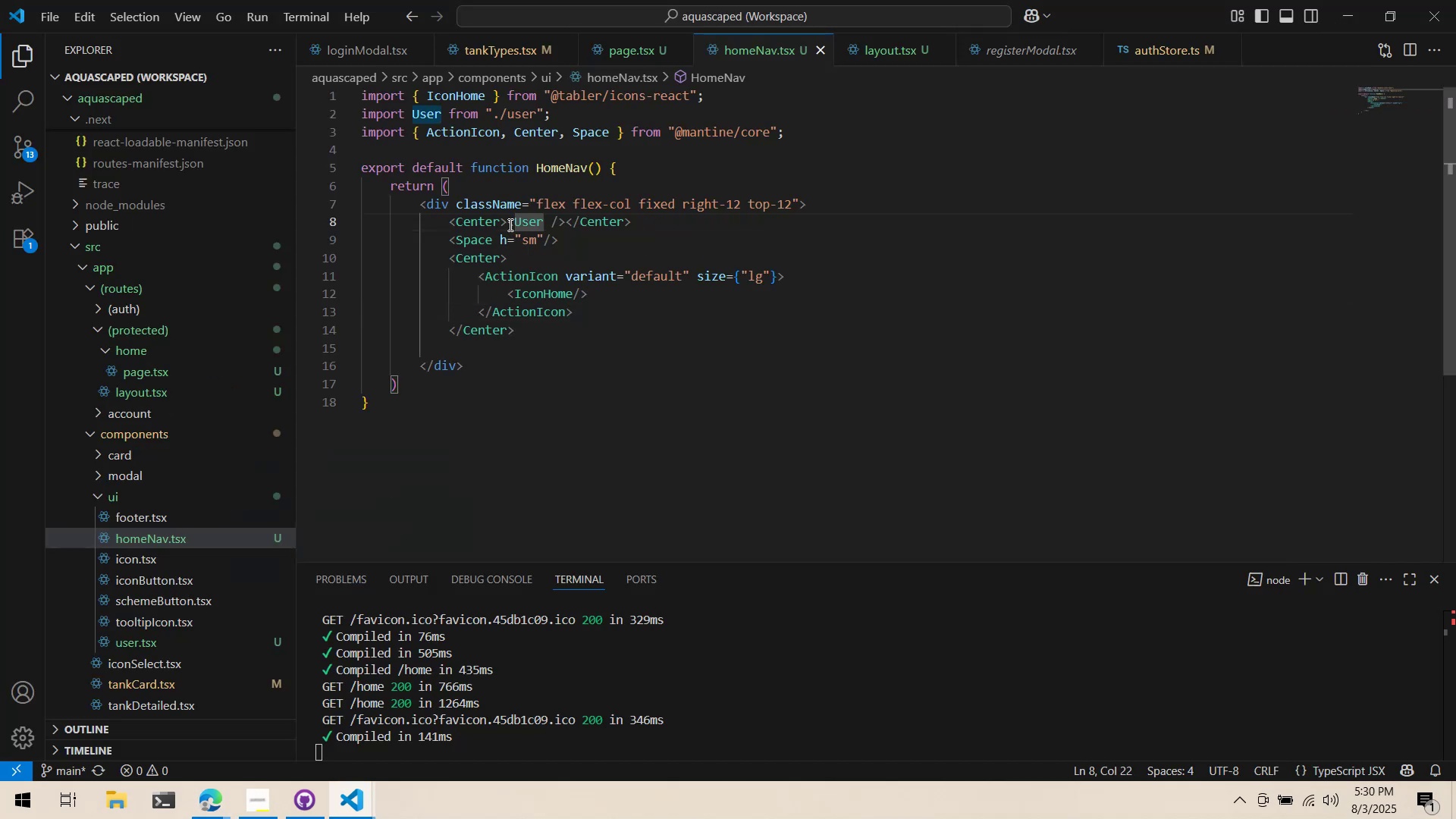 
left_click([509, 224])
 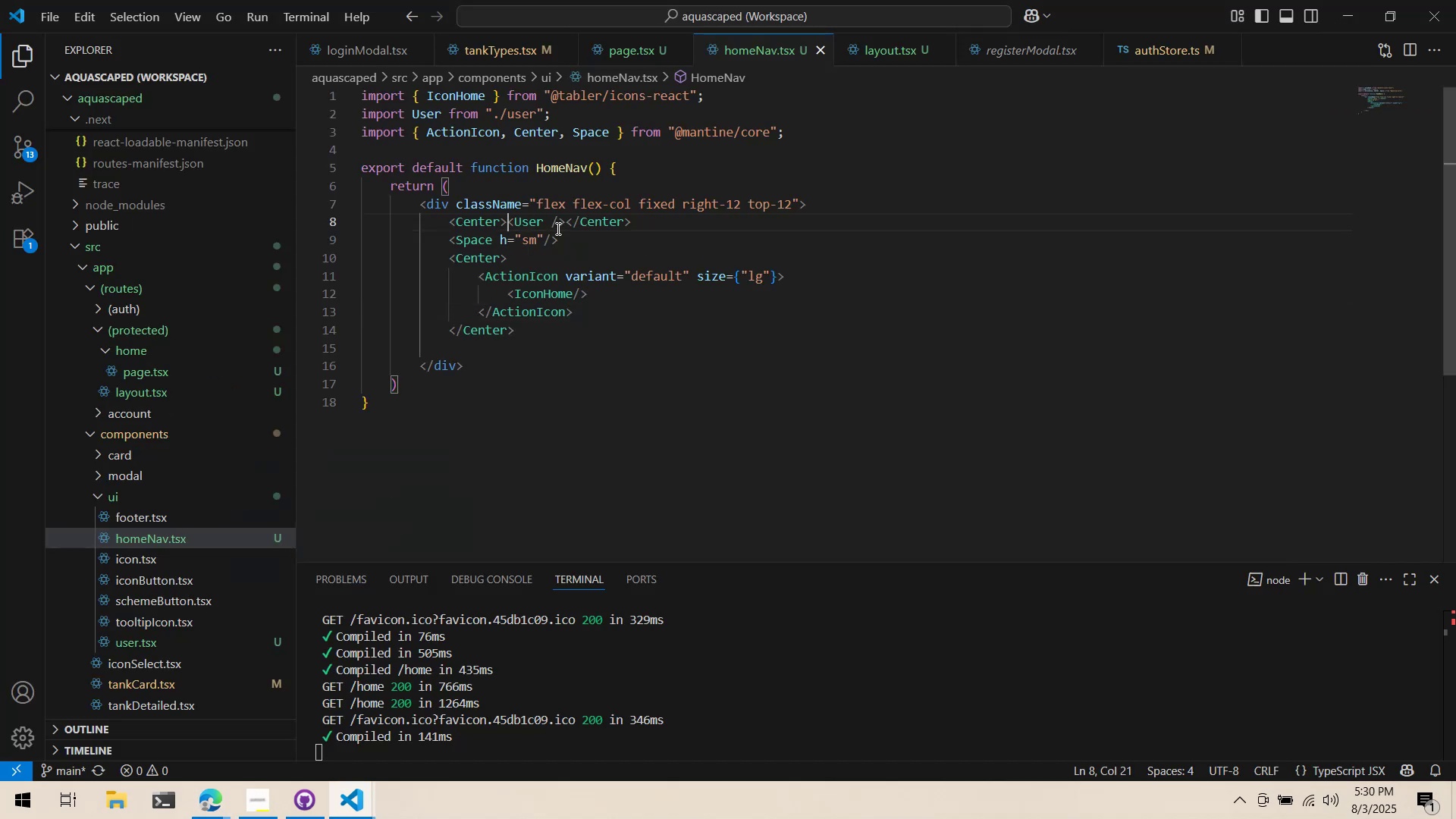 
key(Enter)
 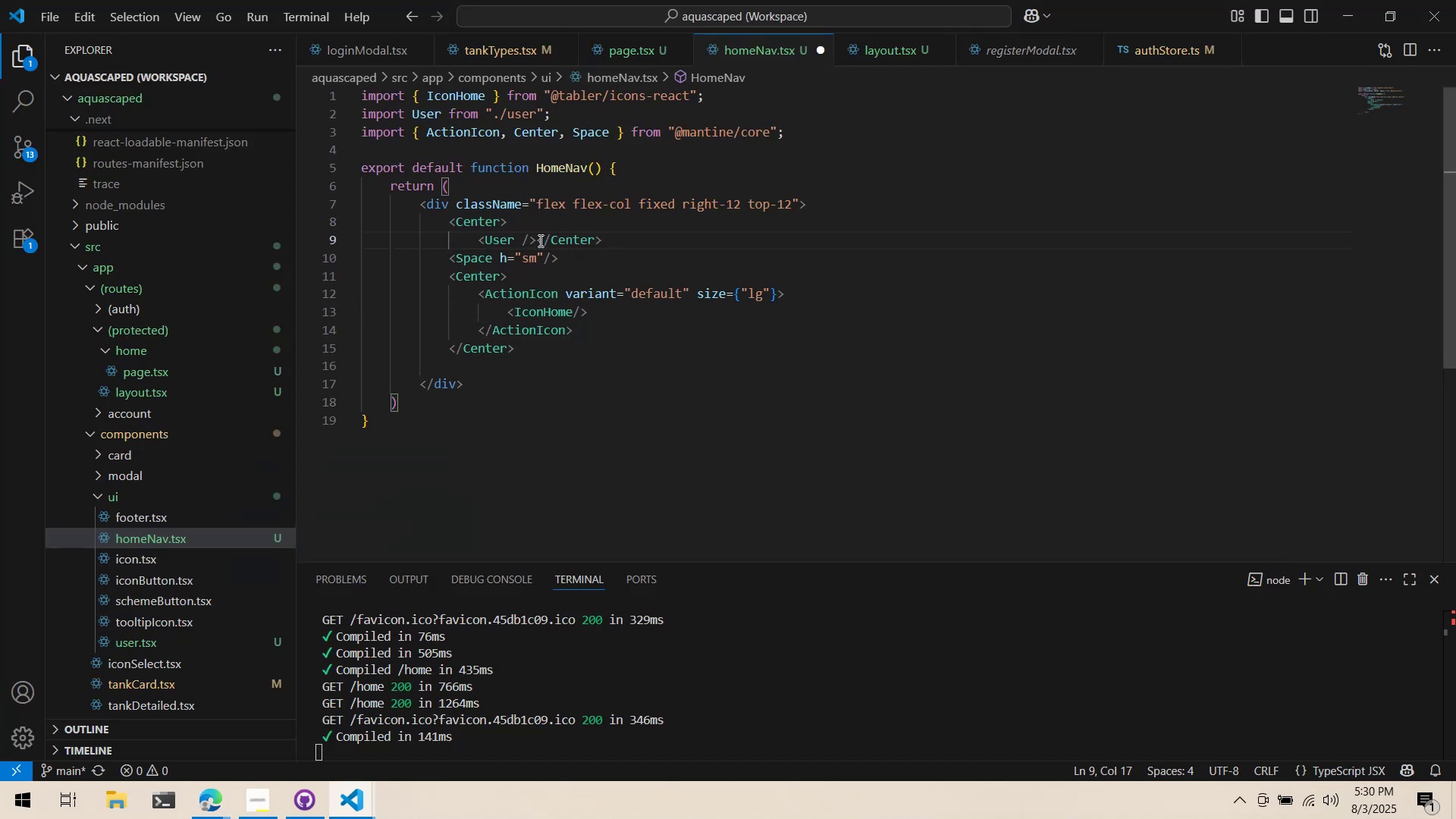 
key(Enter)
 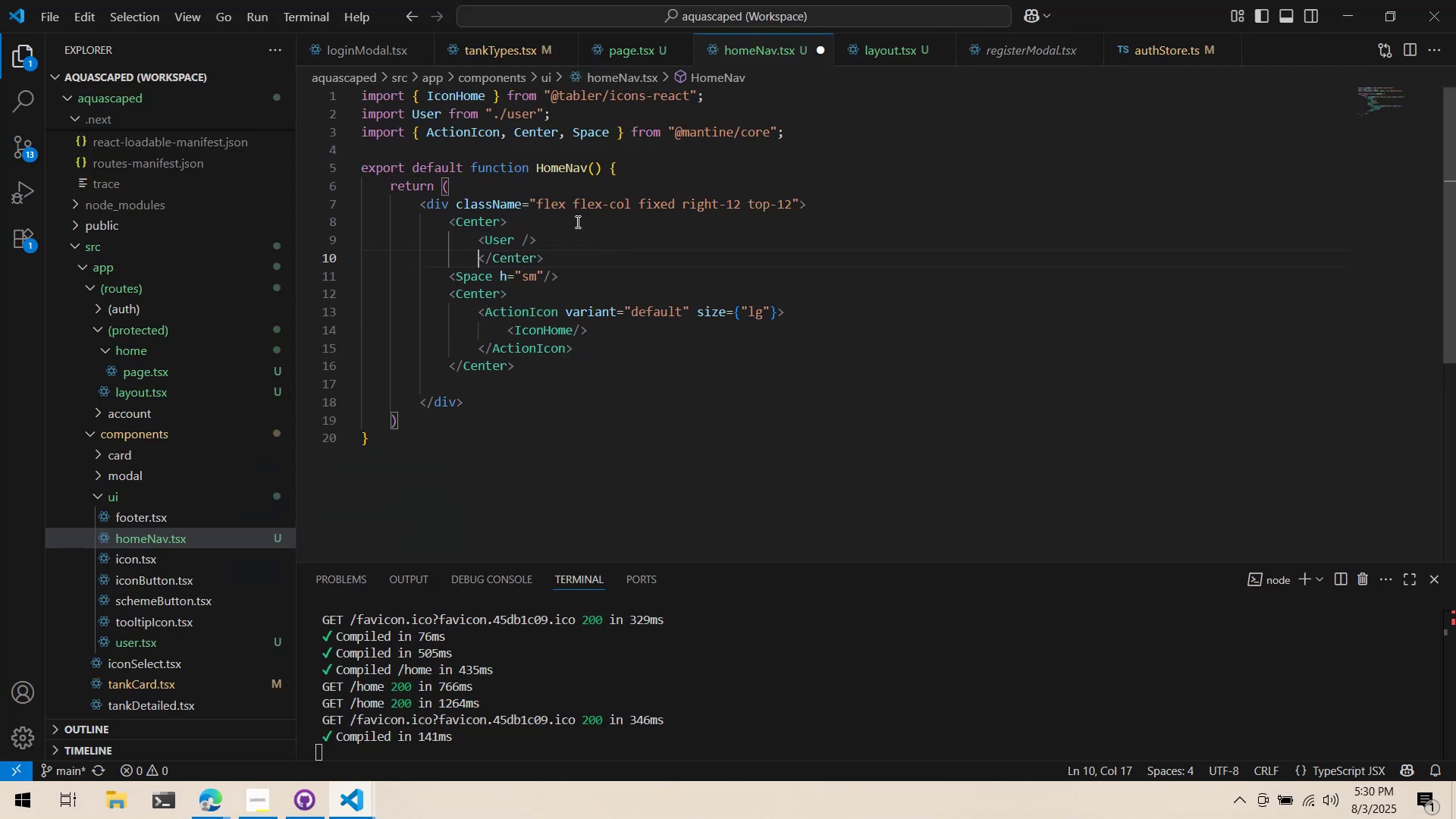 
double_click([576, 221])
 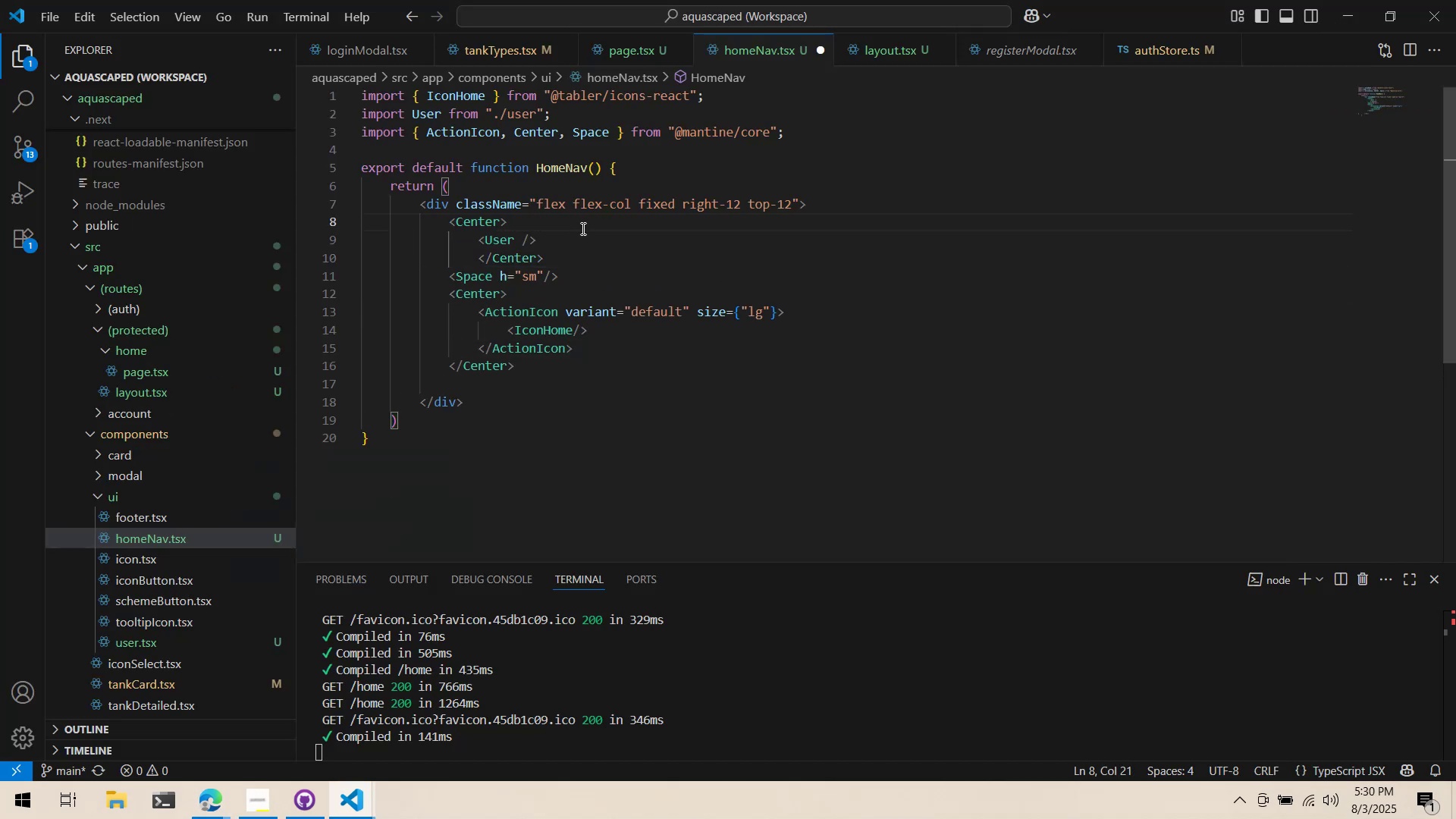 
left_click([560, 253])
 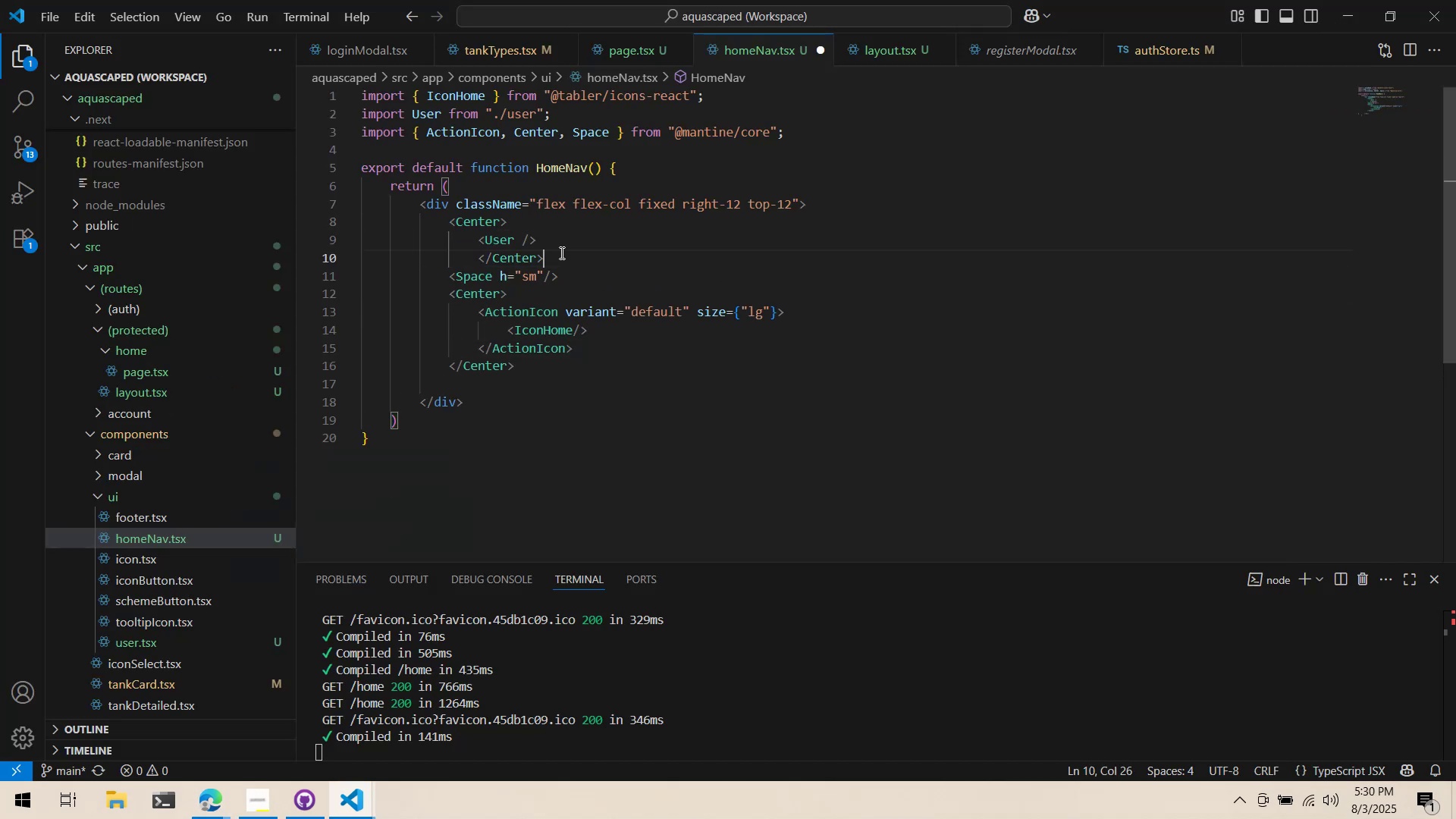 
key(Shift+ShiftLeft)
 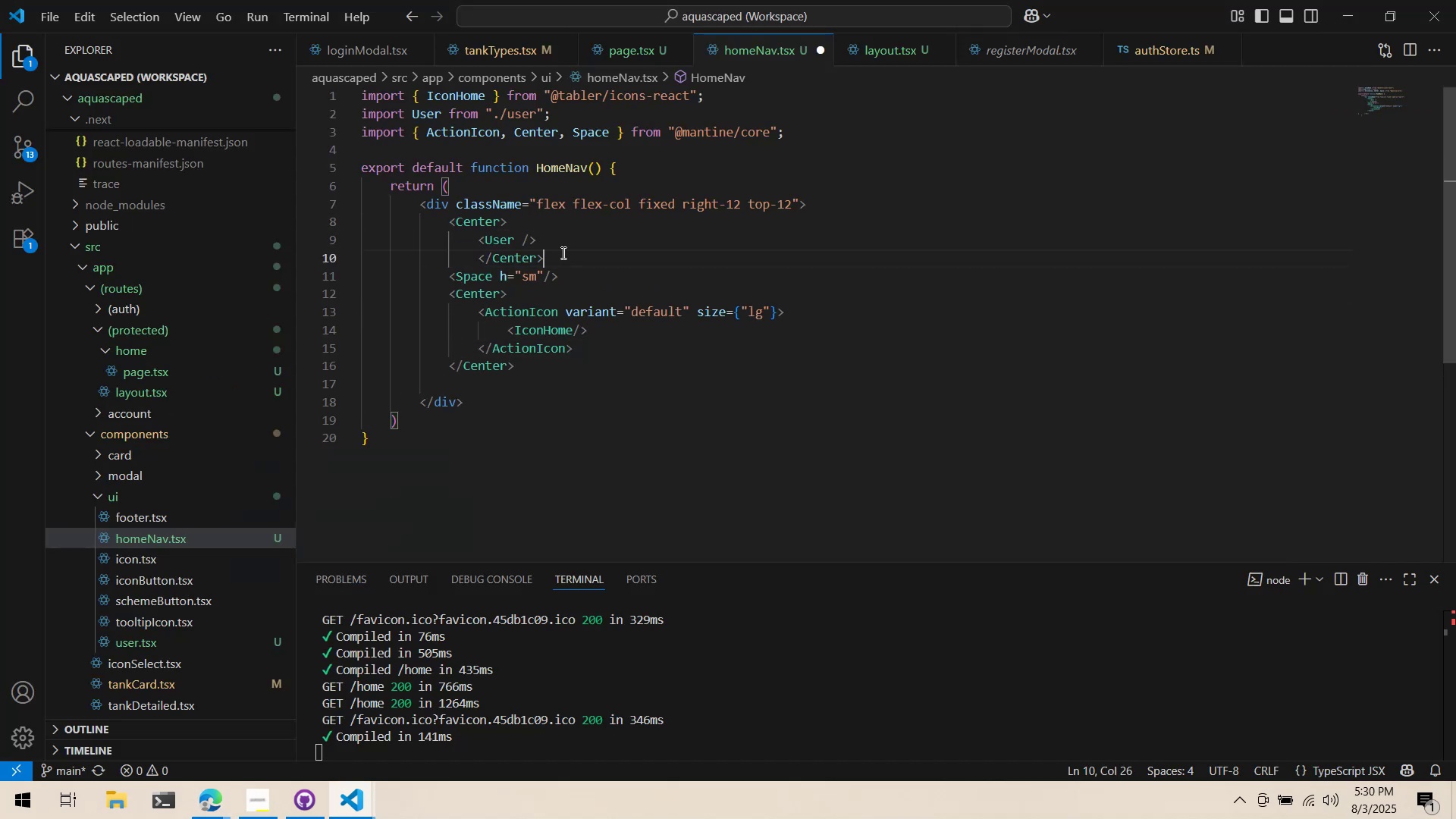 
key(Shift+Tab)
 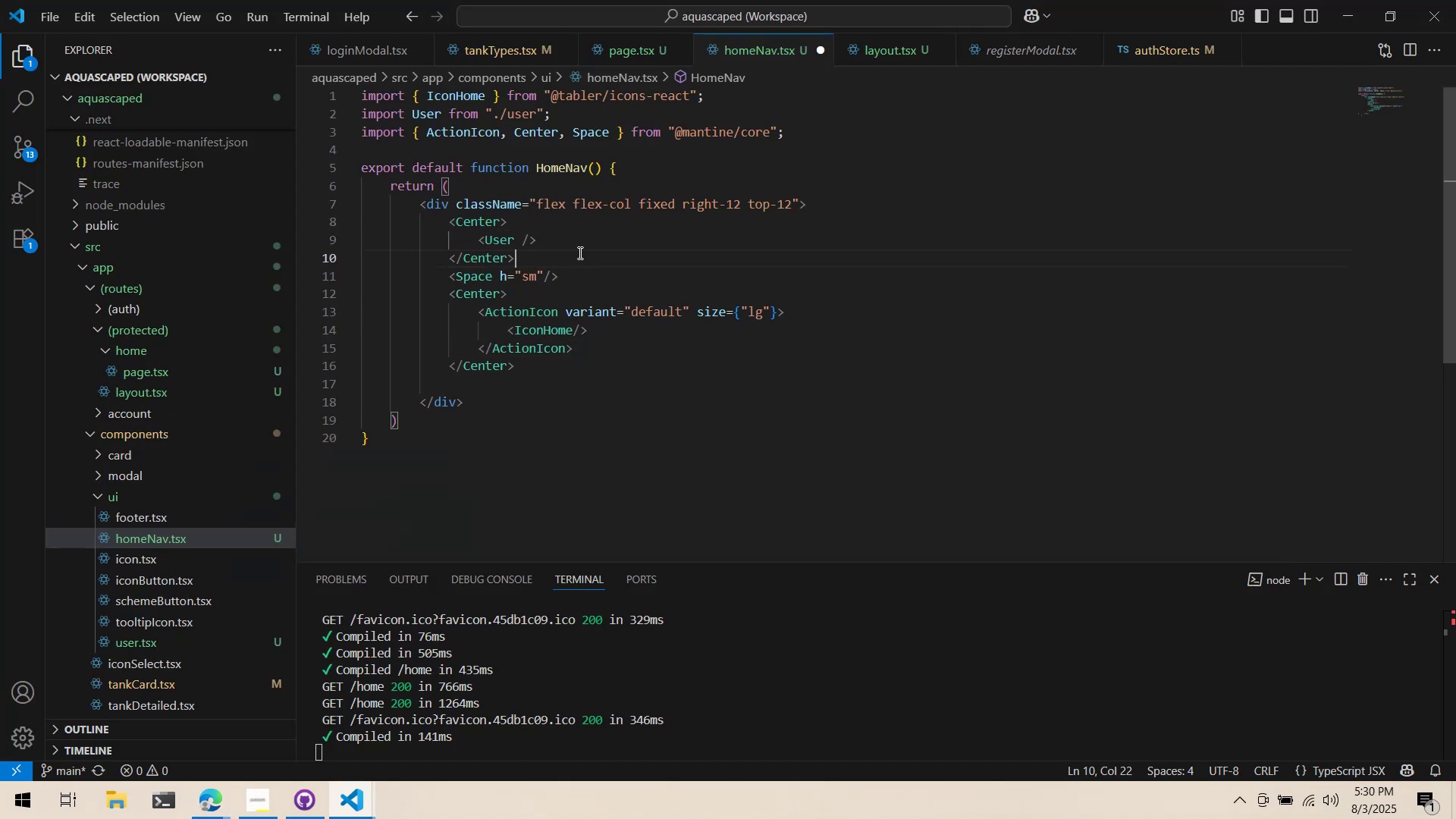 
key(Control+ControlLeft)
 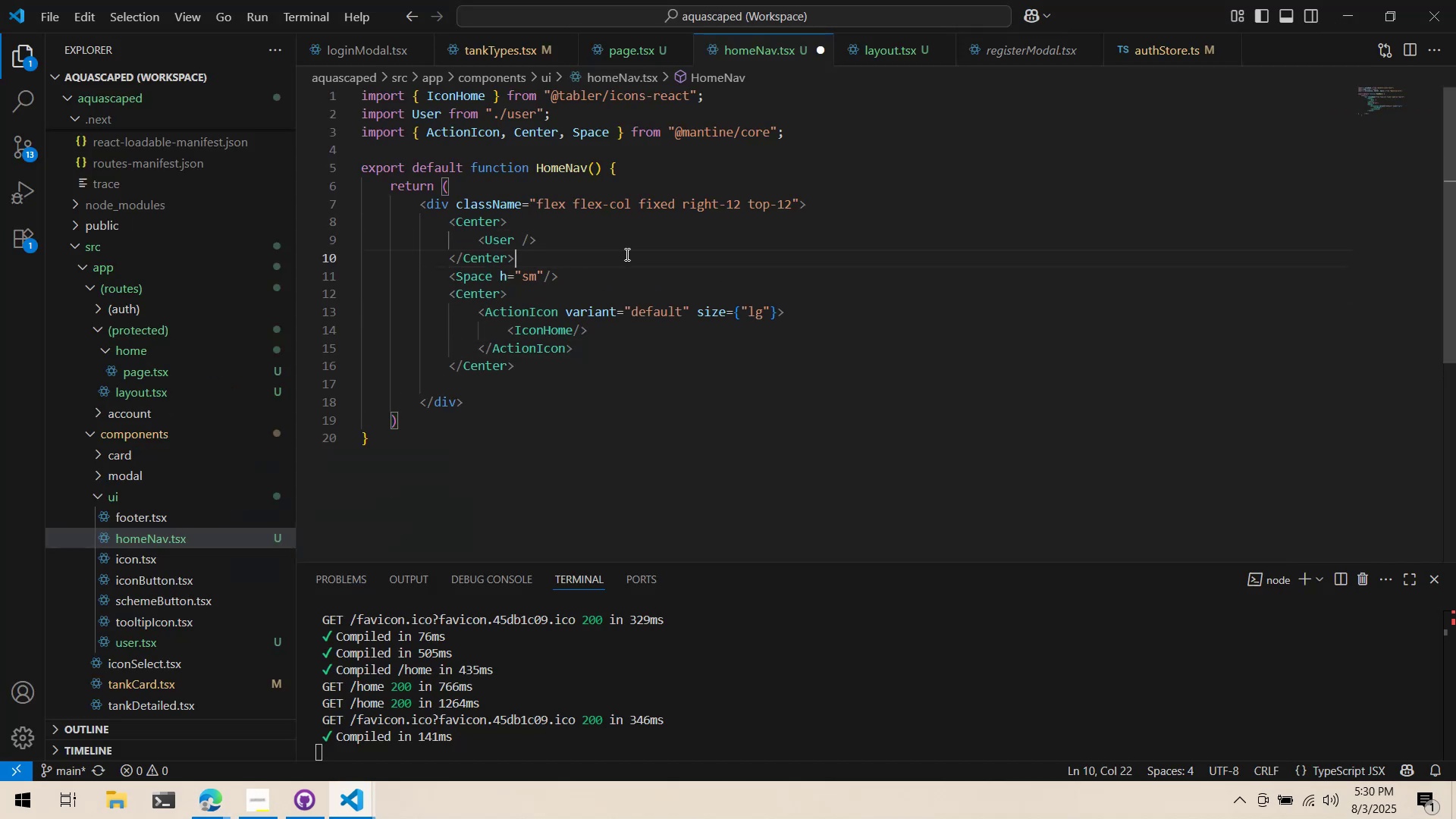 
key(Control+S)
 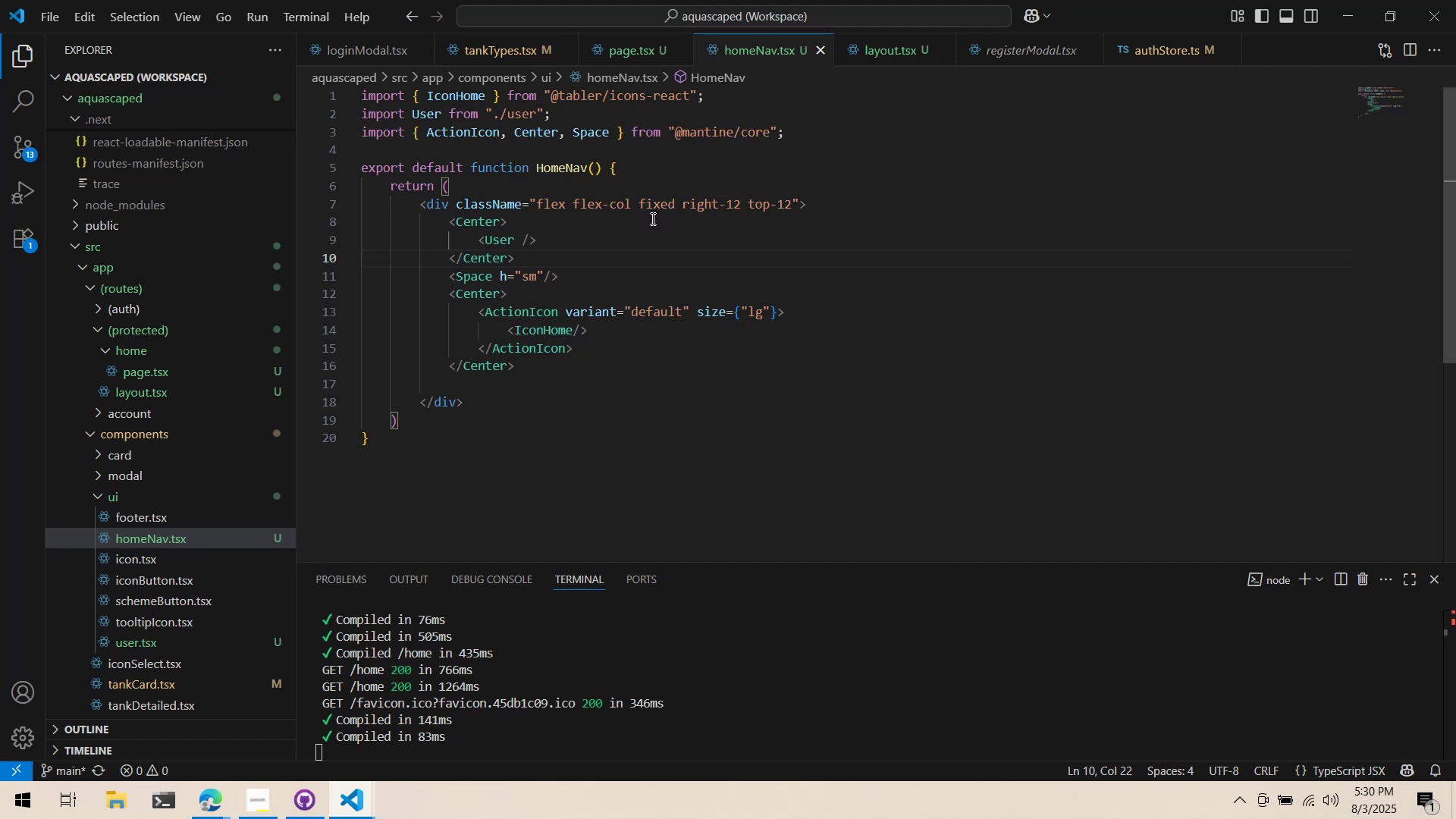 
wait(9.46)
 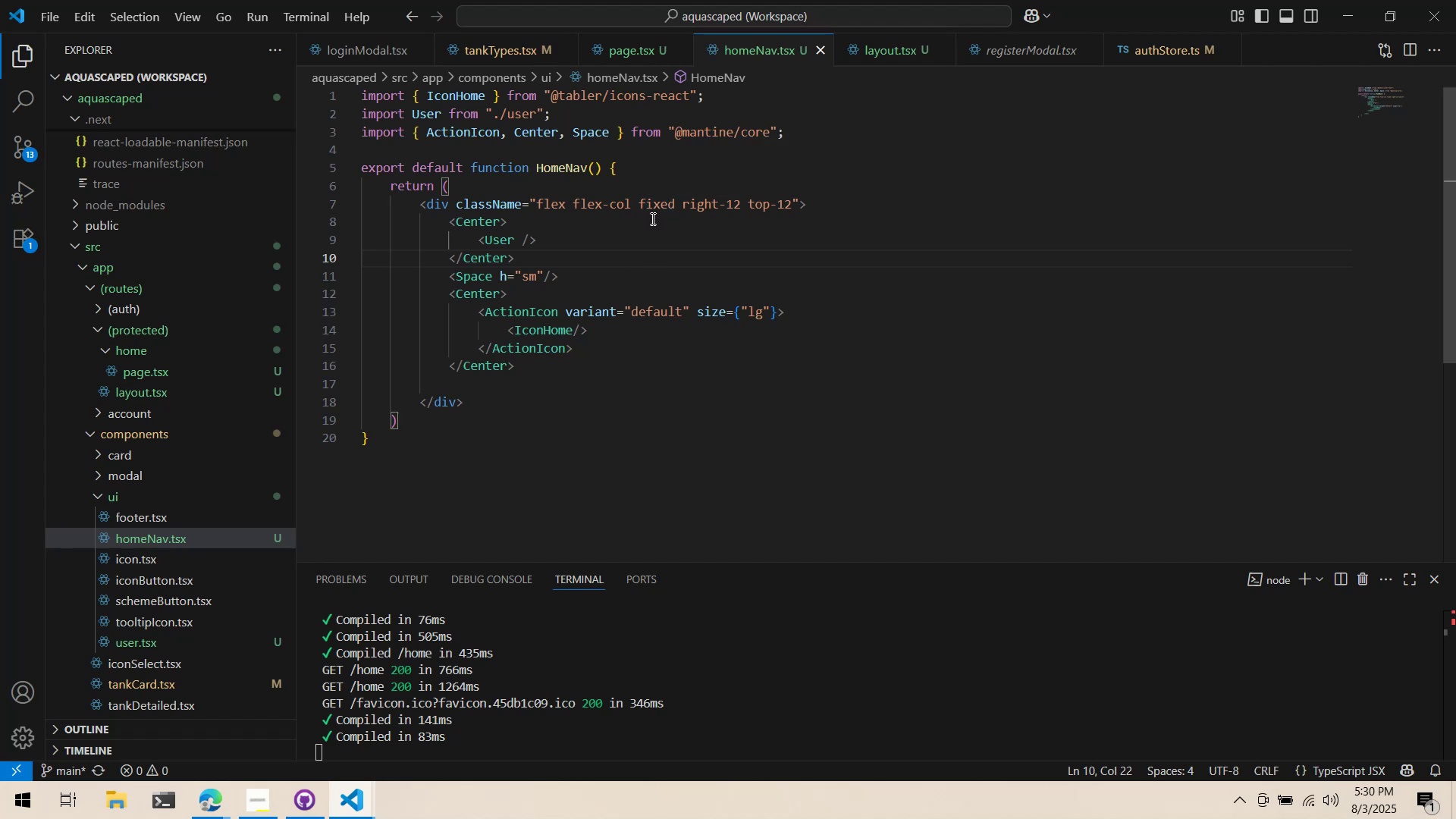 
left_click([213, 810])
 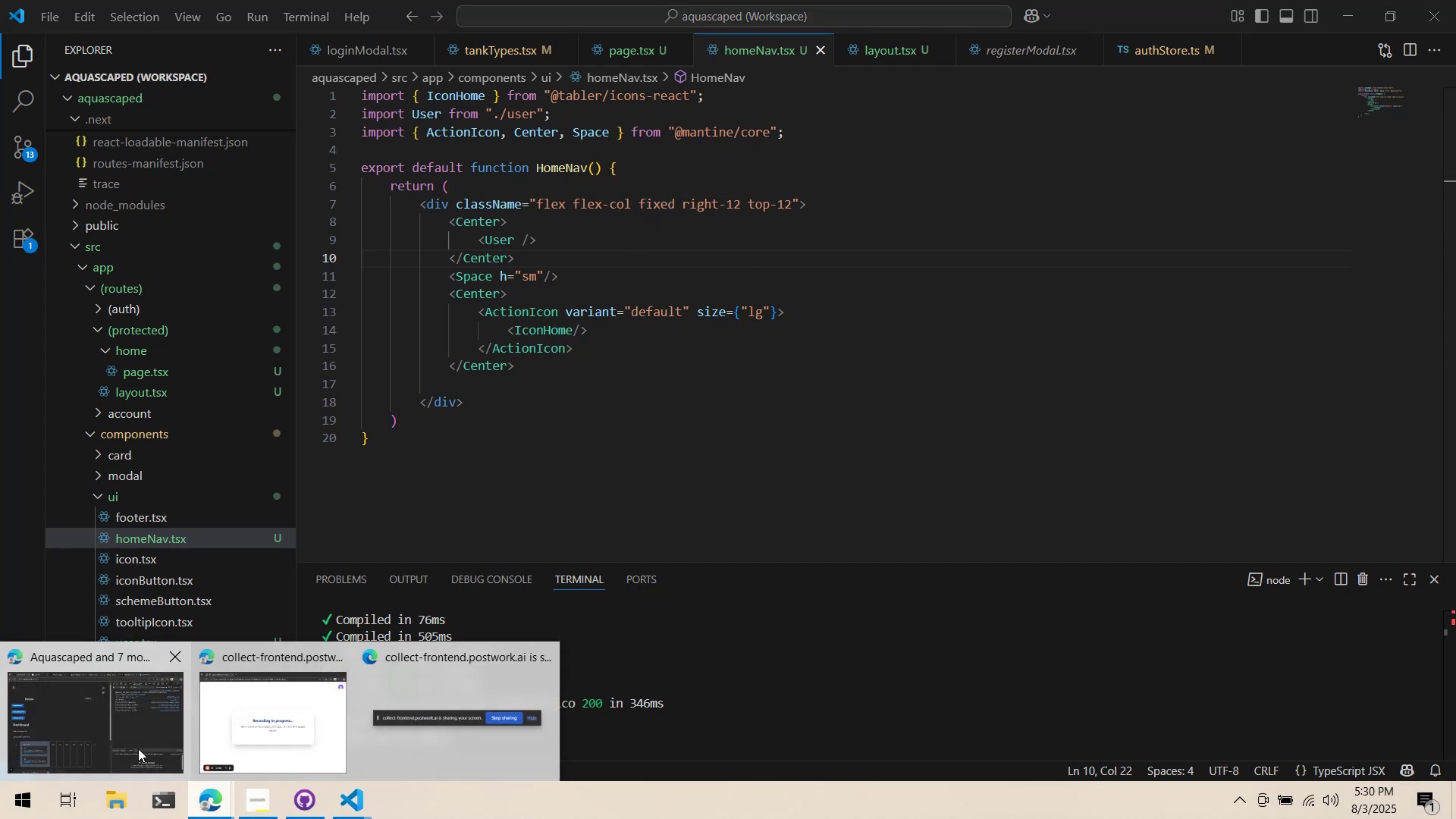 
left_click([119, 743])
 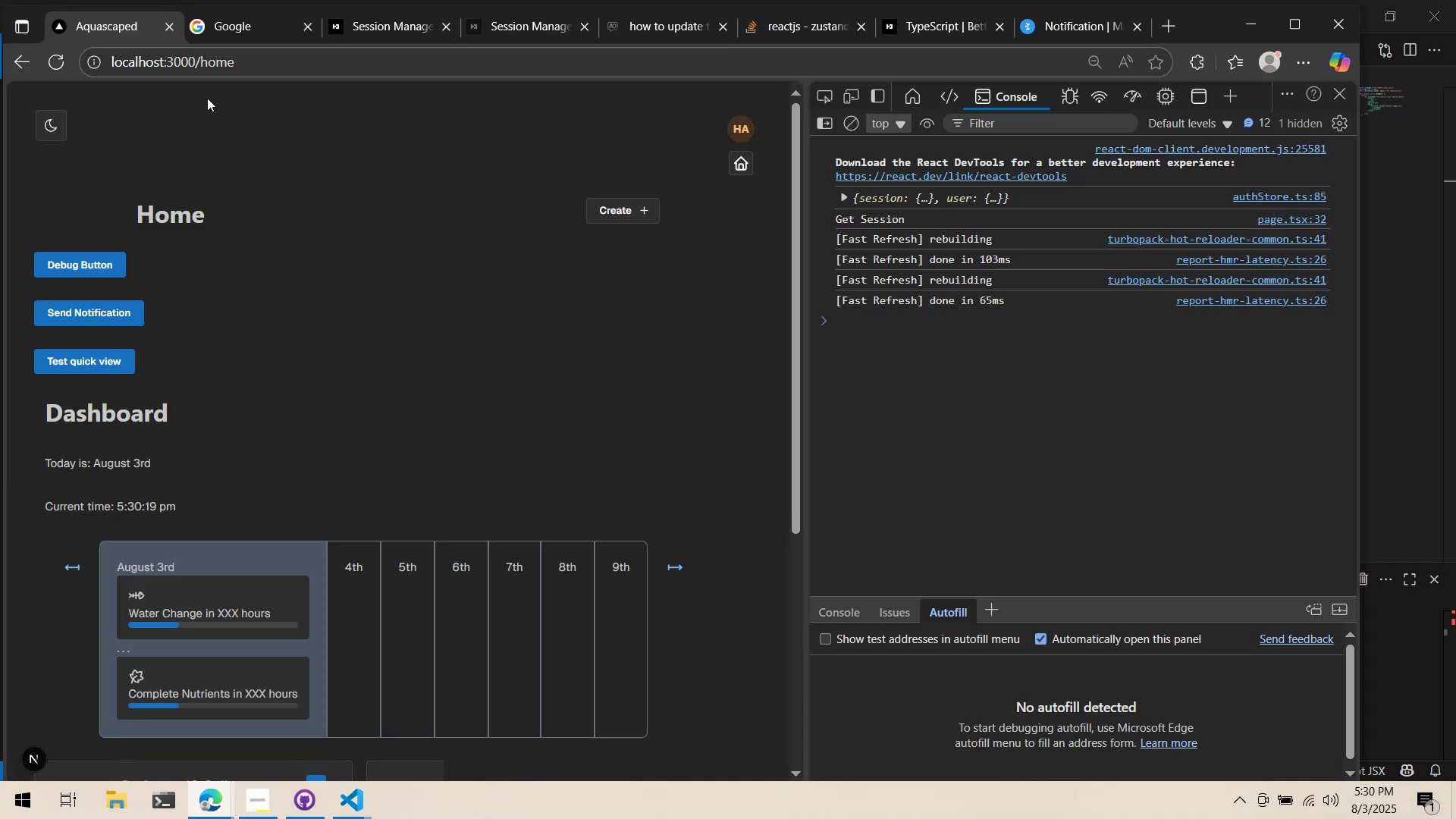 
left_click([249, 8])
 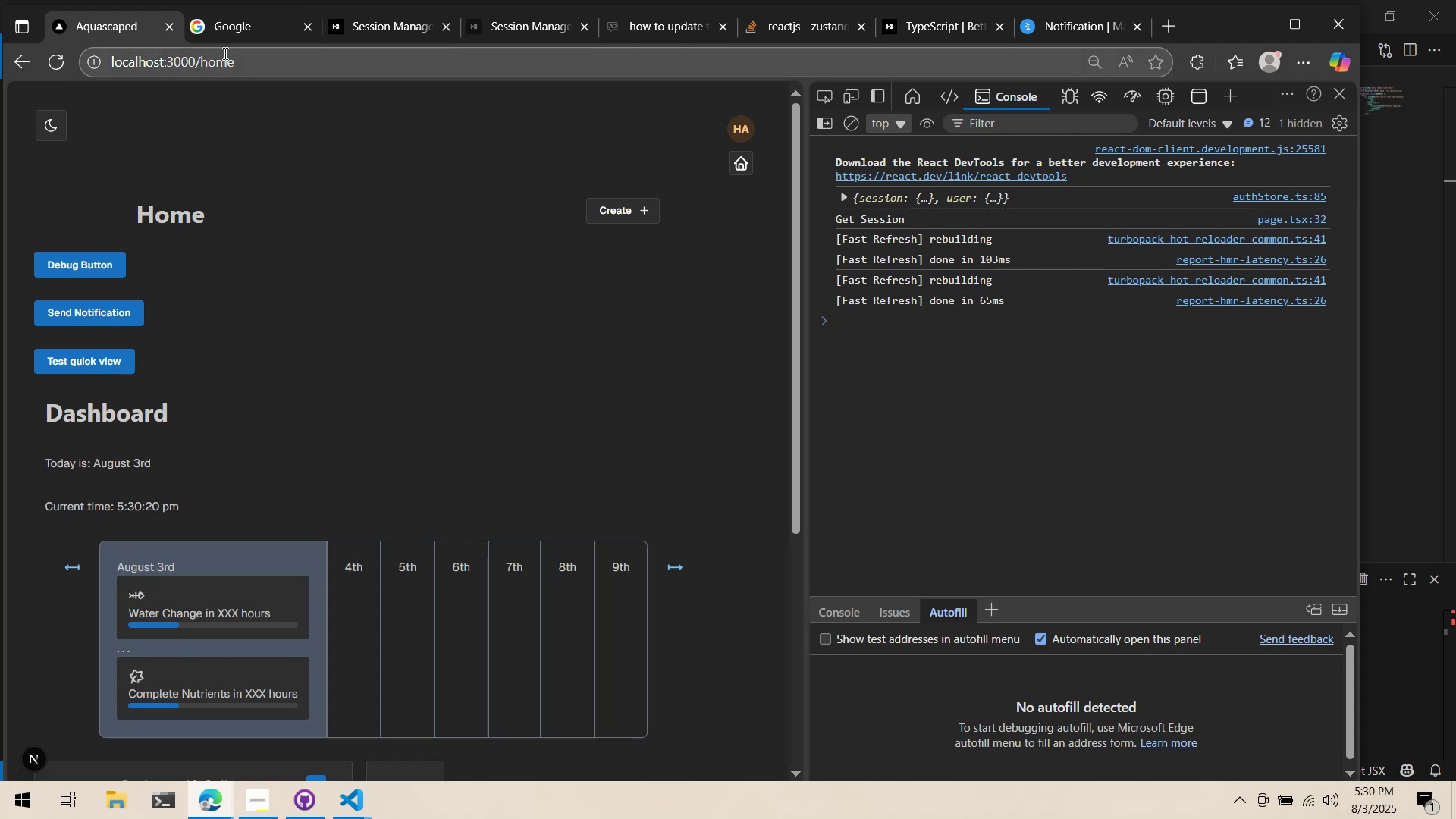 
double_click([237, 36])
 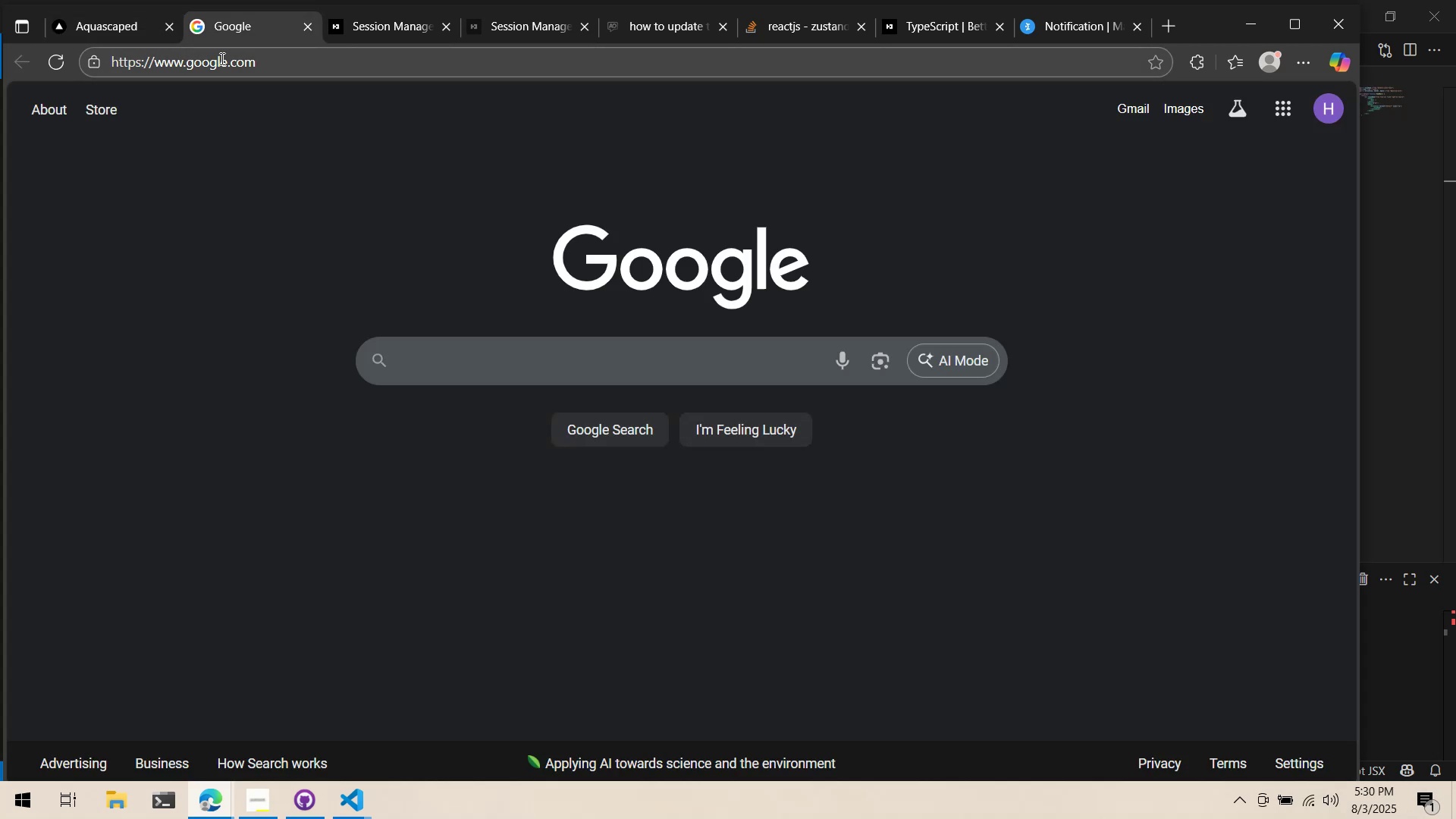 
triple_click([221, 58])
 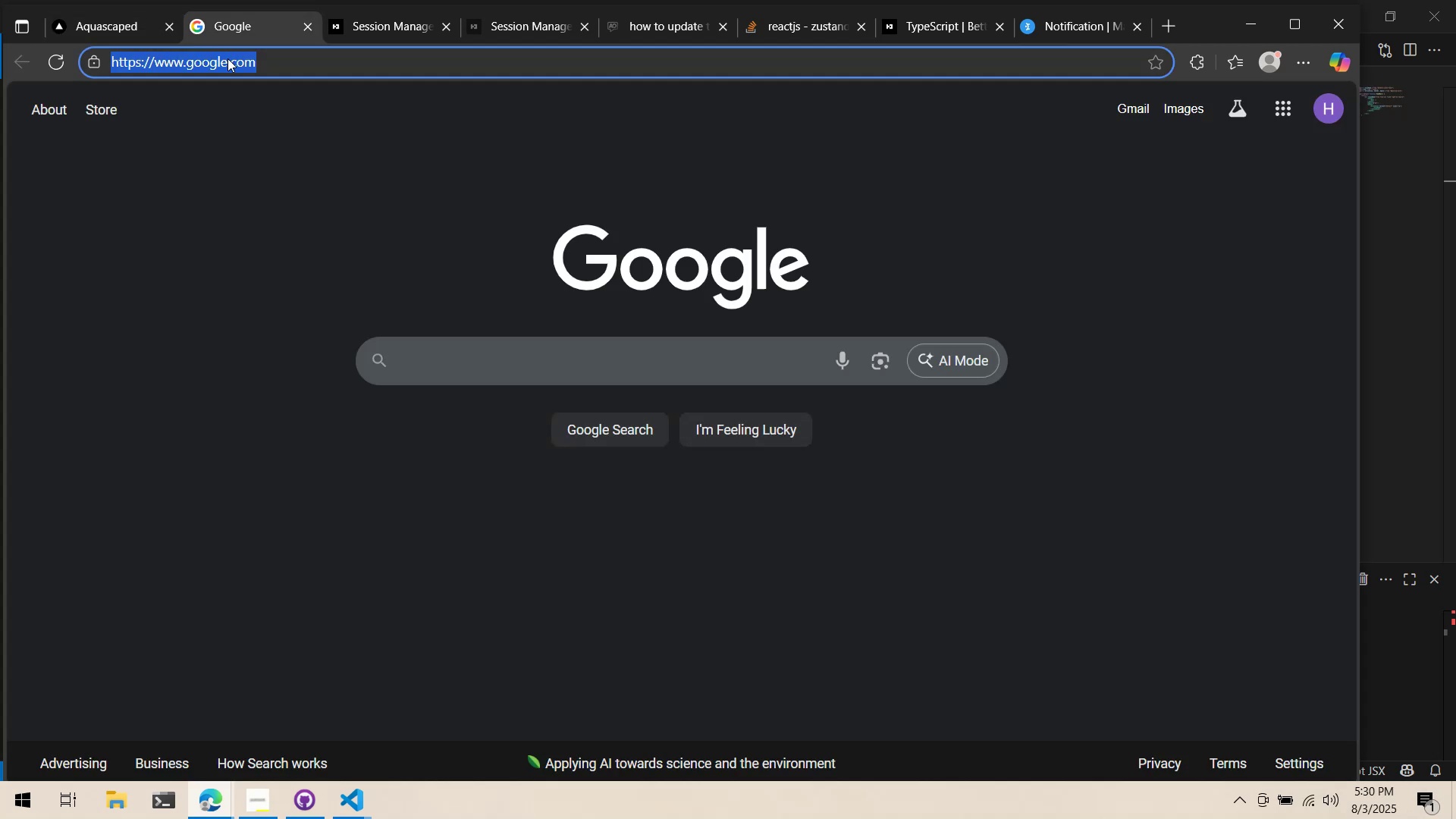 
type(lo)
key(Backspace)
type(cal)
 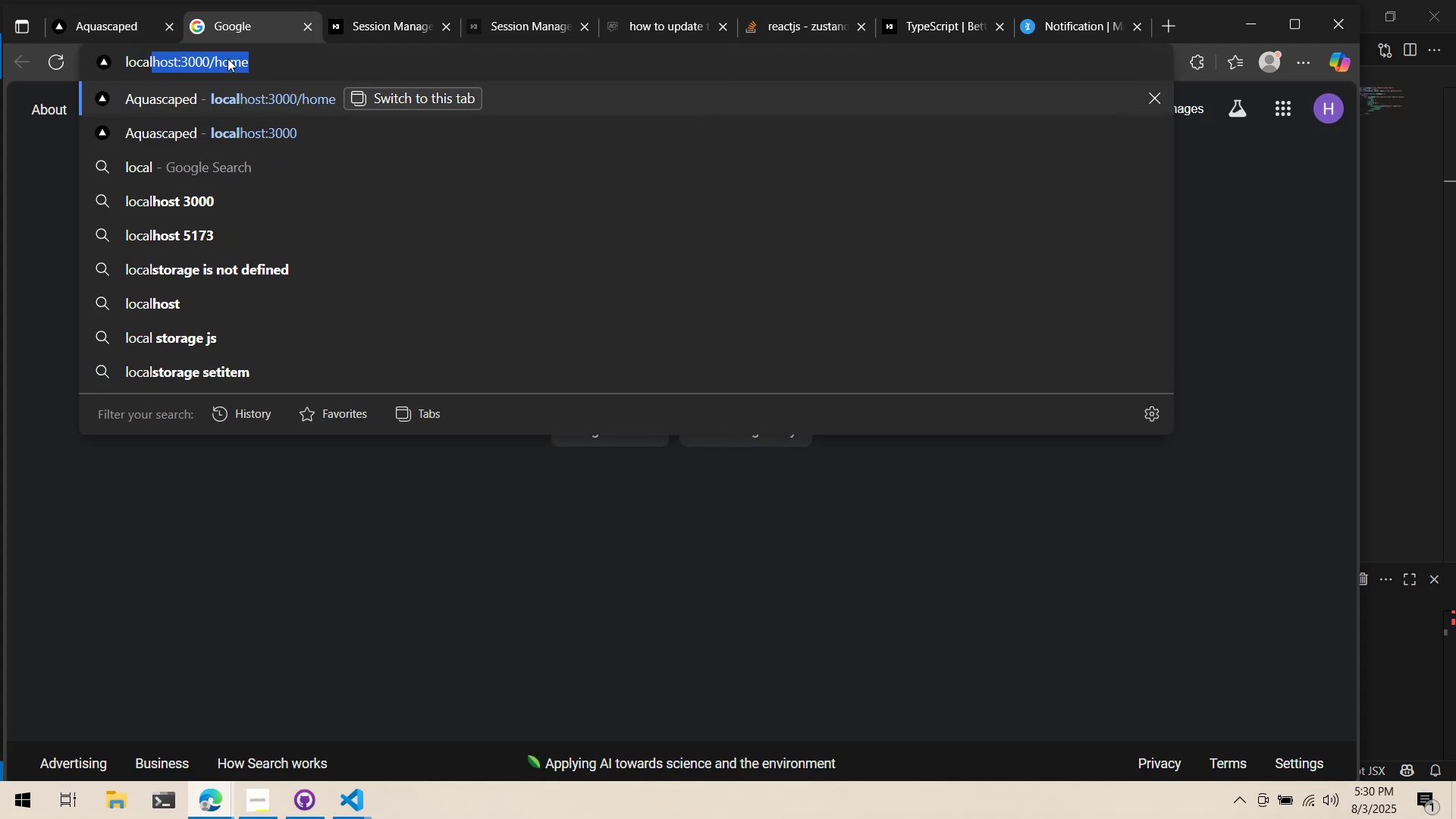 
key(ArrowDown)
 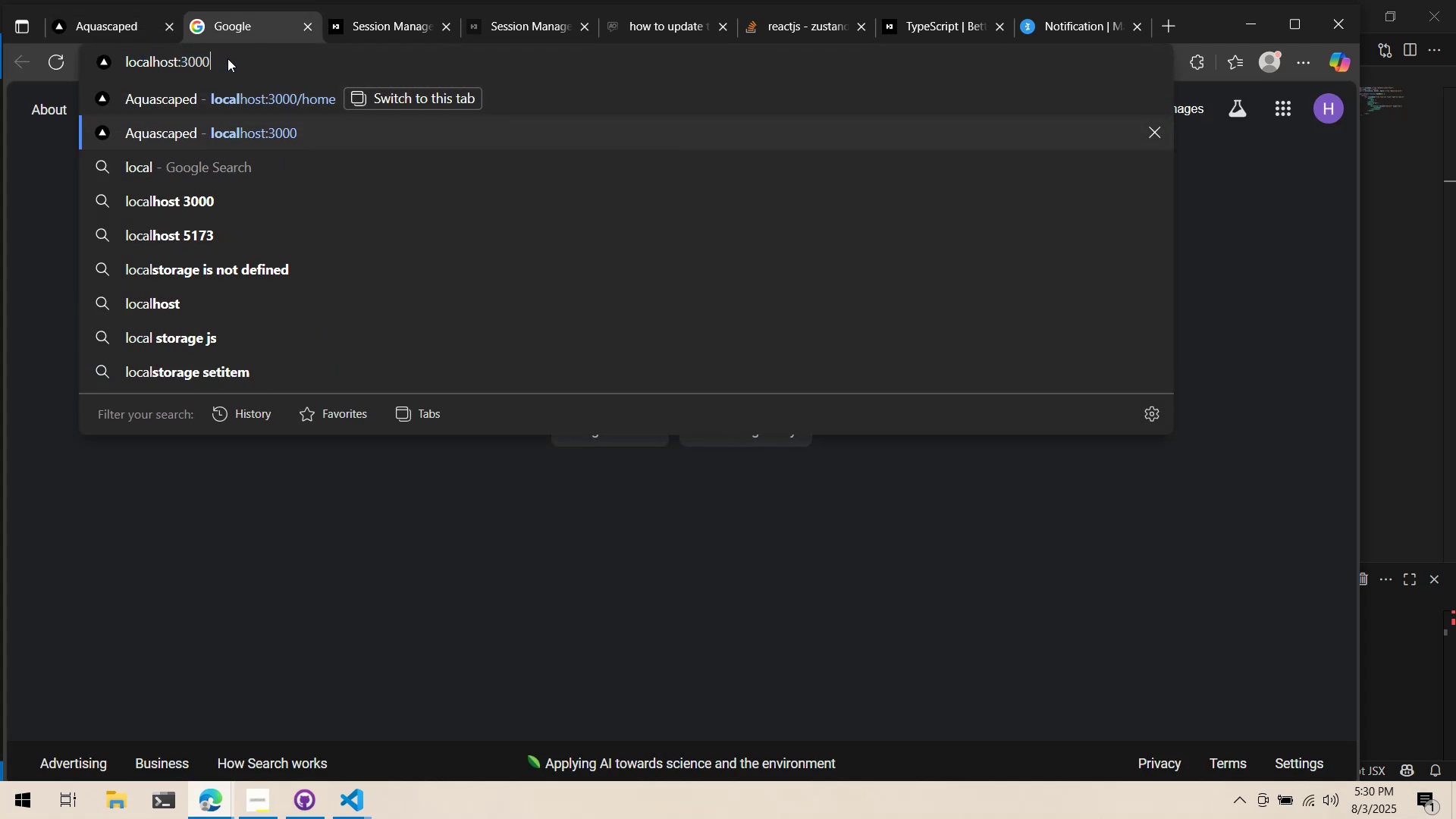 
key(Enter)
 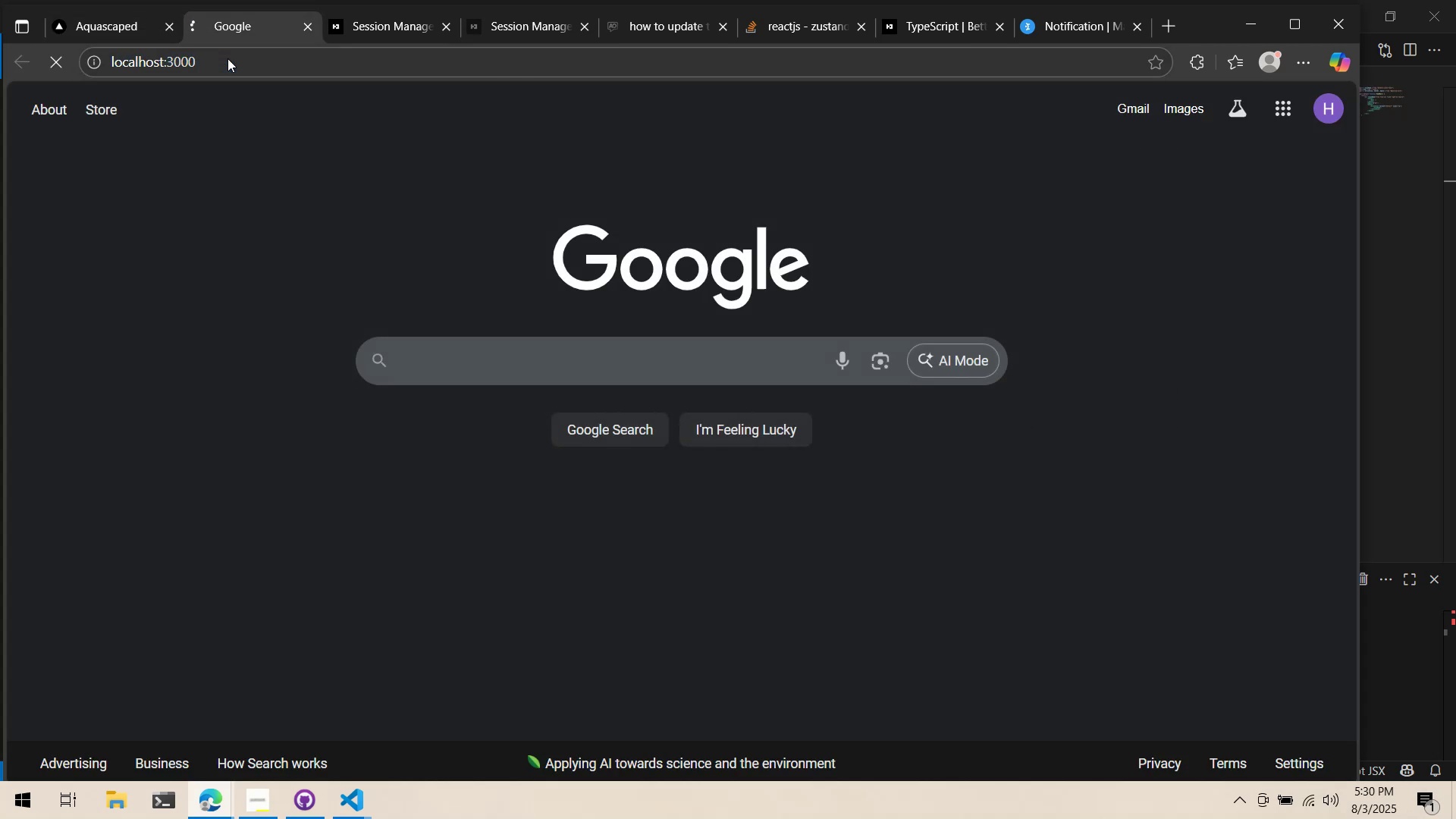 
mouse_move([233, 79])
 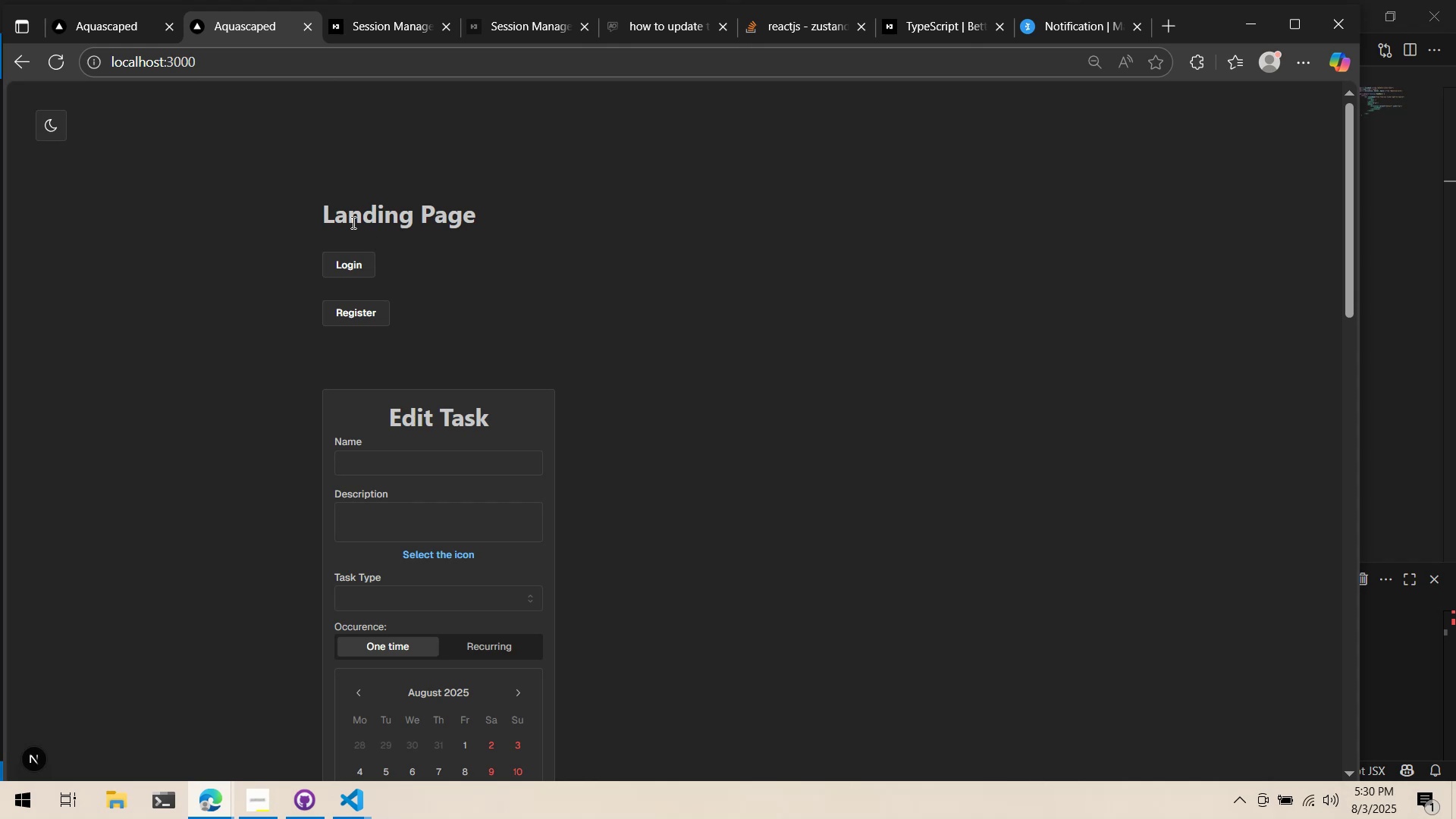 
scroll: coordinate [267, 308], scroll_direction: down, amount: 13.0
 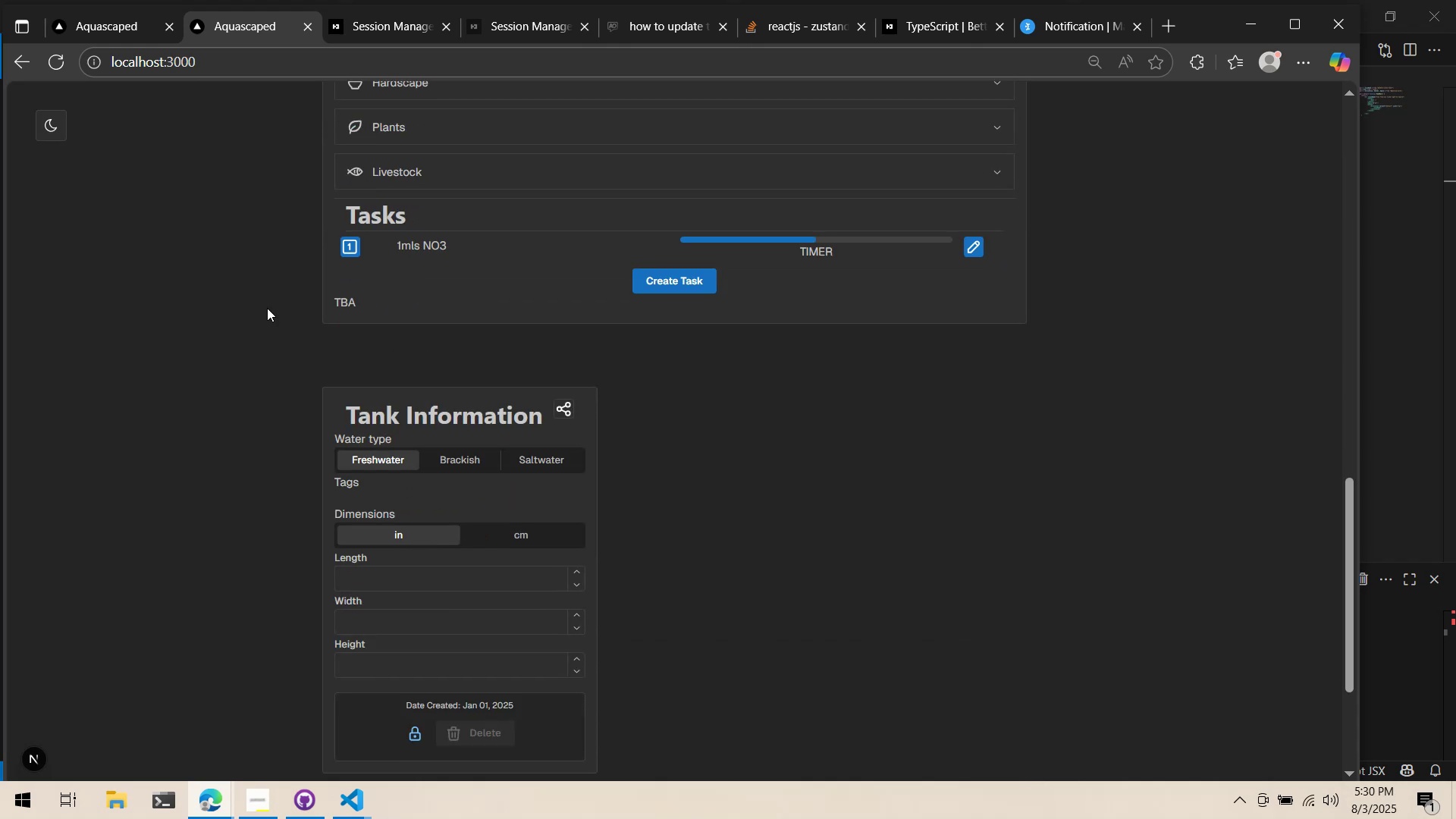 
scroll: coordinate [264, 303], scroll_direction: up, amount: 13.0
 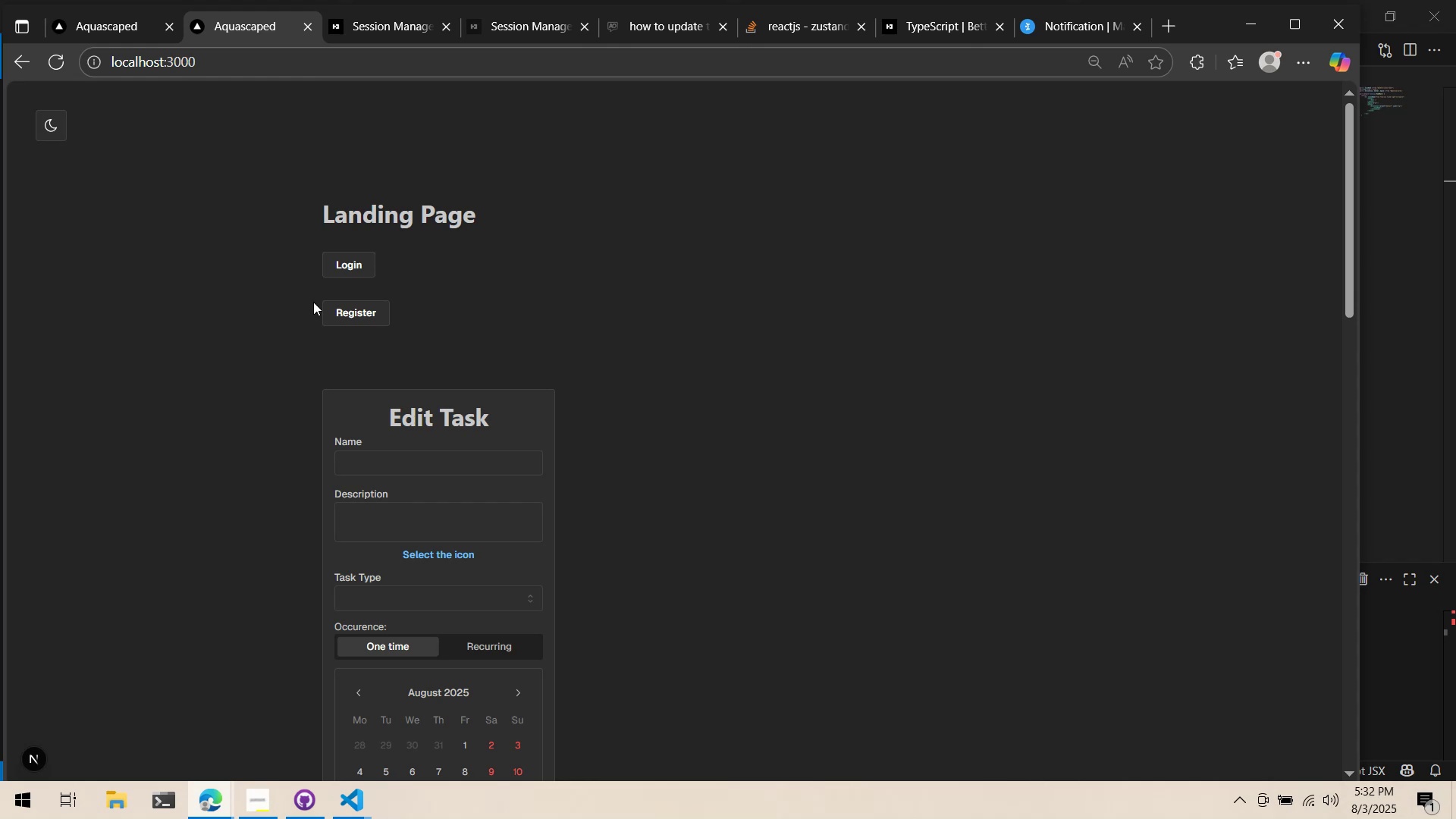 
wait(112.94)
 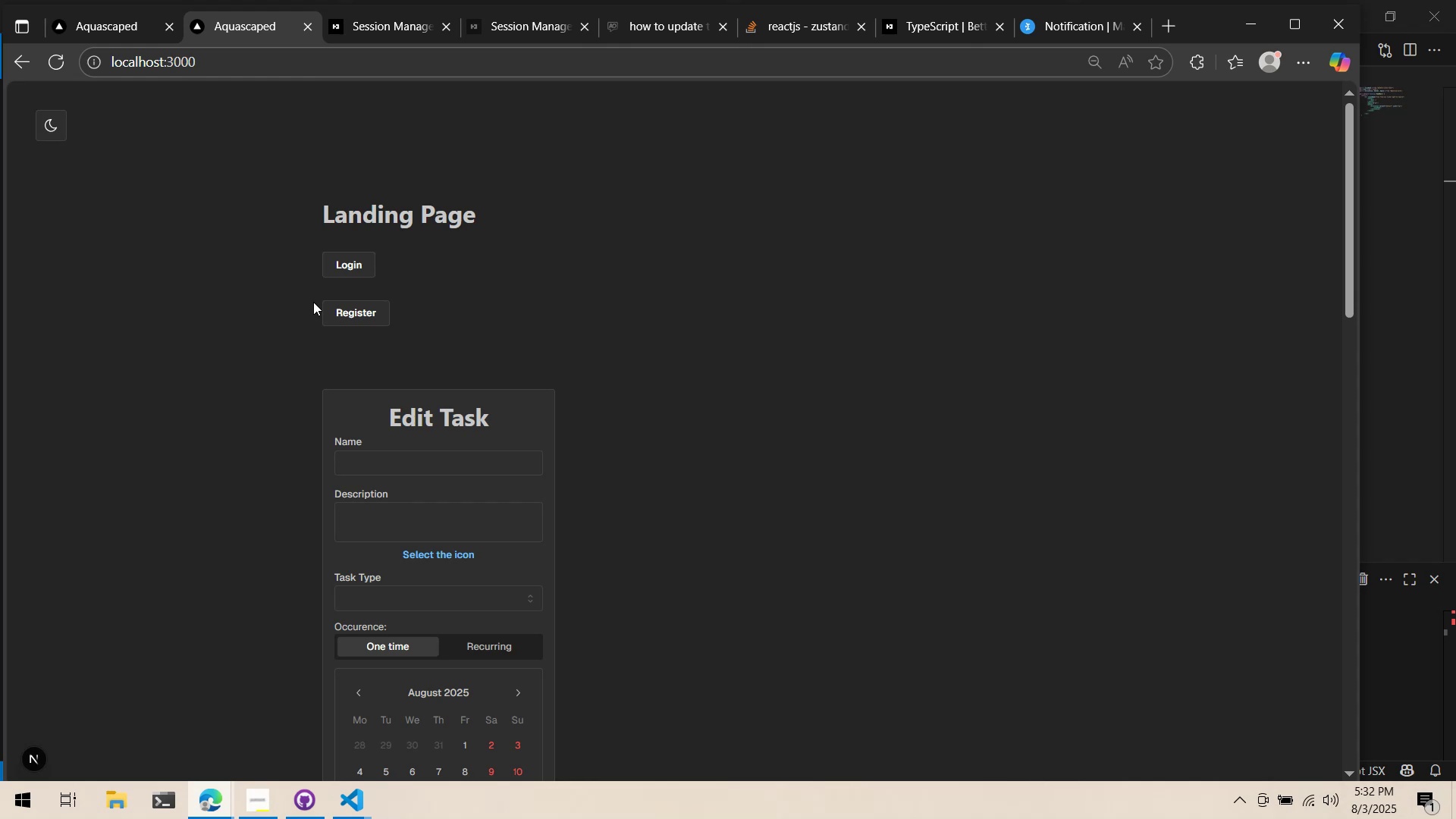 
left_click([111, 23])
 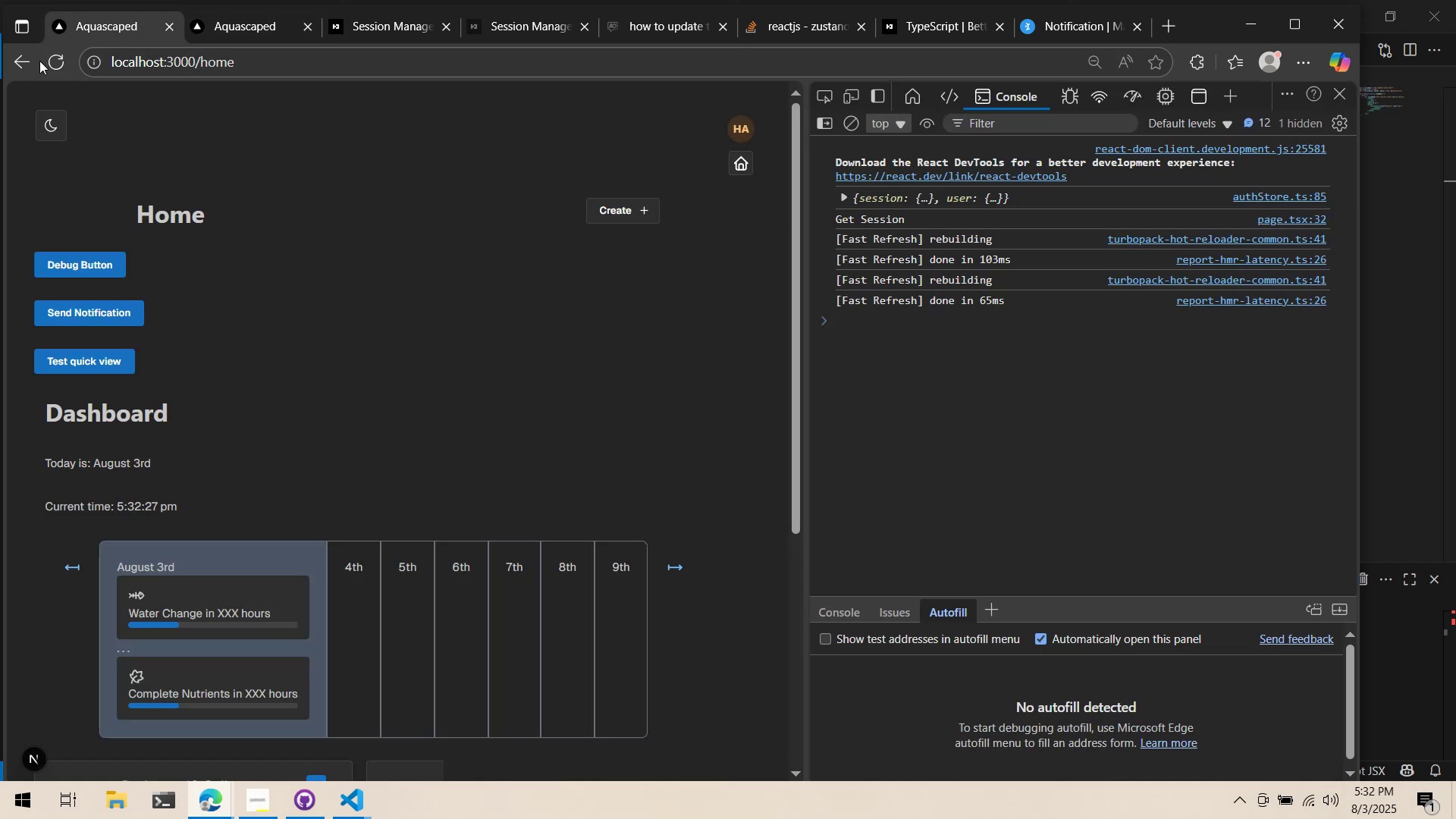 
double_click([52, 59])
 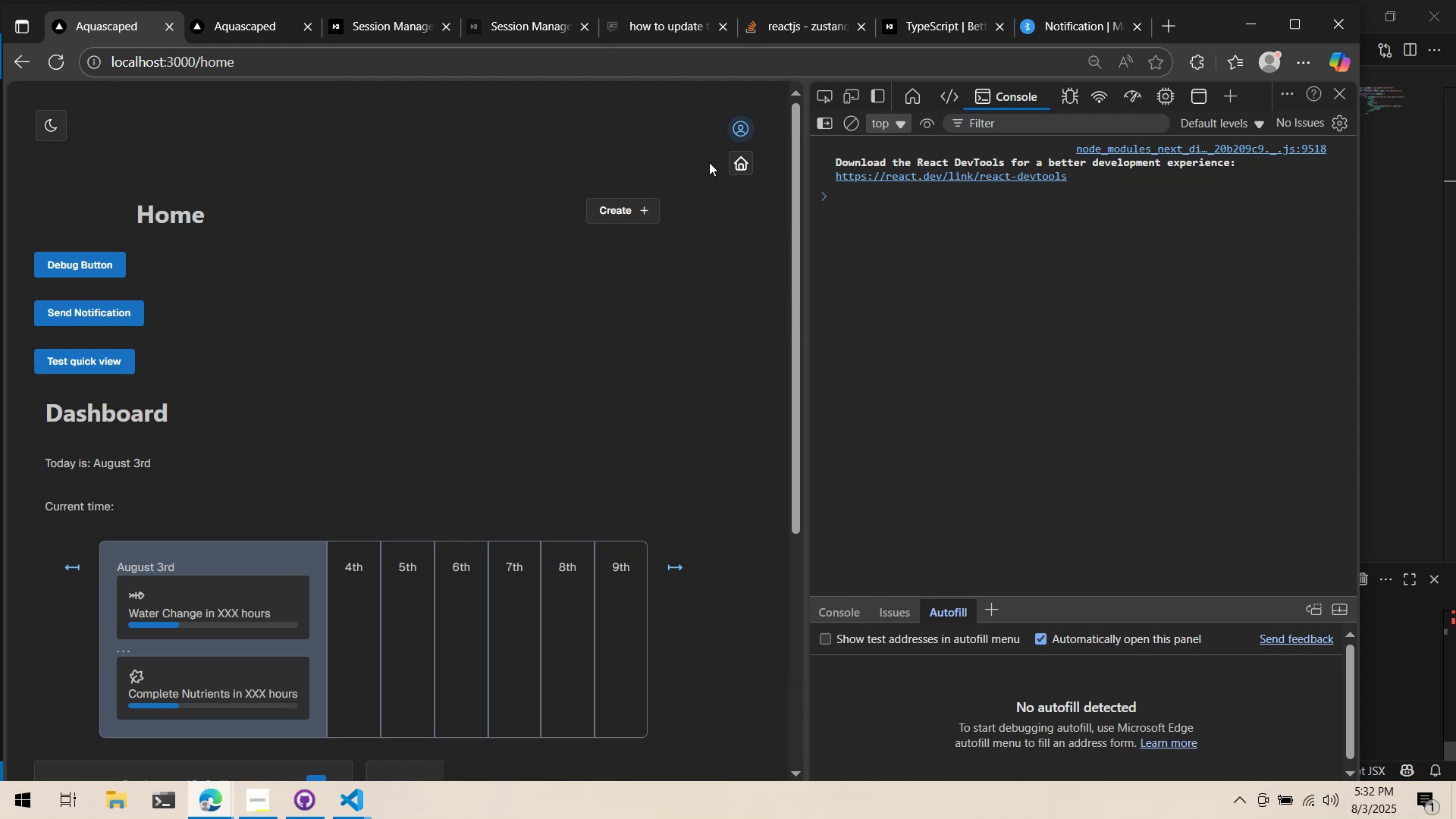 
scroll: coordinate [695, 217], scroll_direction: none, amount: 0.0
 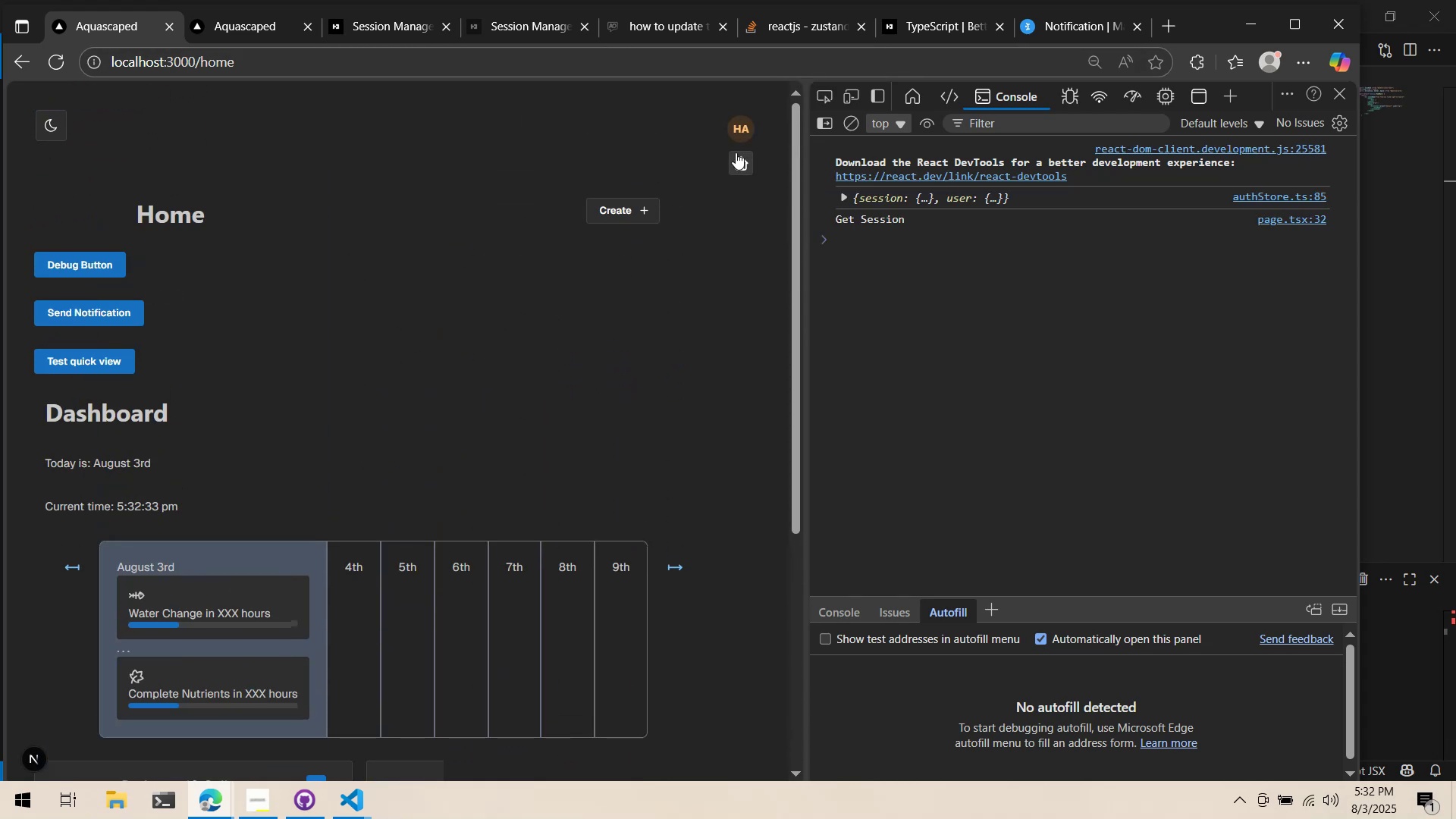 
key(Alt+AltLeft)
 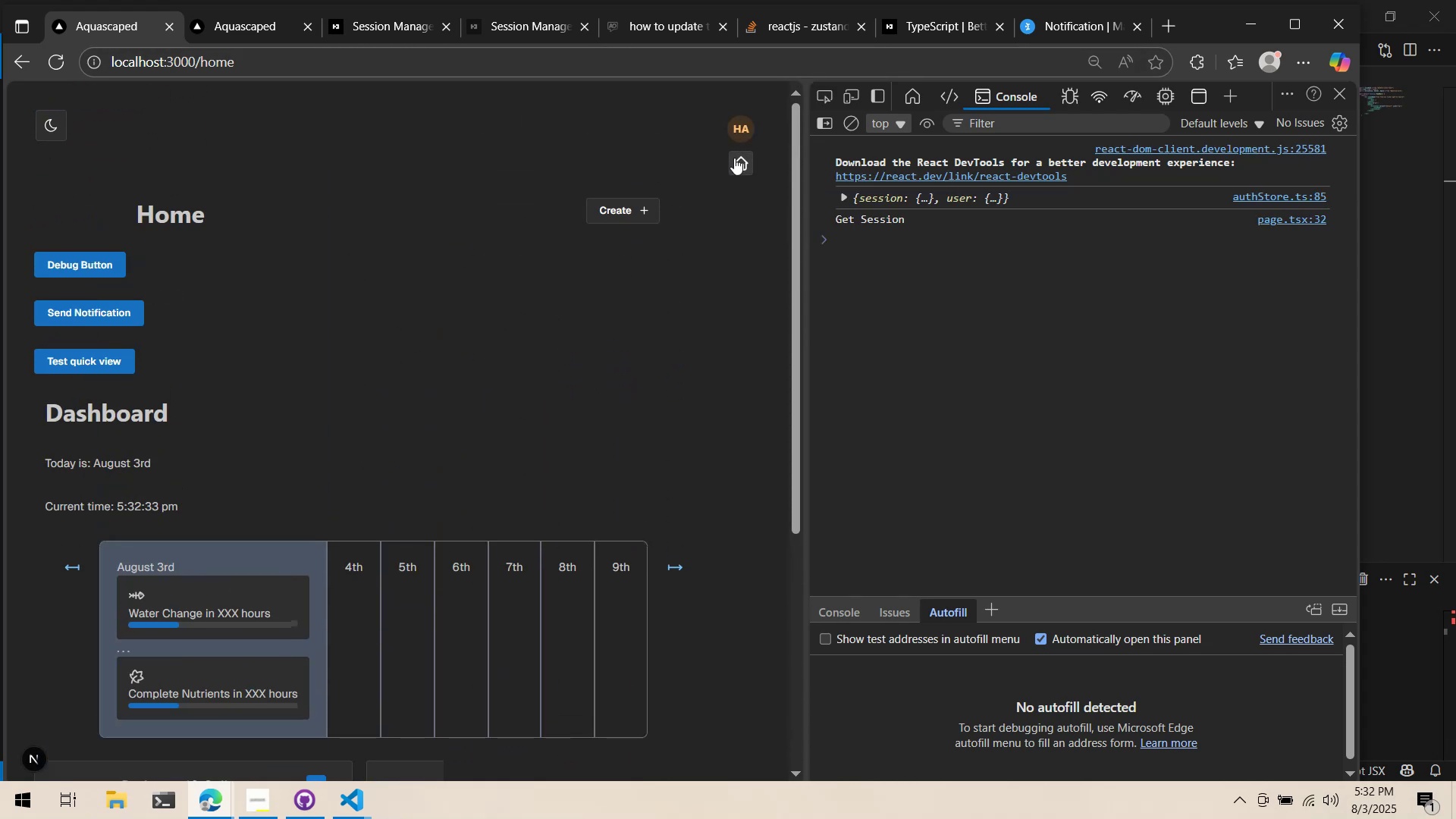 
key(Alt+Tab)
 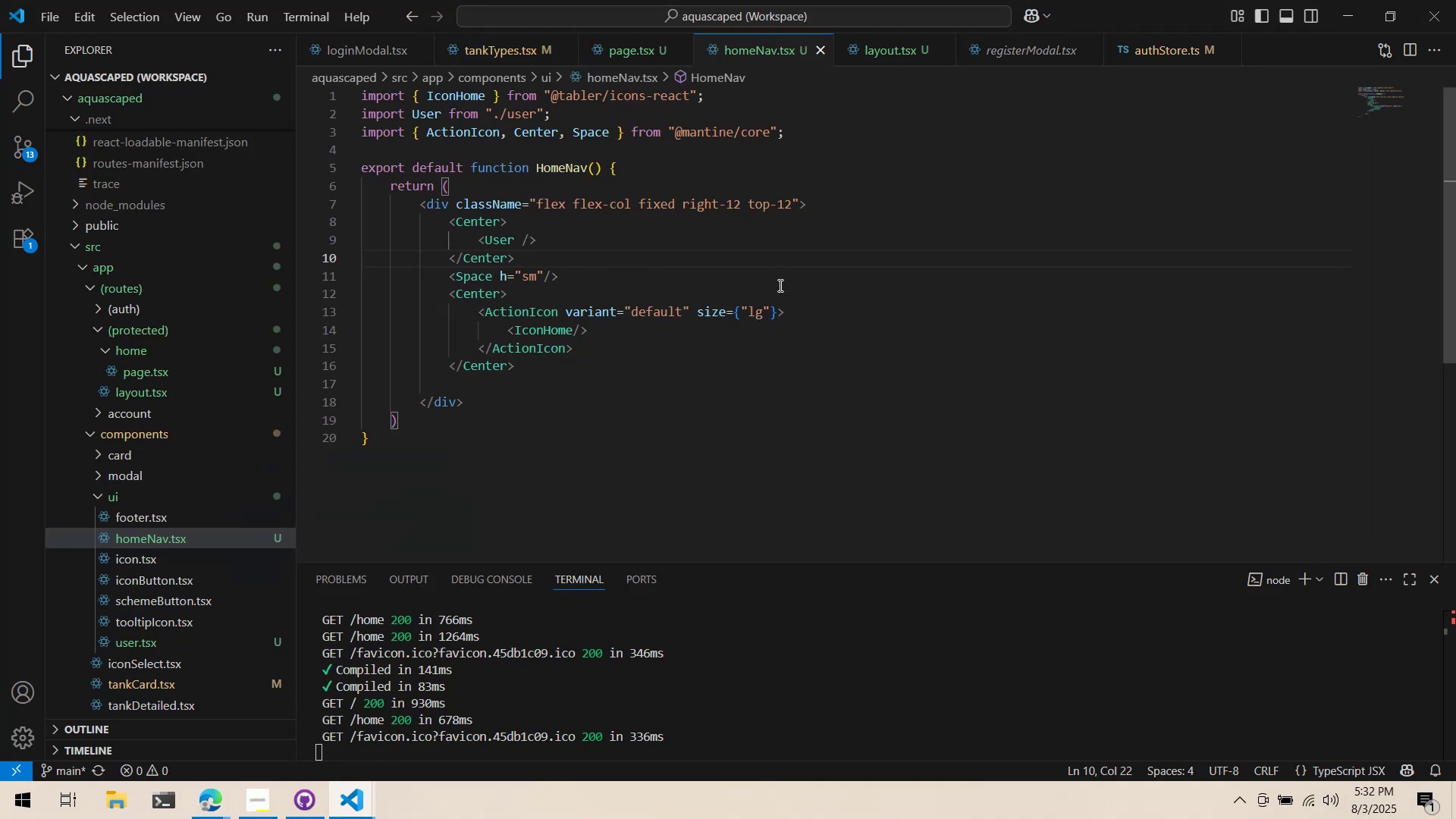 
key(Alt+AltLeft)
 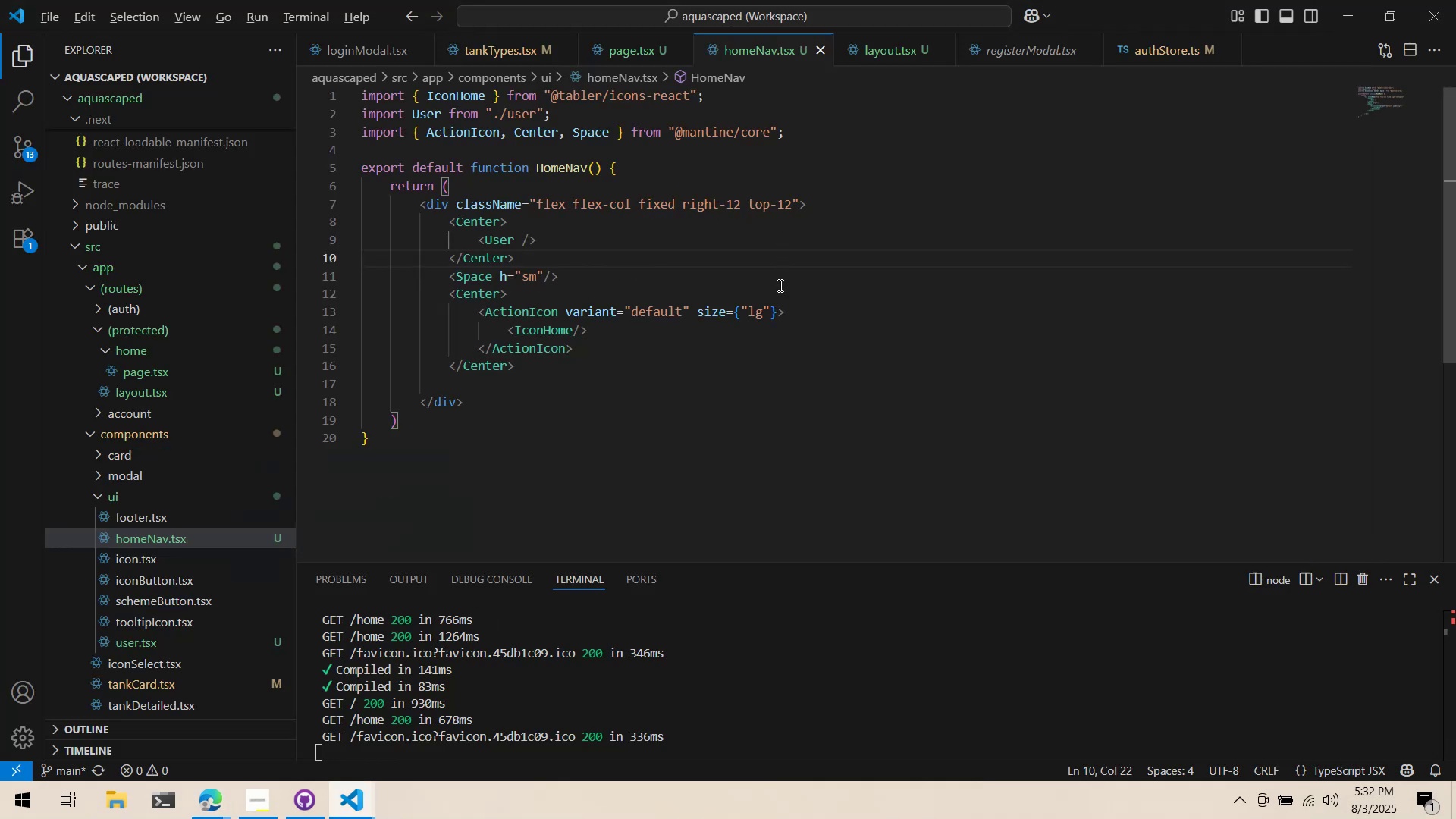 
key(Alt+Tab)
 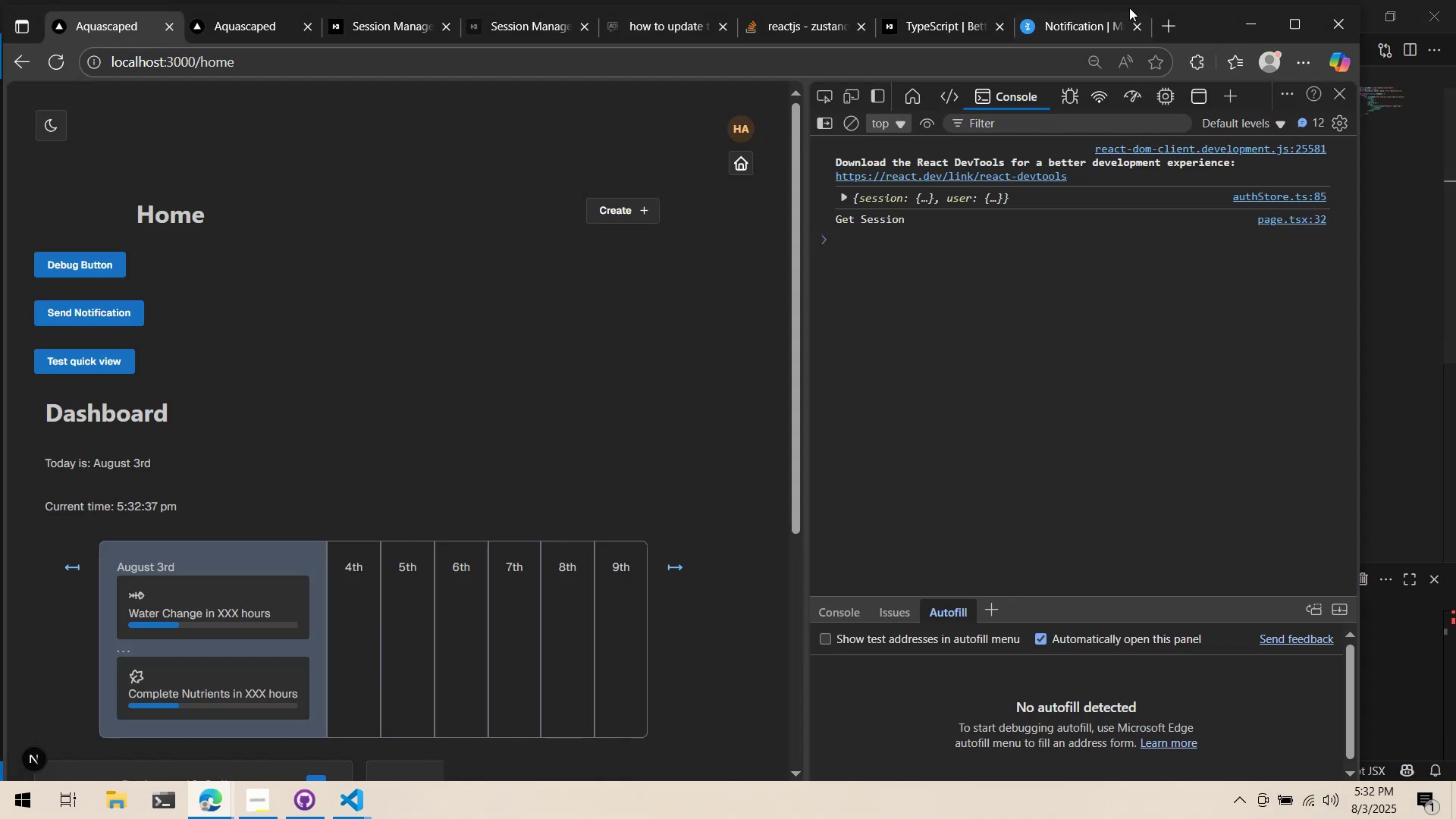 
left_click([1086, 22])
 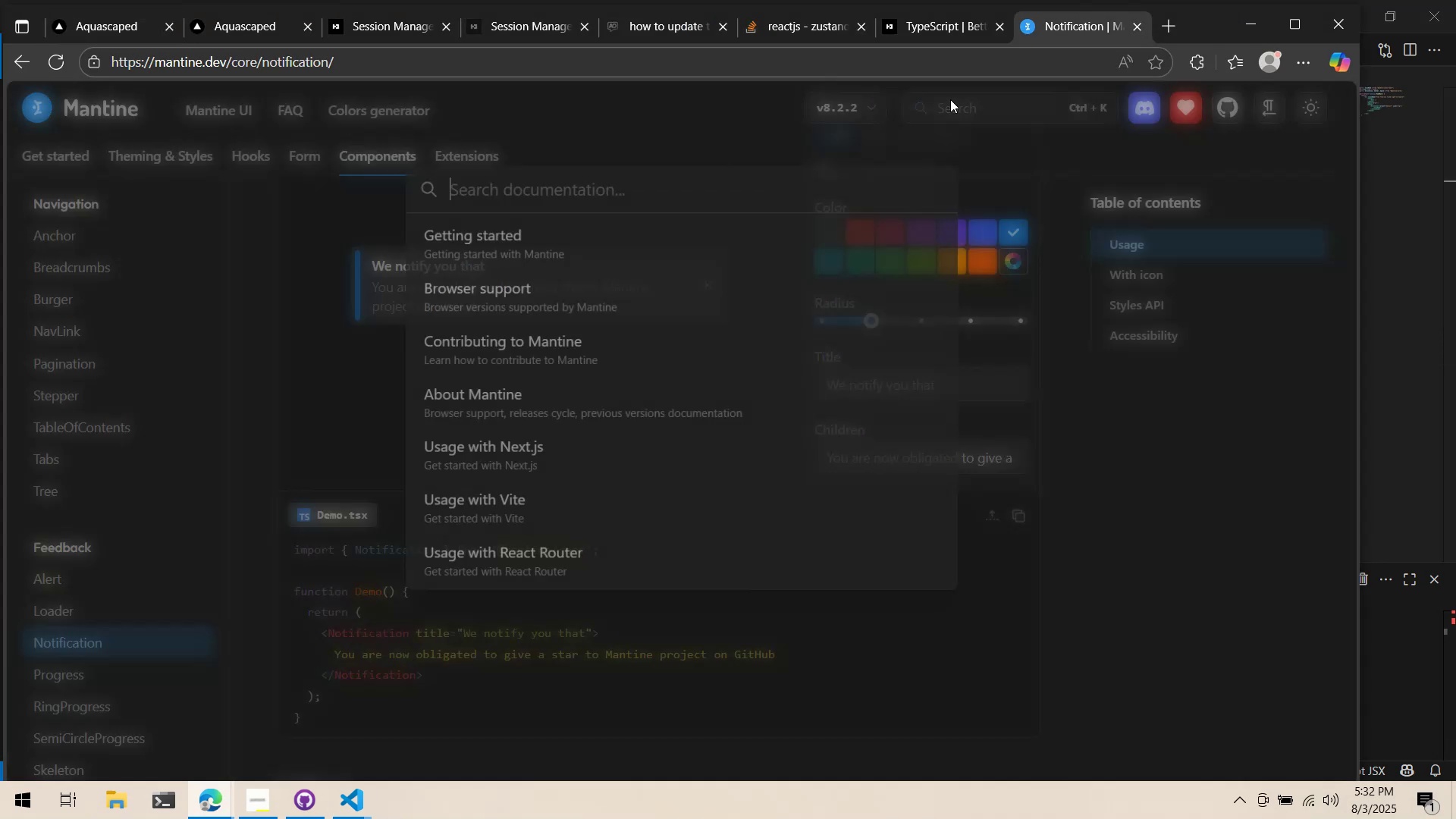 
type(Menu)
 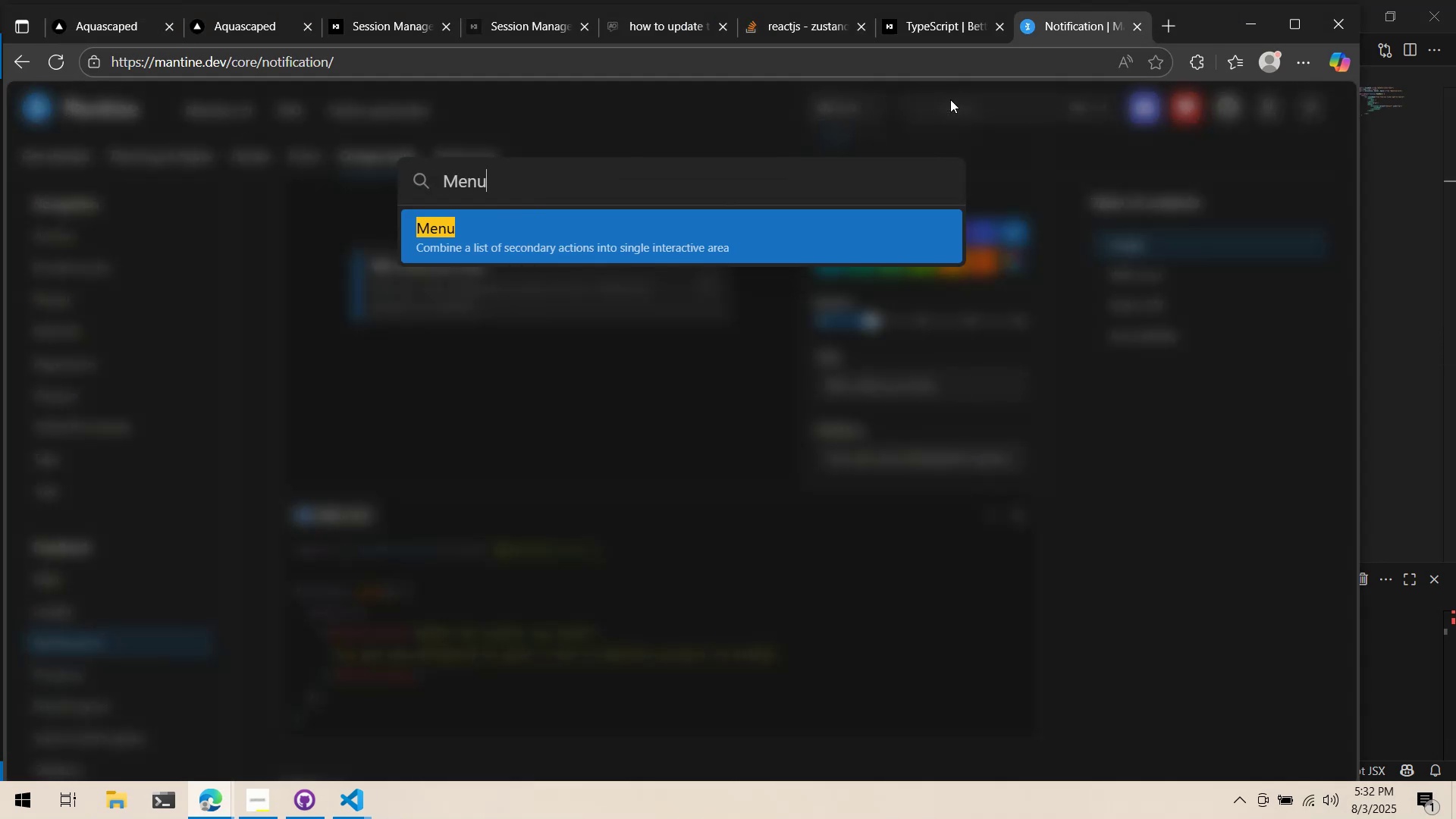 
key(Enter)
 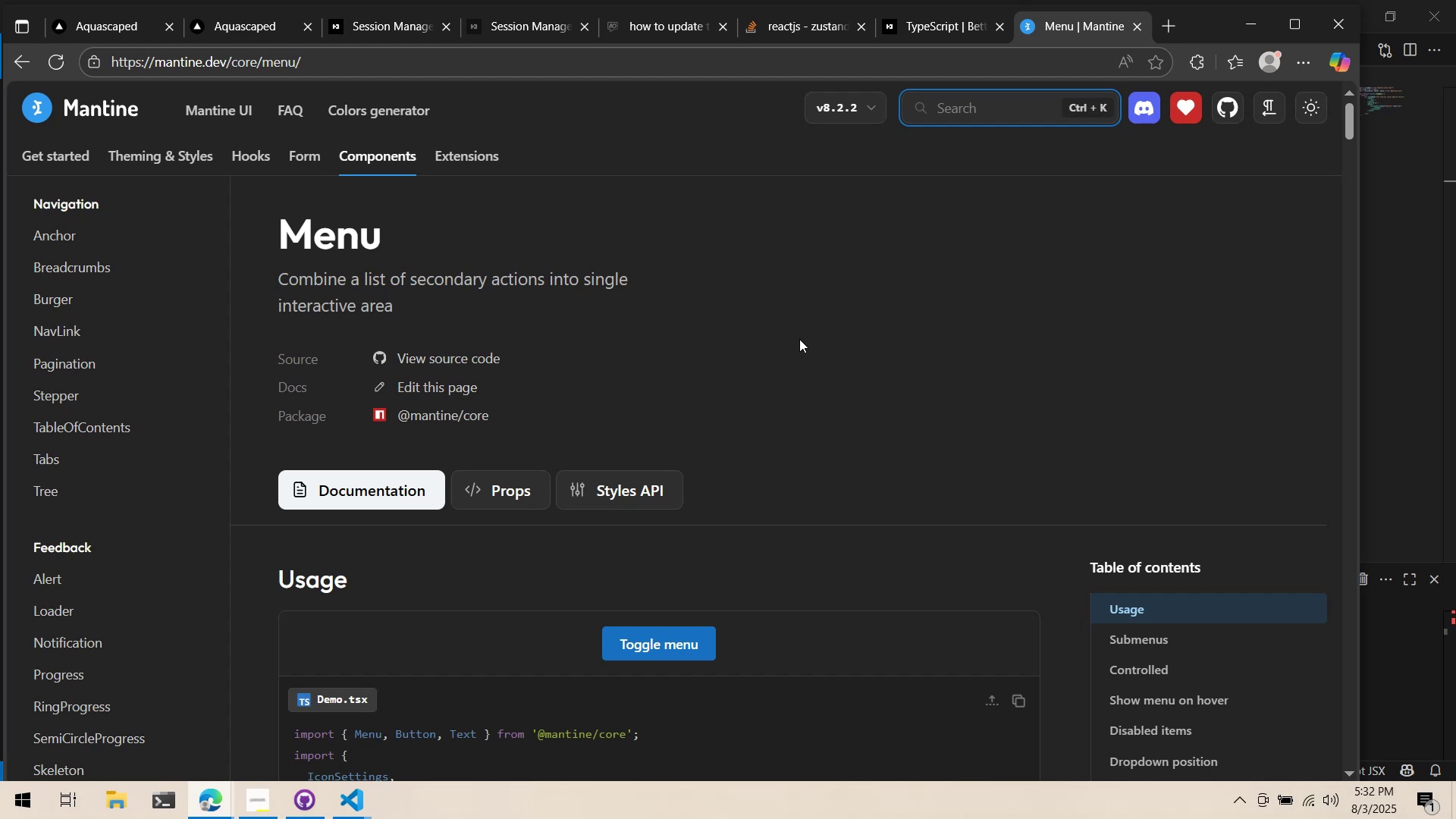 
scroll: coordinate [645, 350], scroll_direction: down, amount: 3.0
 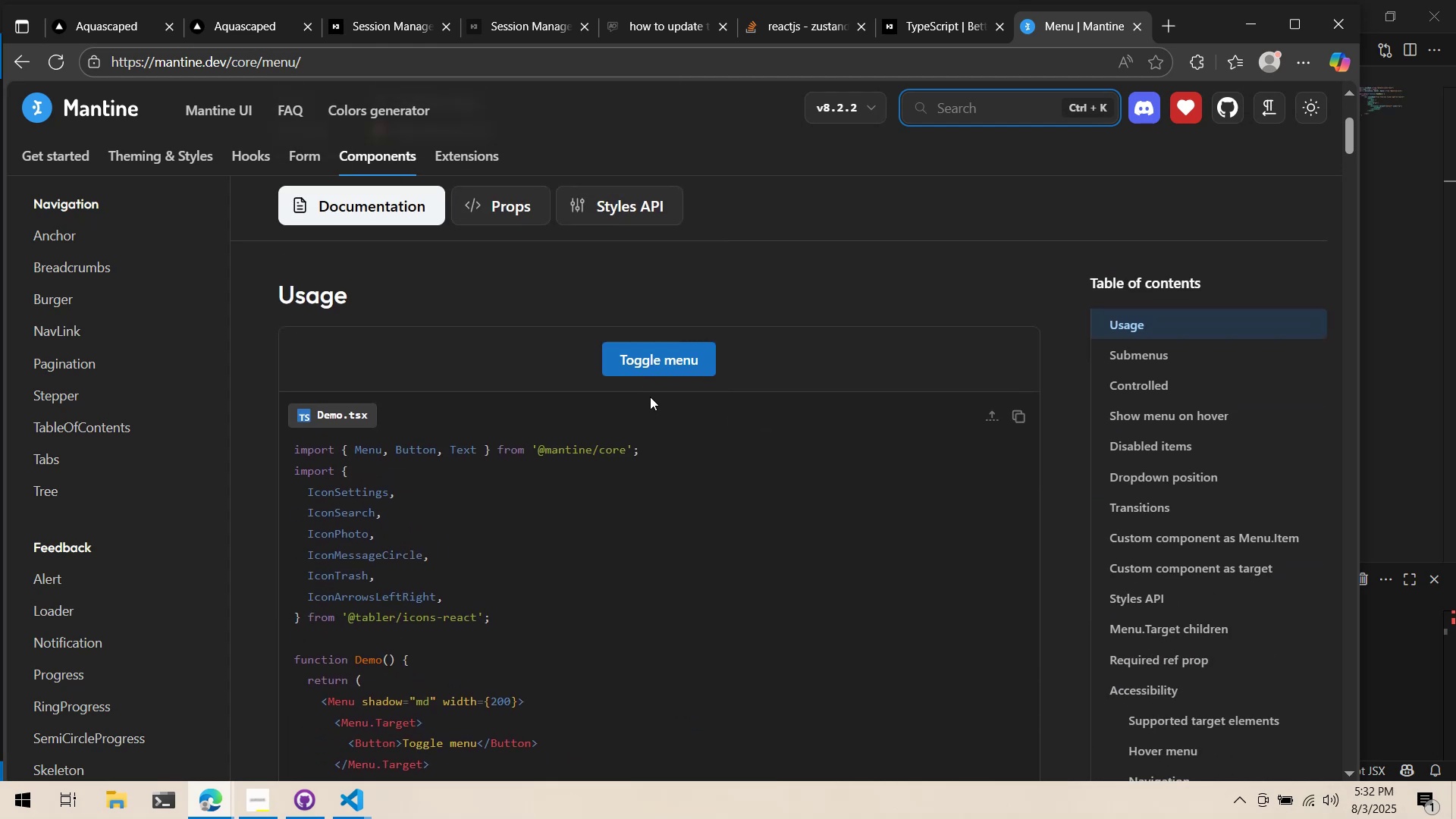 
left_click([665, 361])
 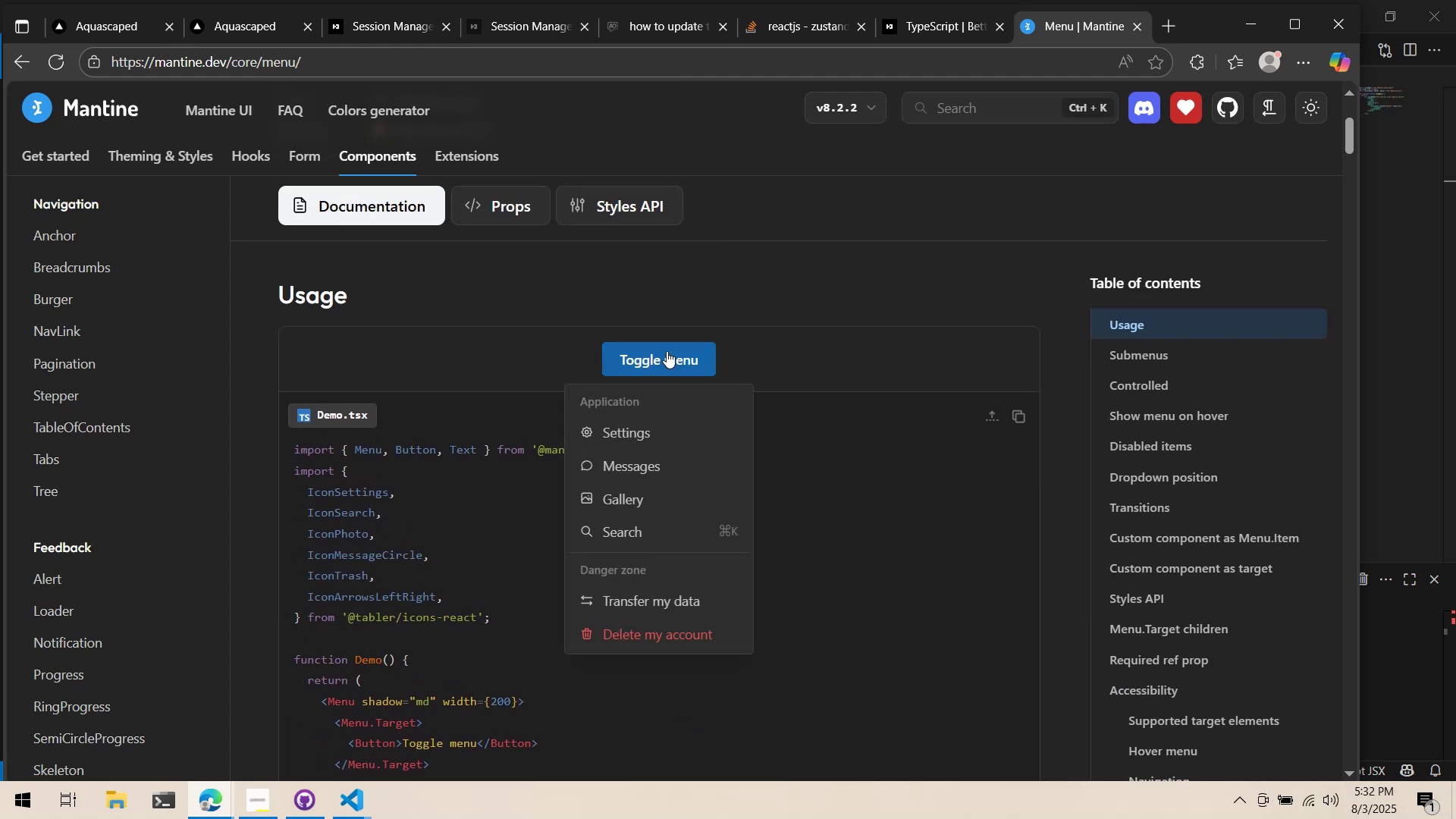 
left_click([776, 306])
 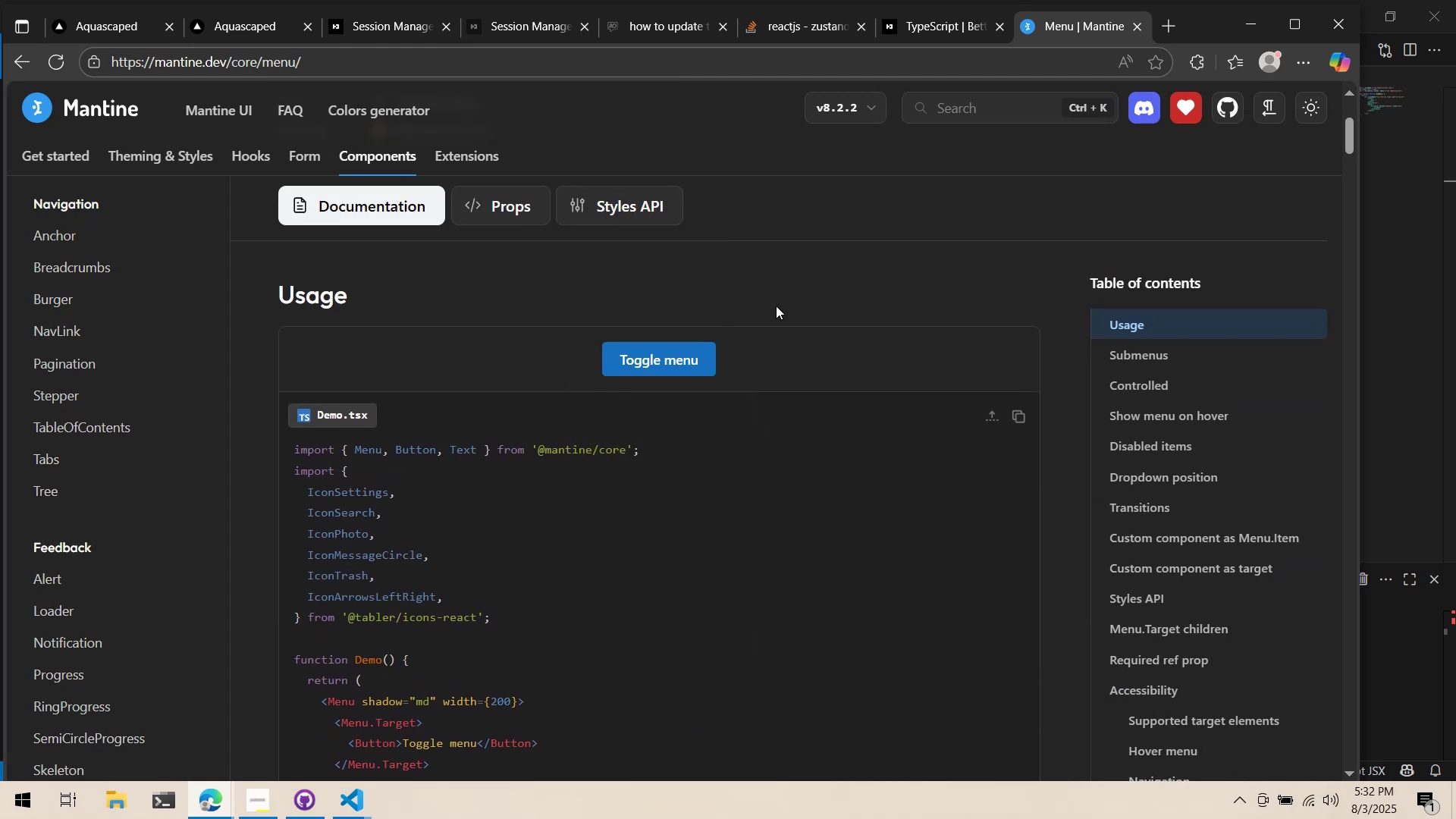 
key(Alt+AltLeft)
 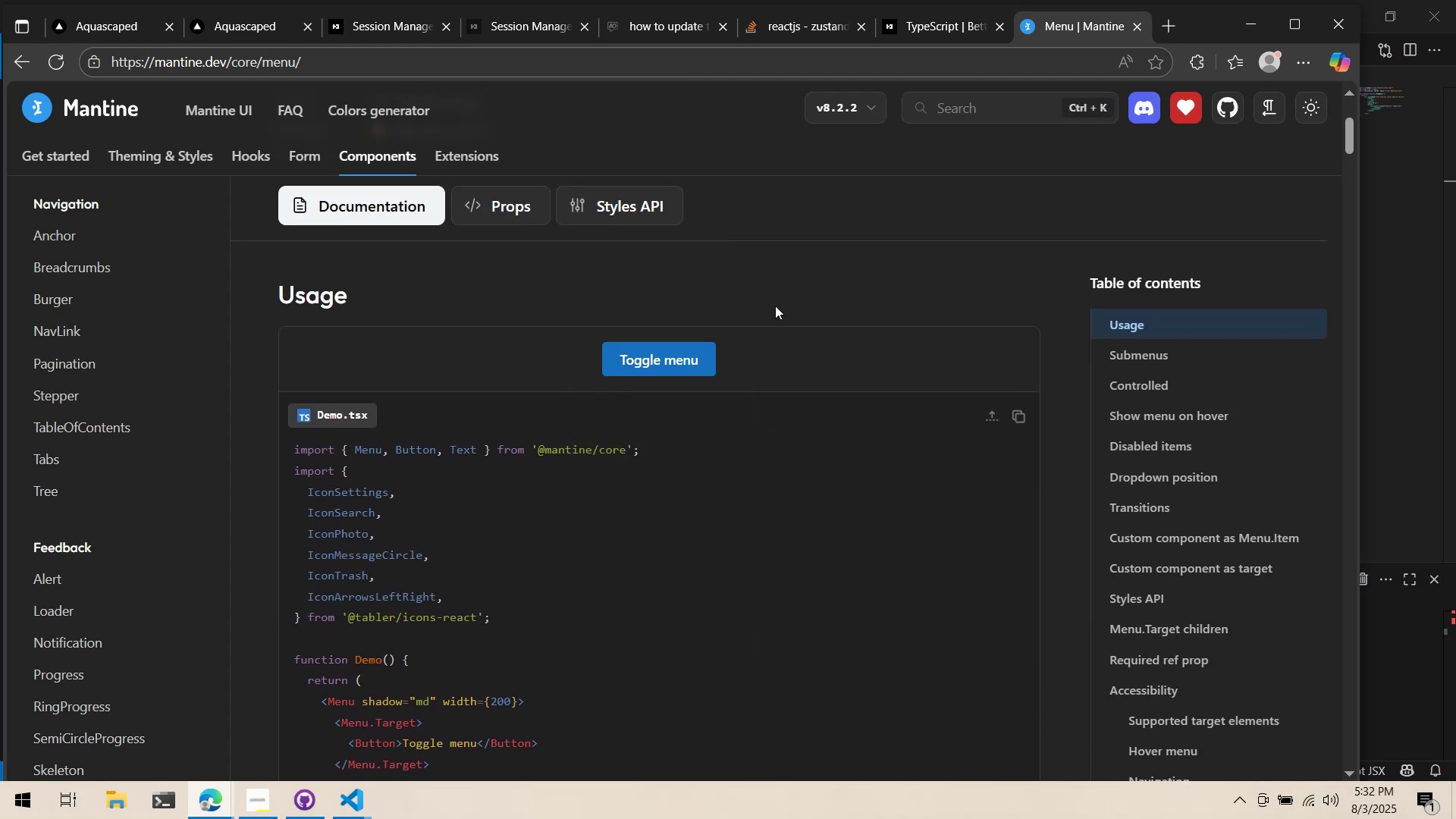 
key(Alt+Tab)
 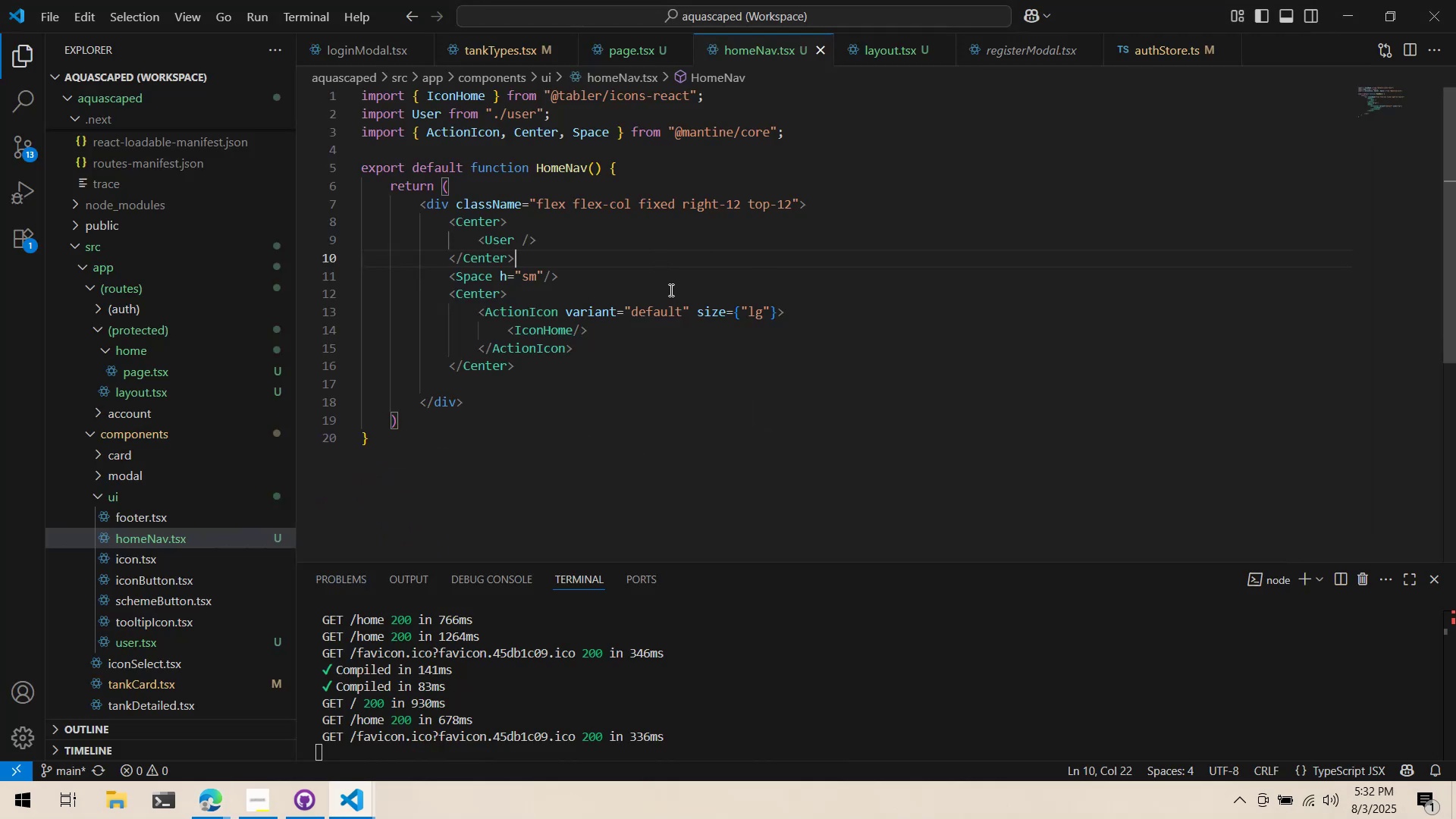 
left_click([621, 372])
 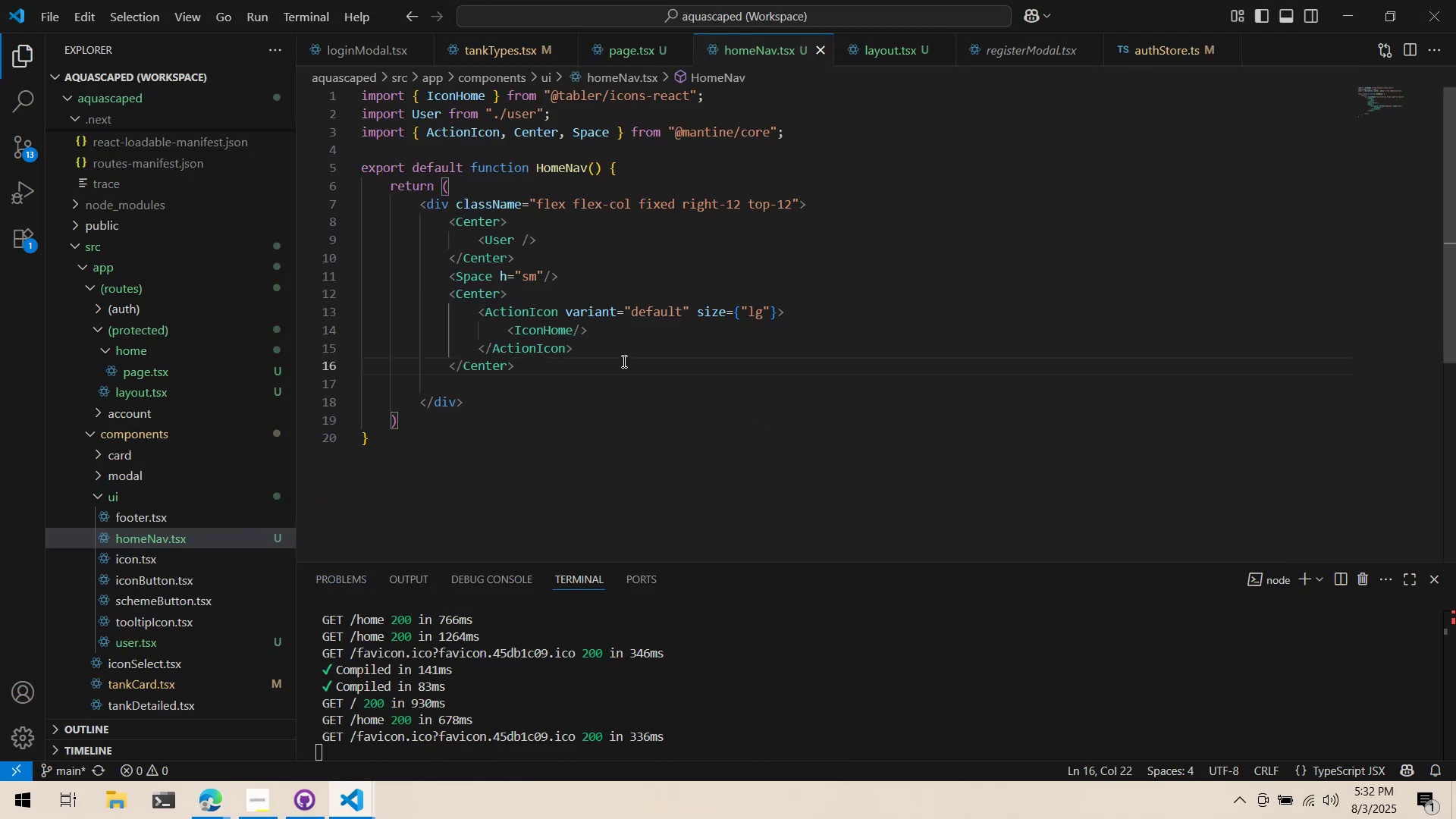 
key(Enter)
 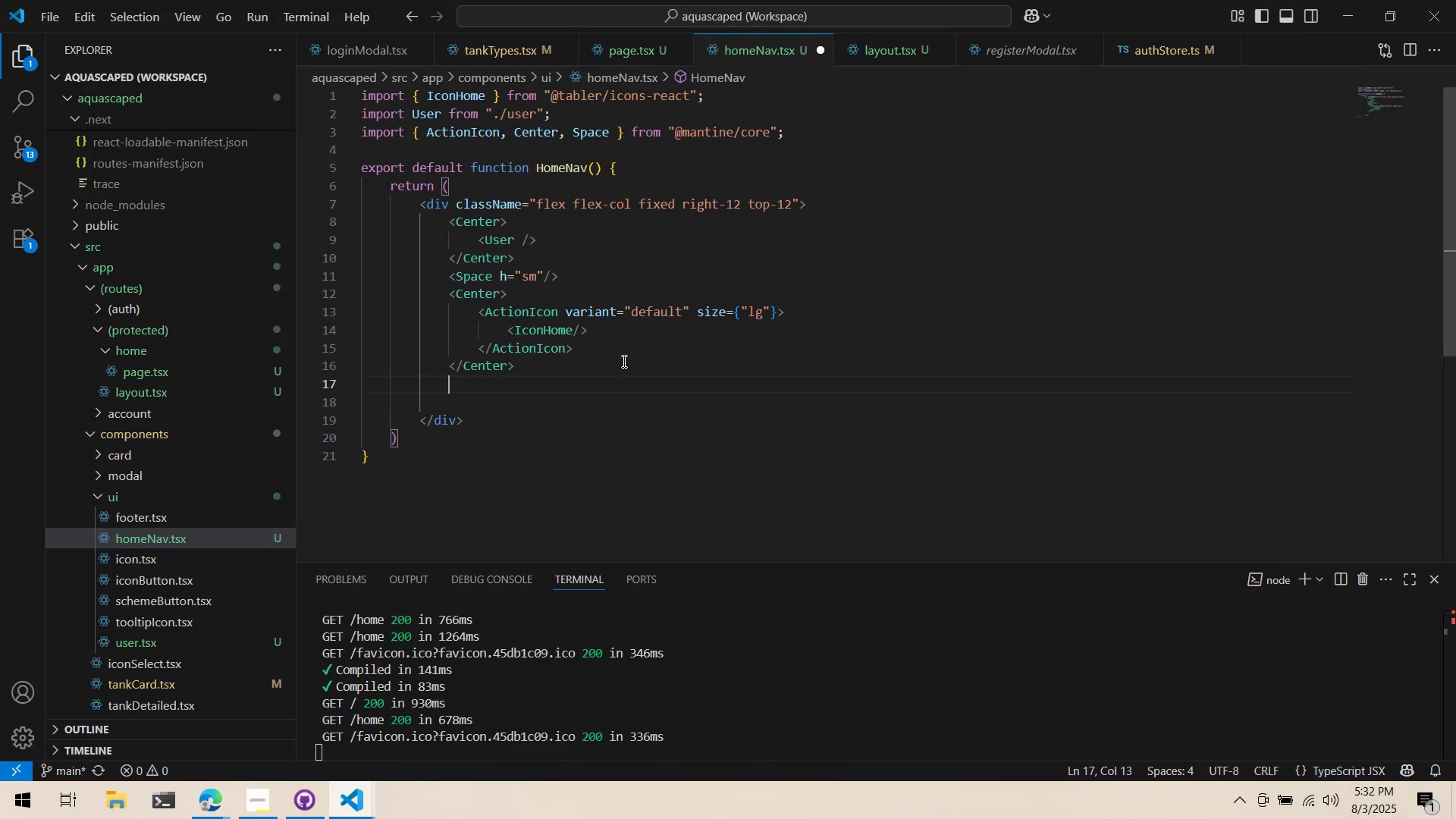 
type(<Center>)
 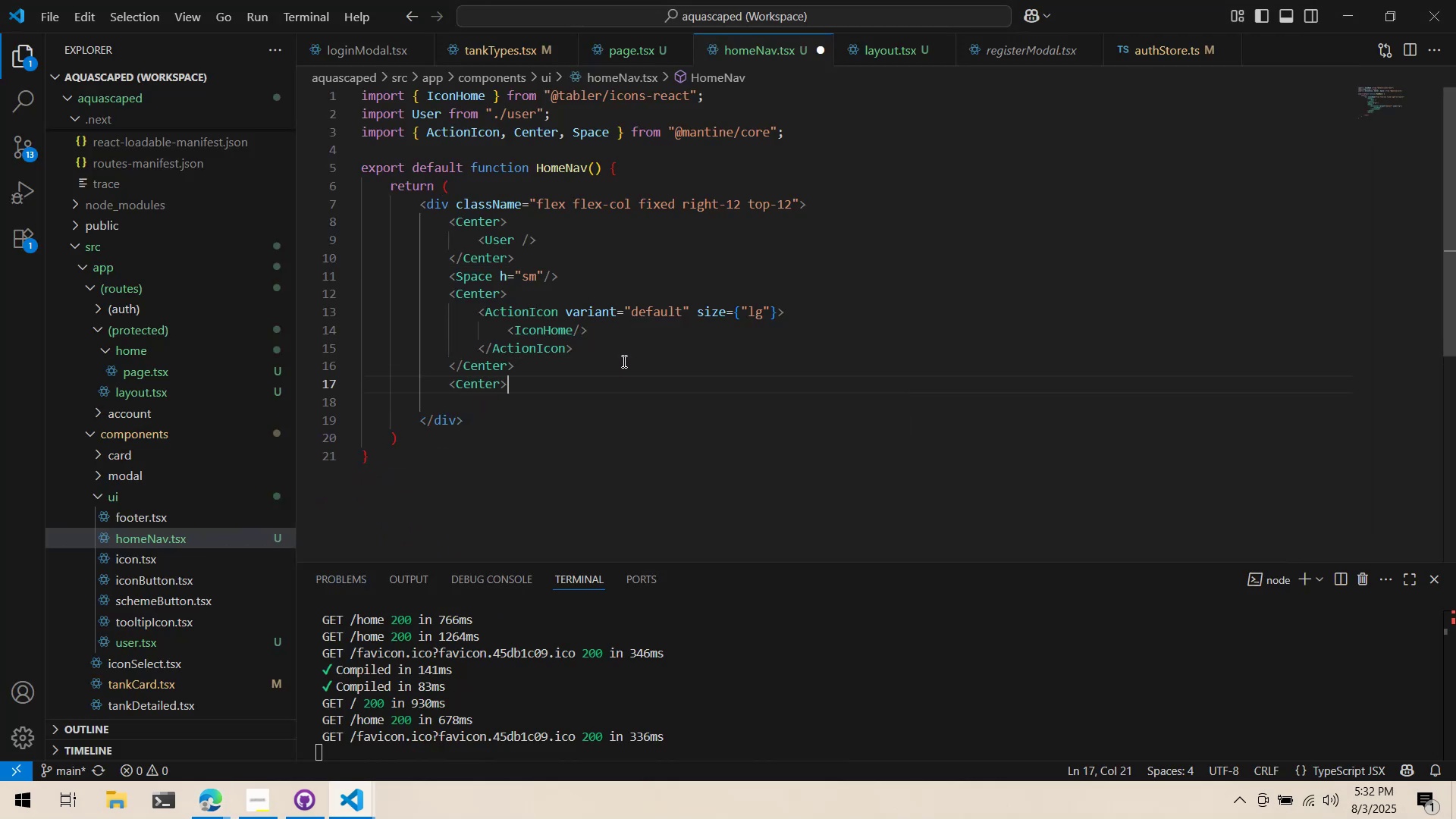 
key(Enter)
 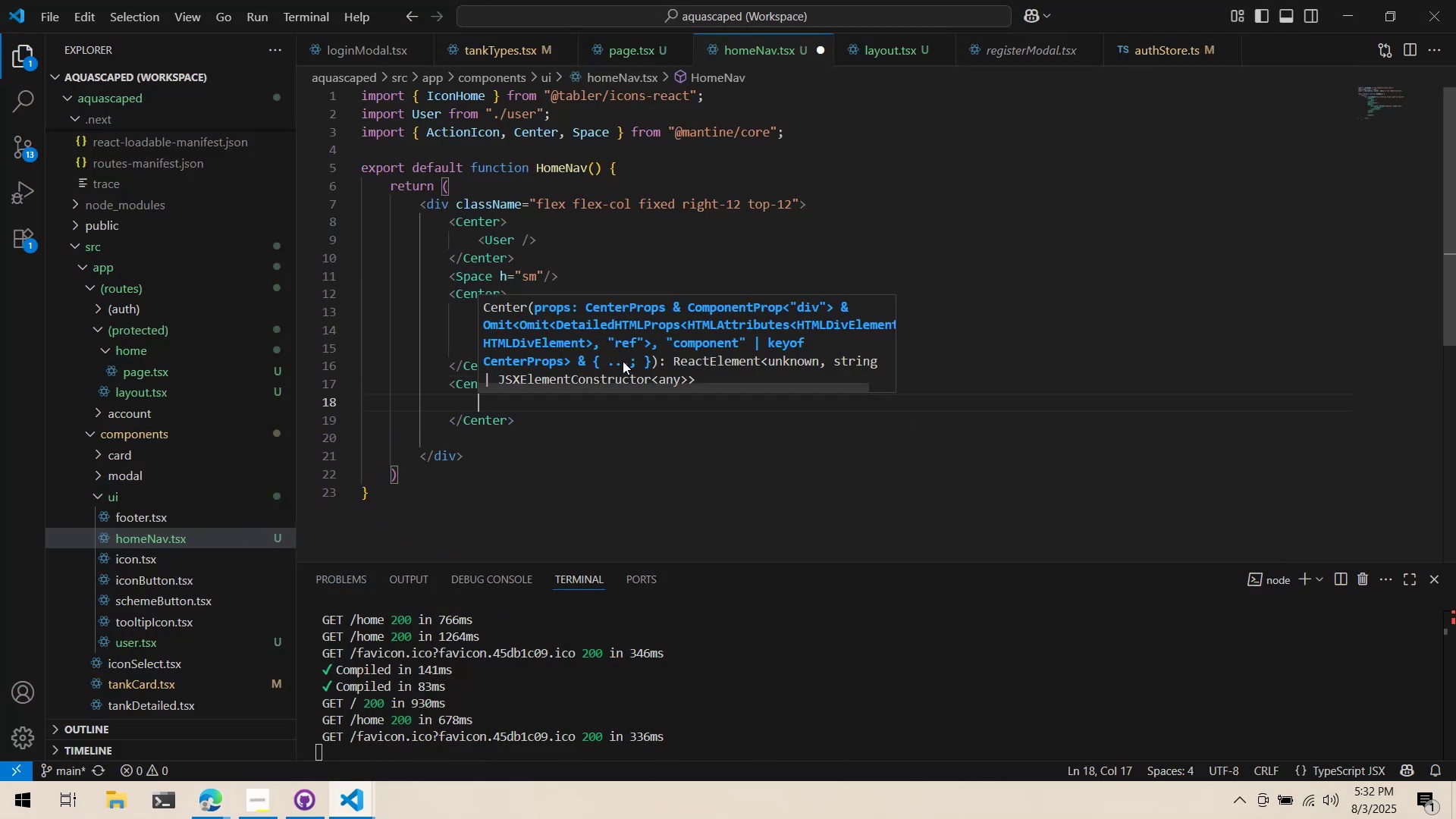 
type(<<)
key(Backspace)
type(Menu)
 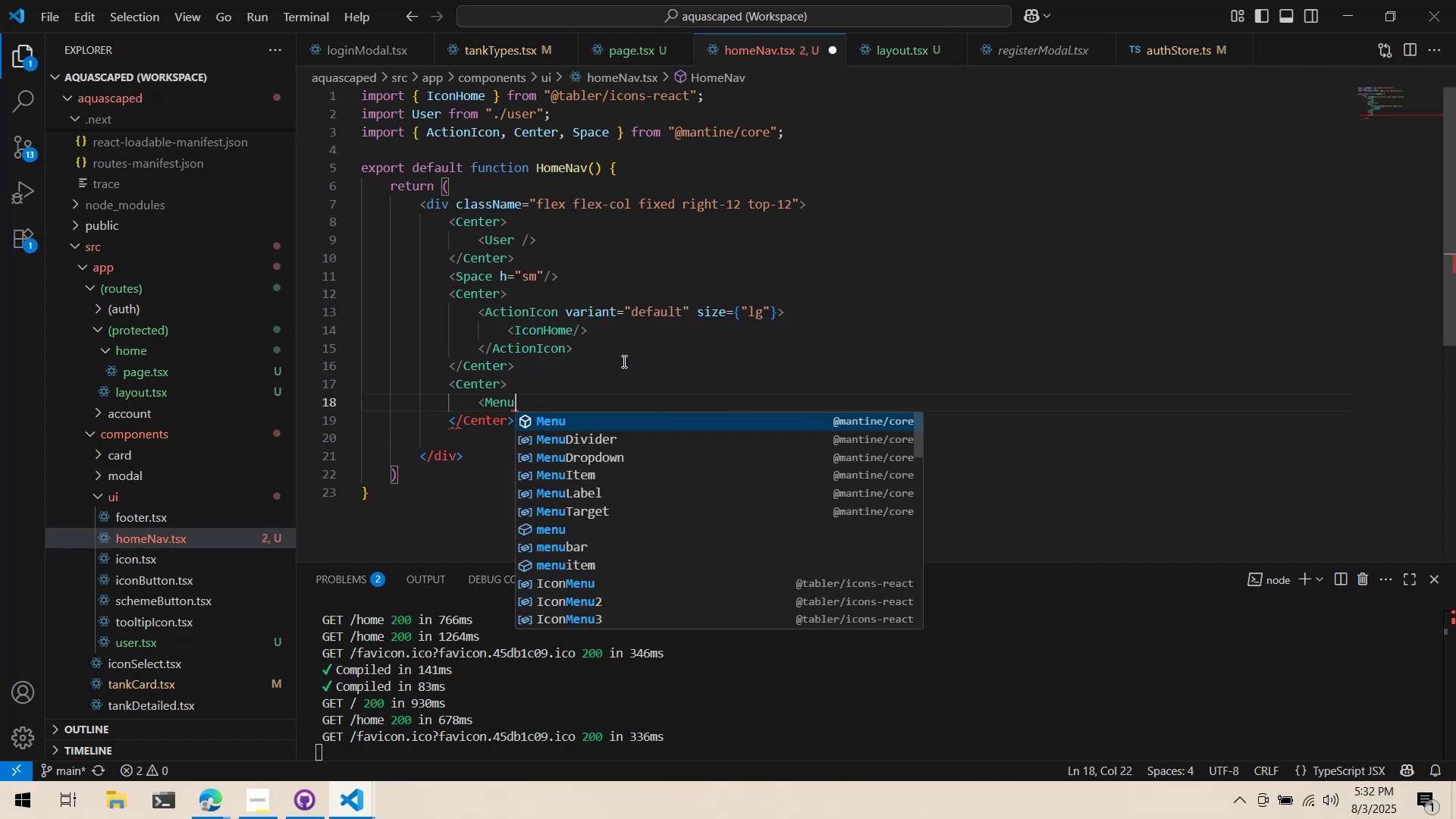 
key(Enter)
 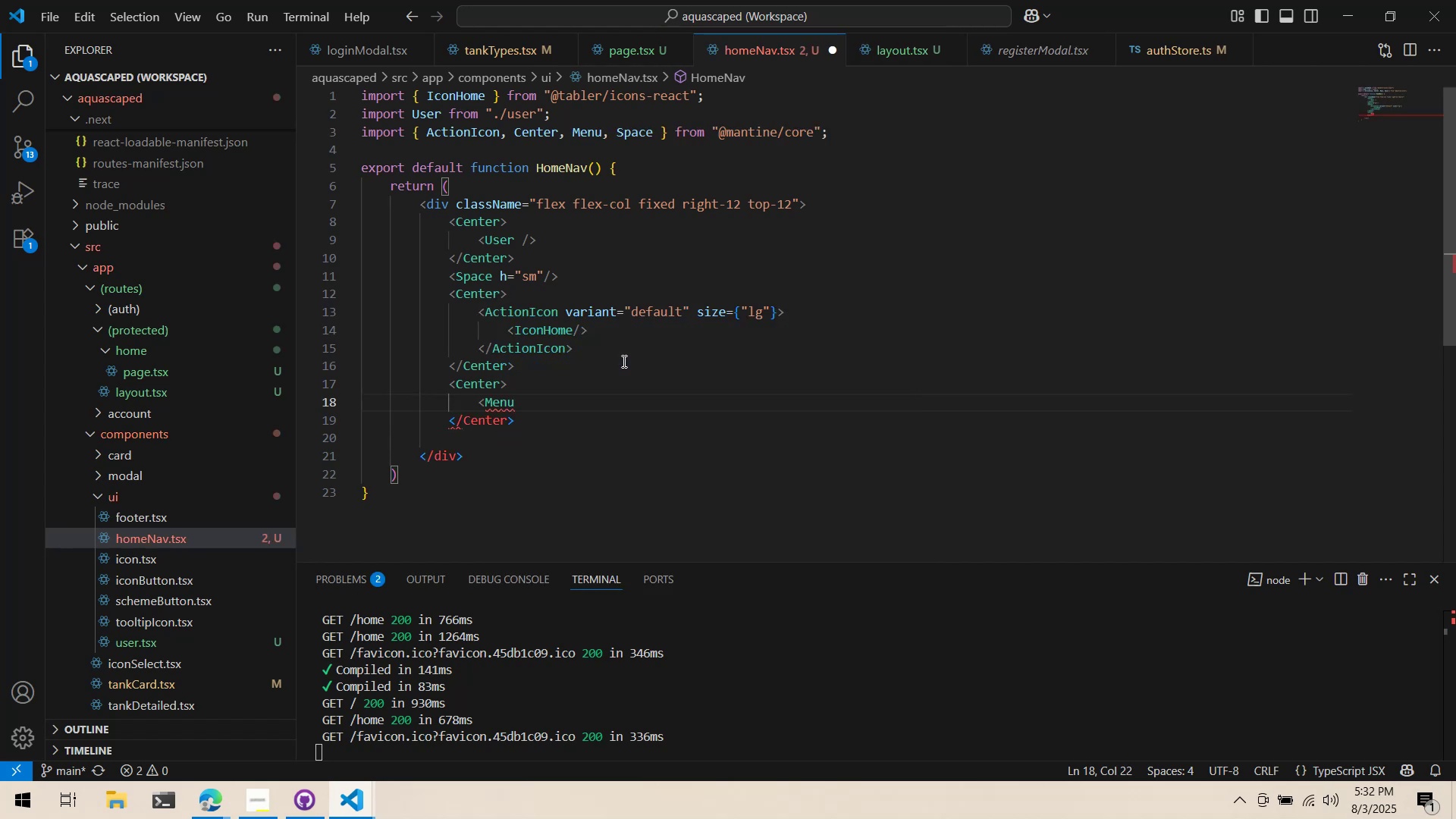 
key(Shift+ShiftLeft)
 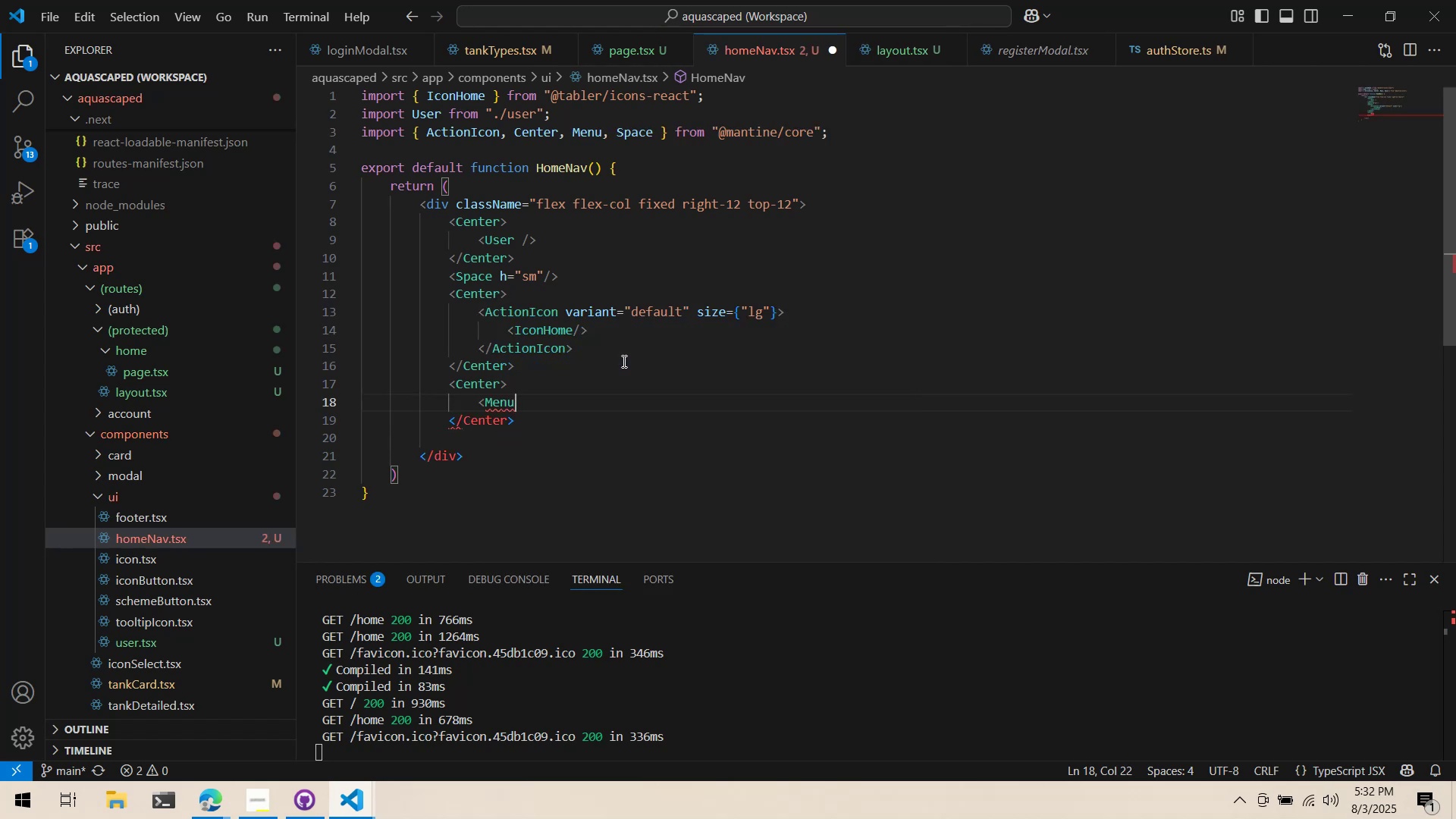 
key(Shift+Period)
 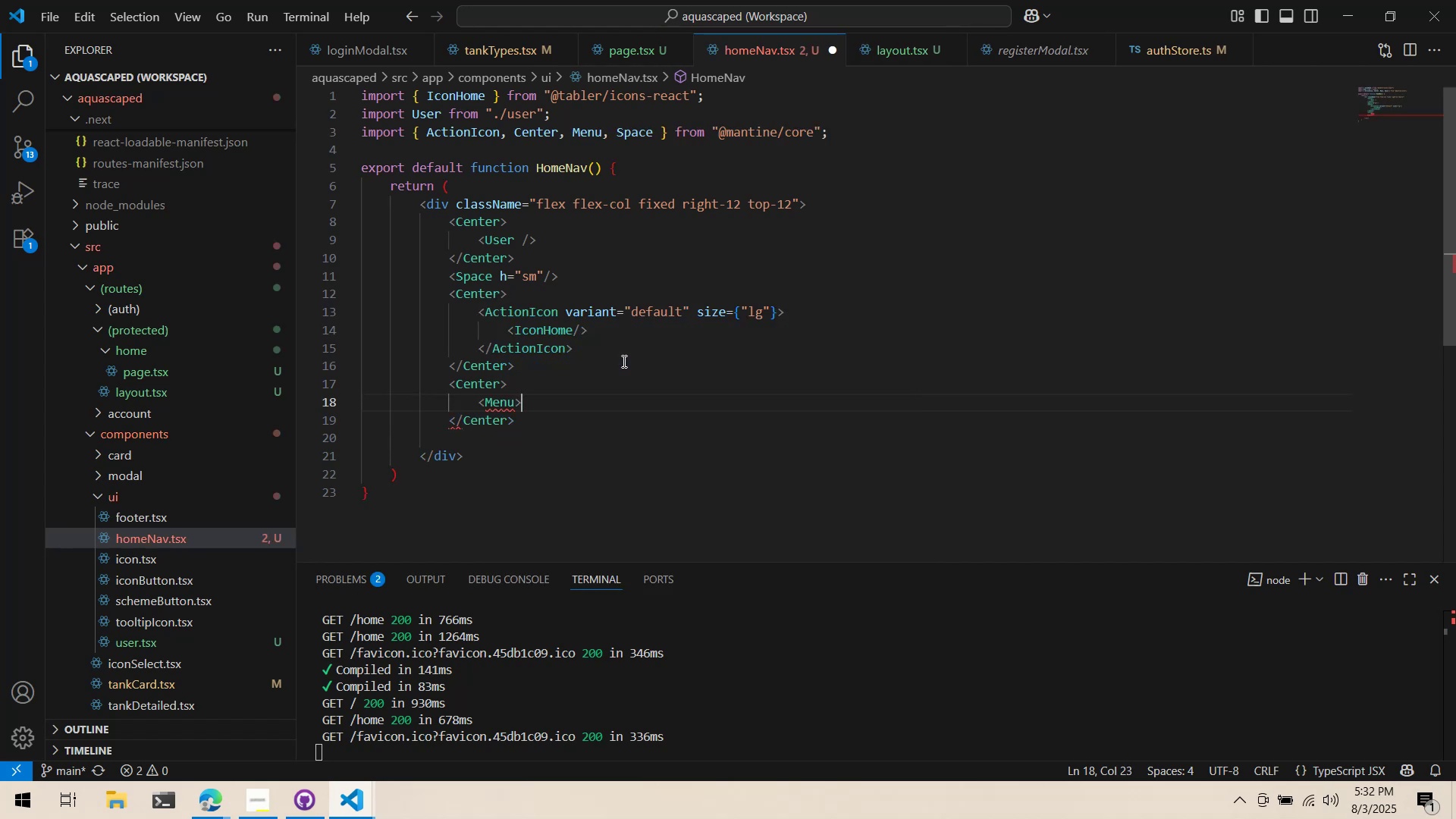 
key(Enter)
 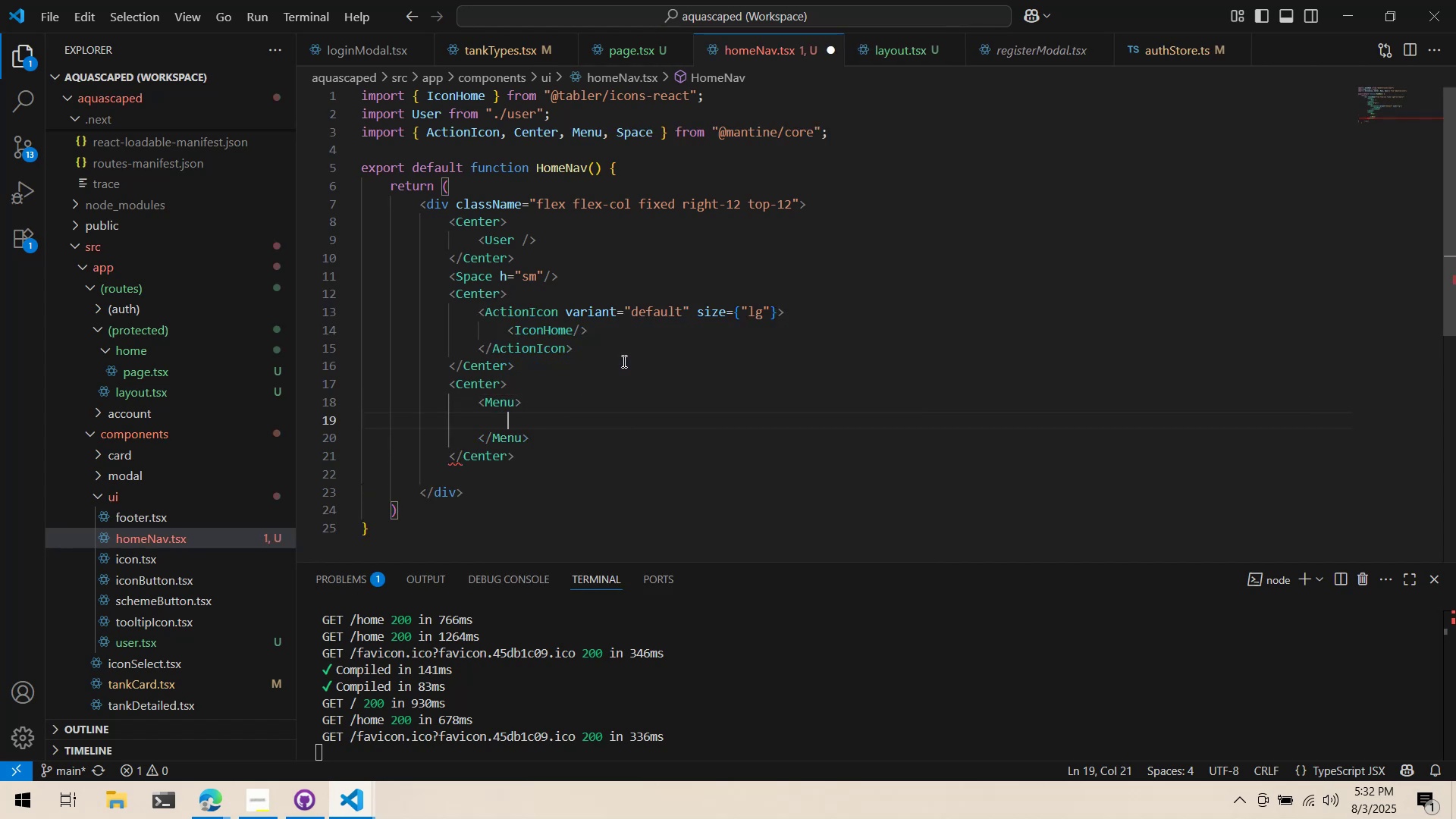 
key(Control+ControlLeft)
 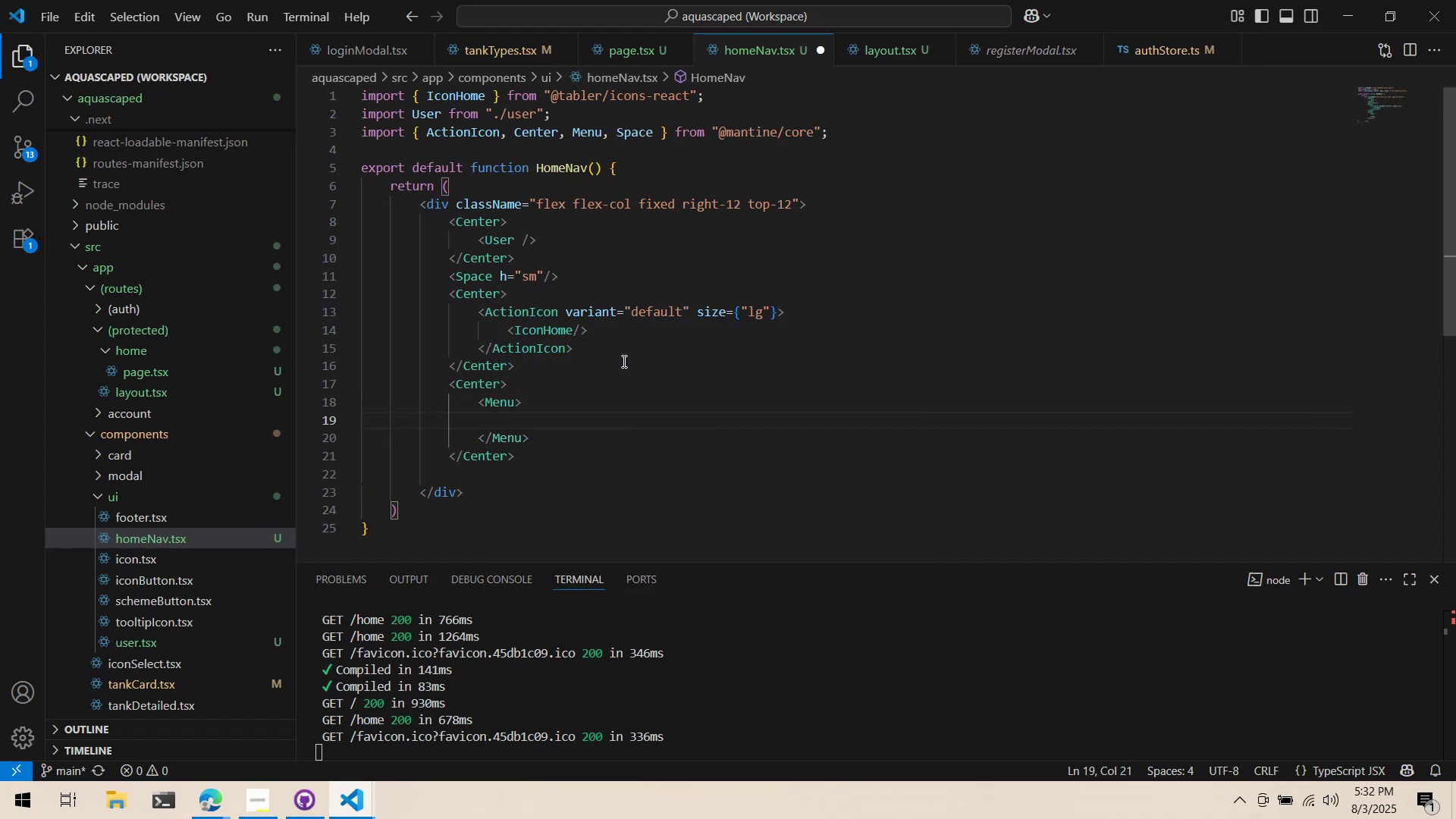 
key(Control+S)
 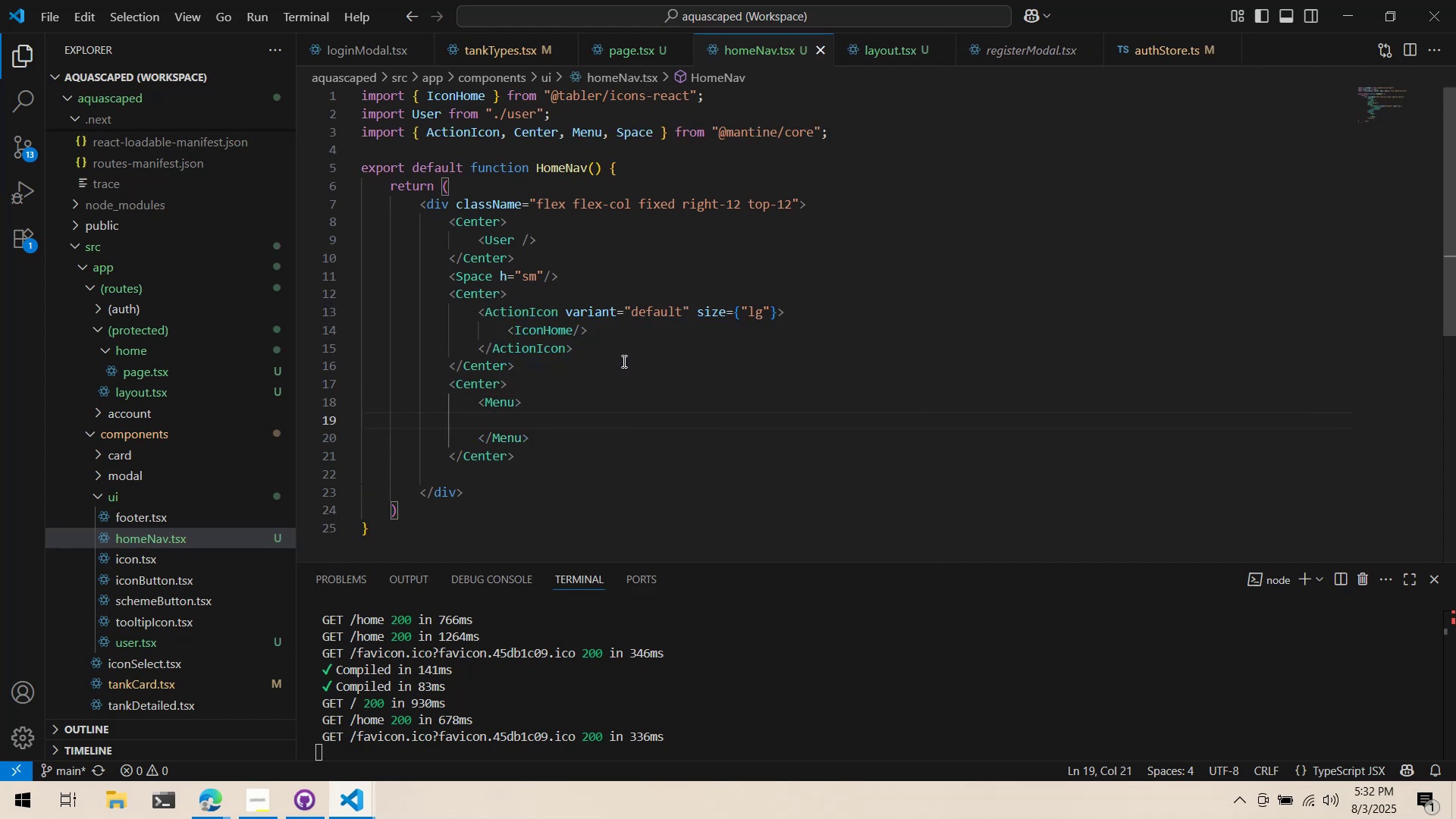 
key(Alt+AltLeft)
 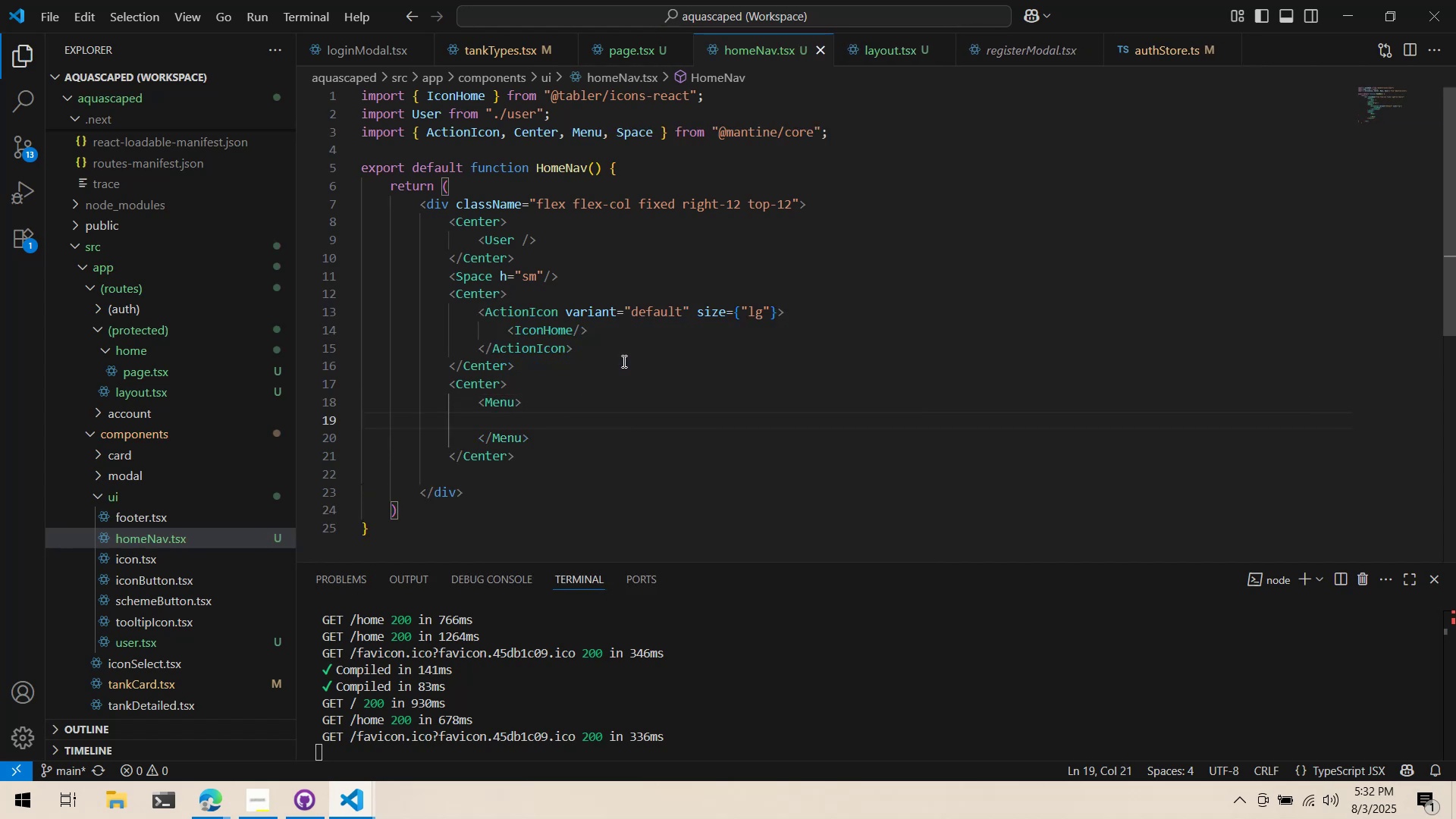 
key(Alt+Tab)
 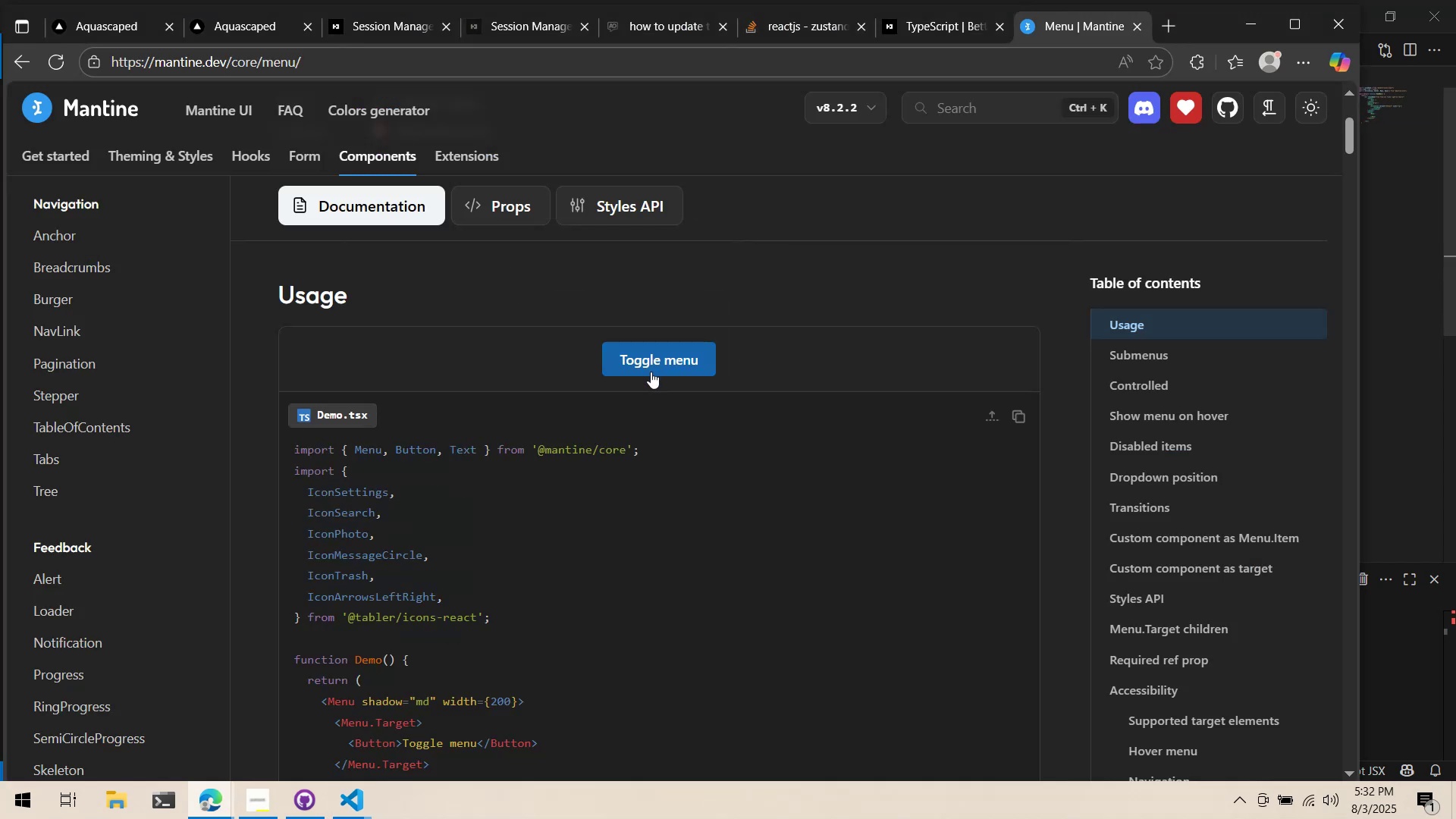 
scroll: coordinate [651, 381], scroll_direction: down, amount: 3.0
 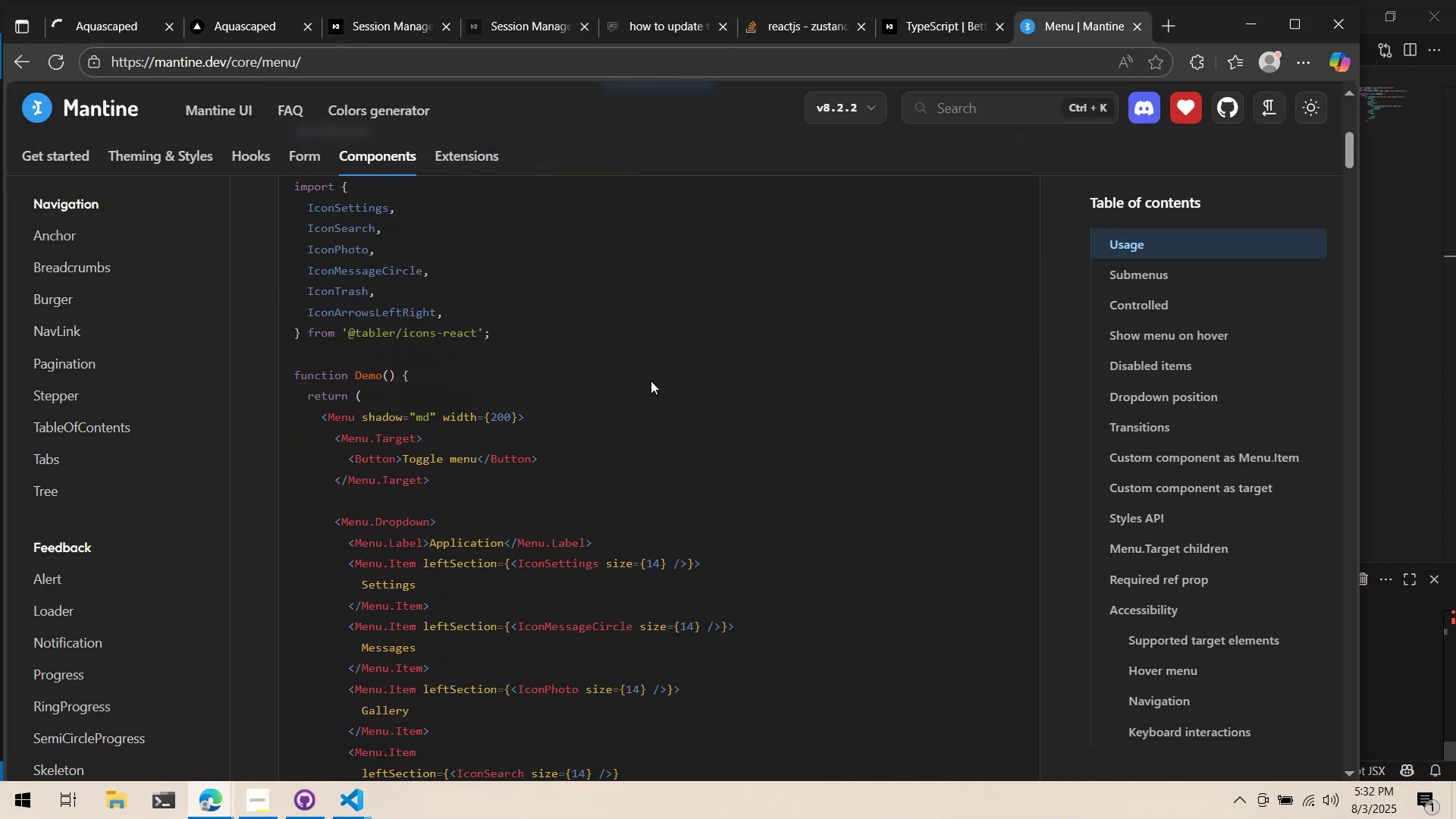 
key(Alt+AltLeft)
 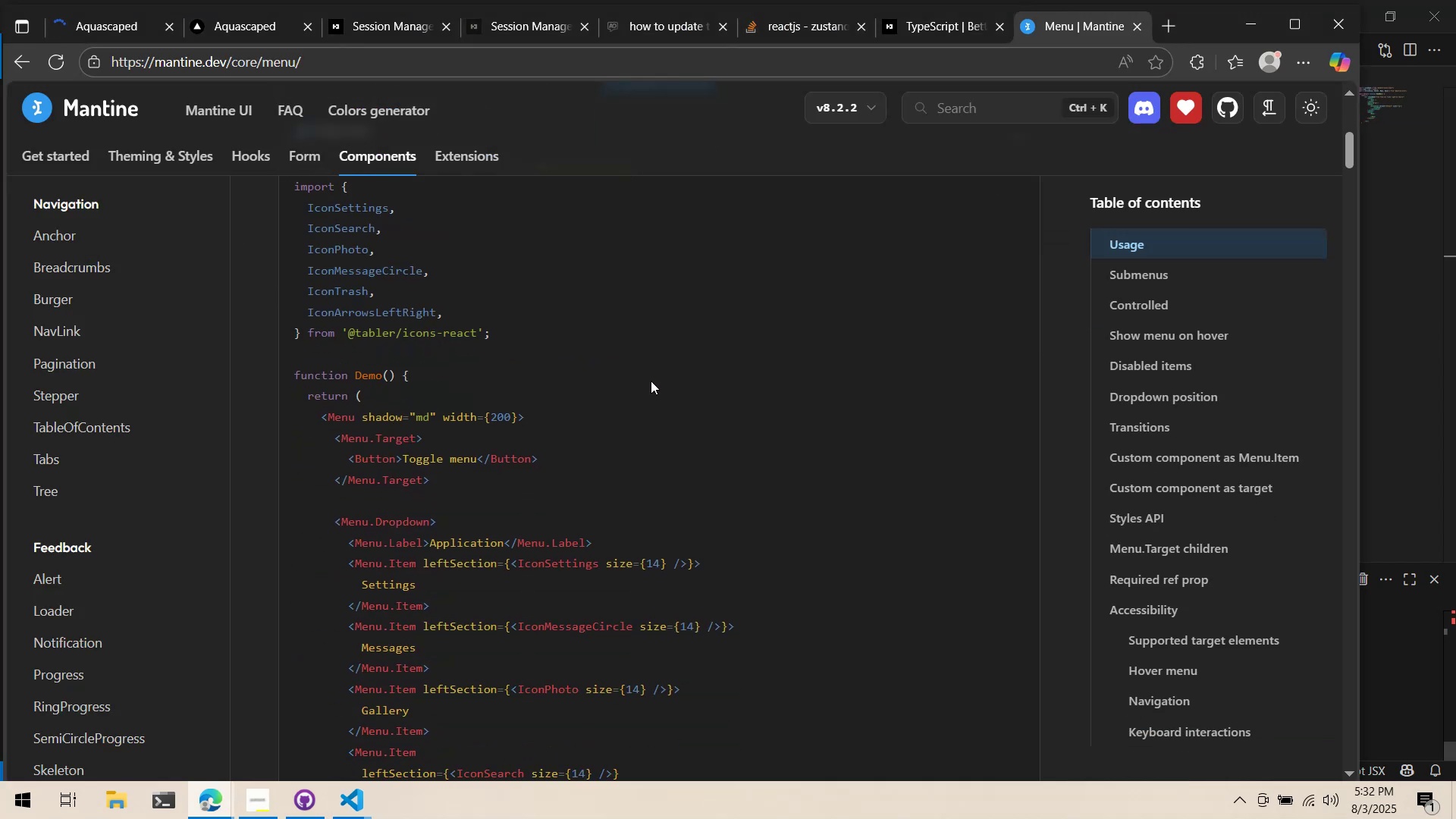 
key(Tab)
type(<Menu)
 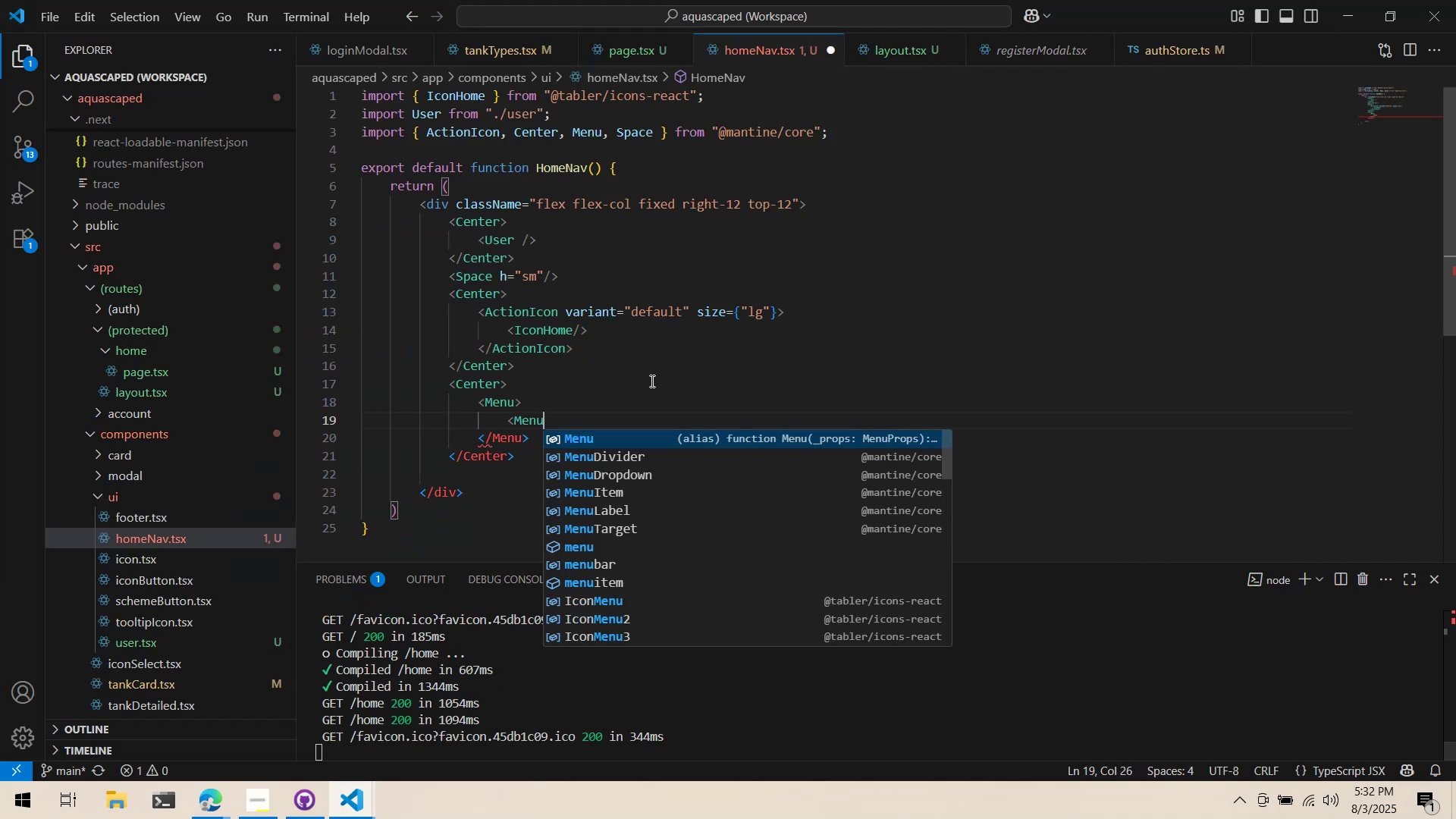 
 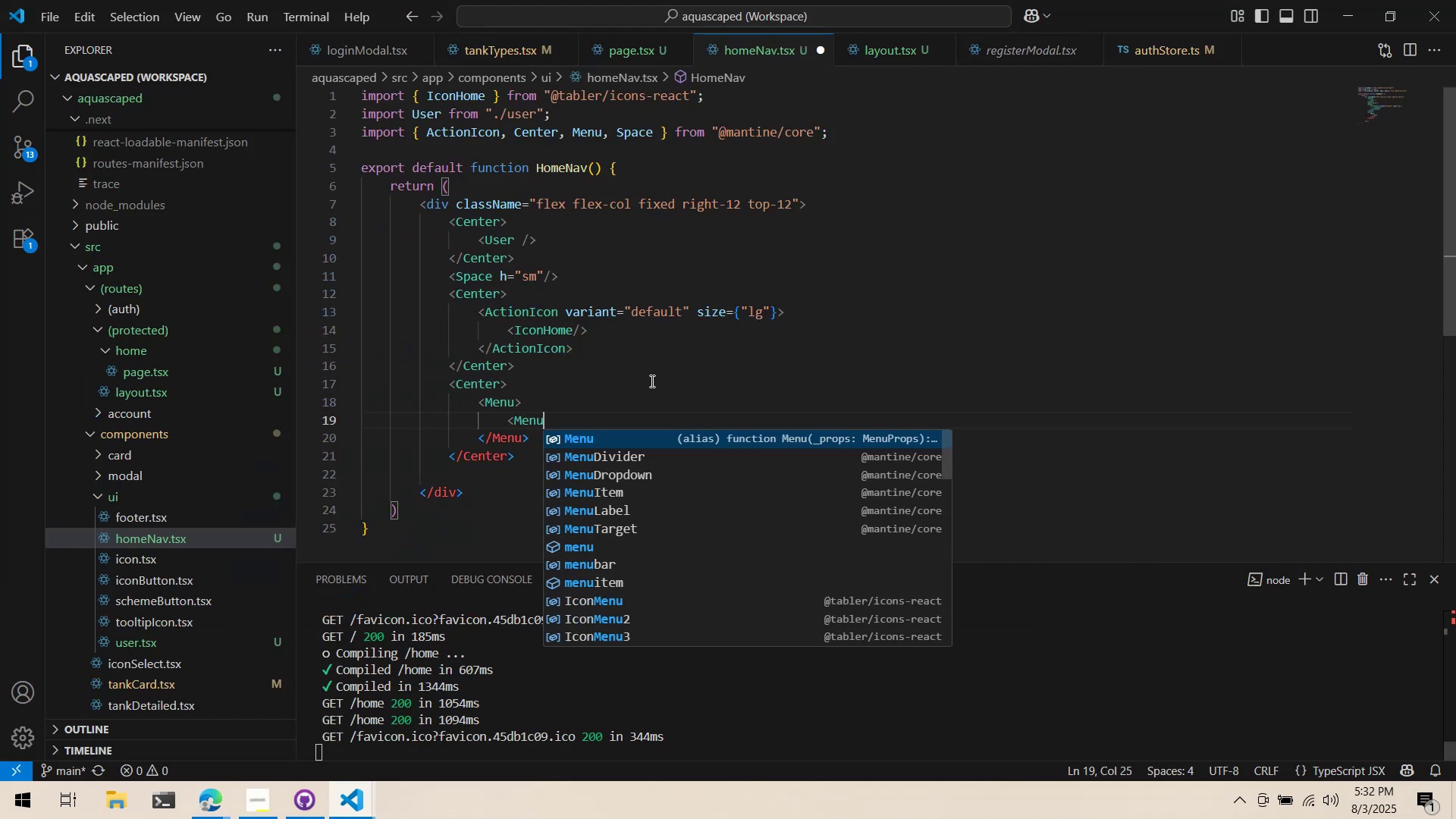 
hold_key(key=ShiftLeft, duration=0.7)
 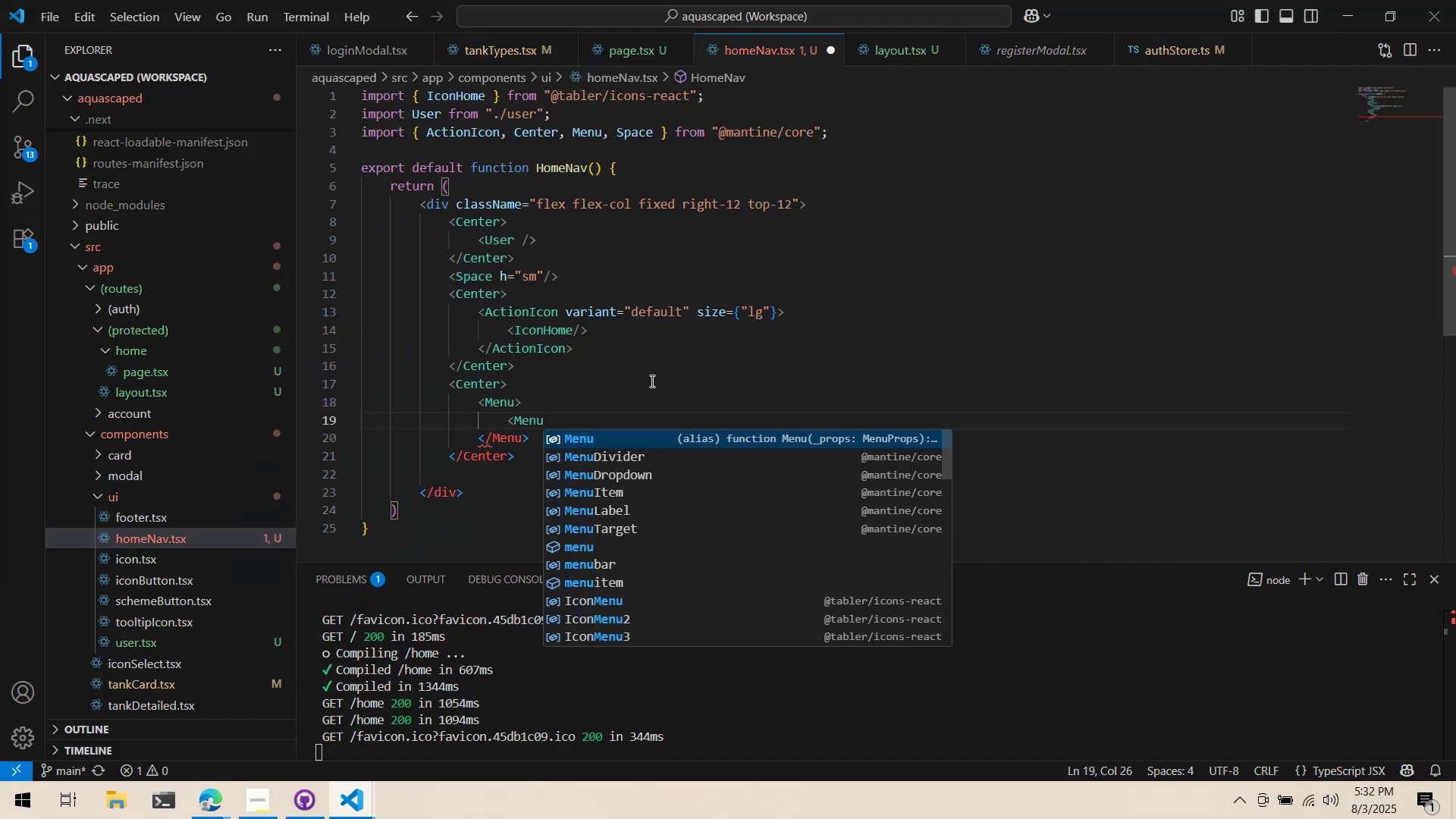 
scroll: coordinate [658, 356], scroll_direction: up, amount: 5.0
 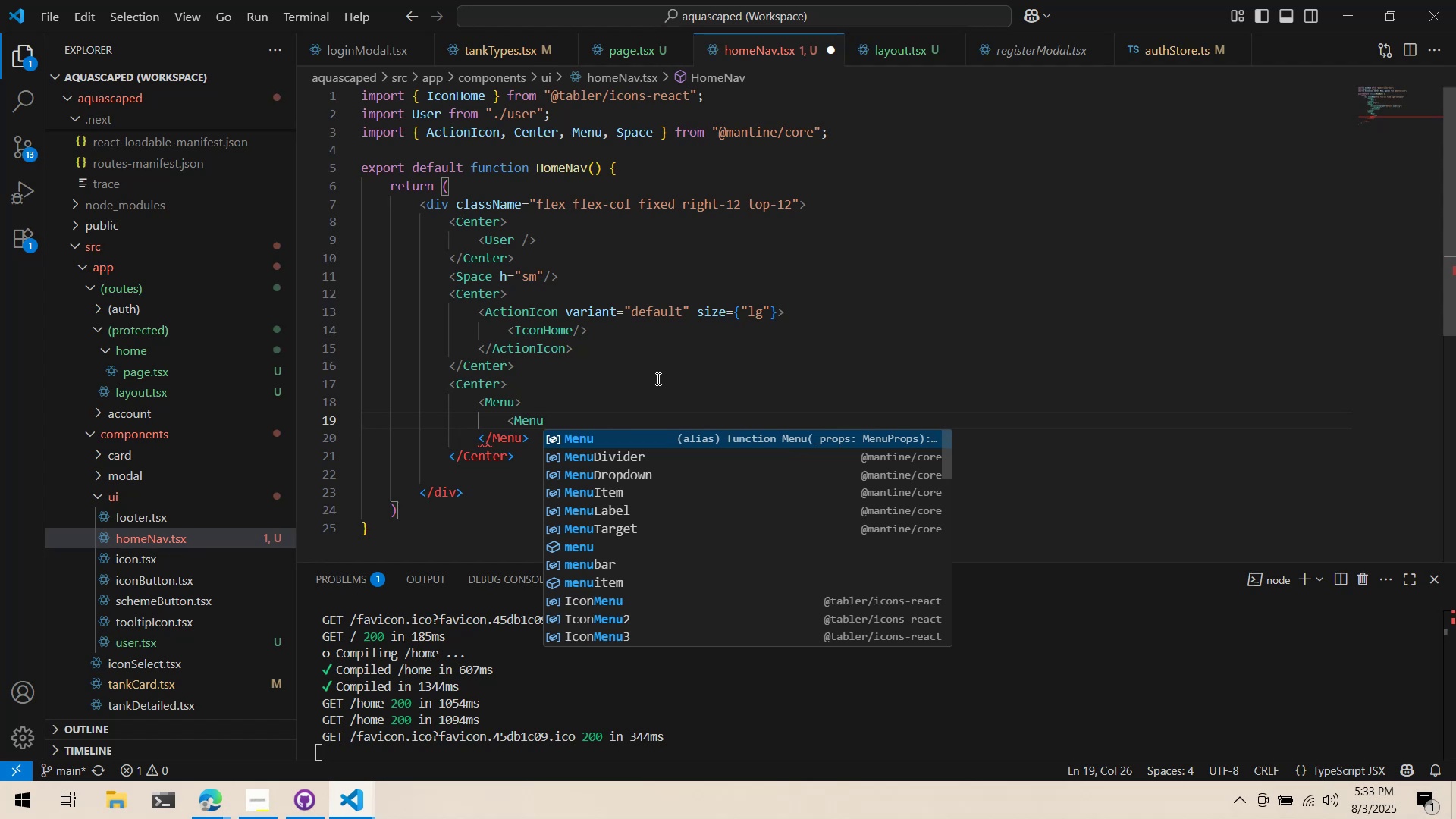 
wait(6.04)
 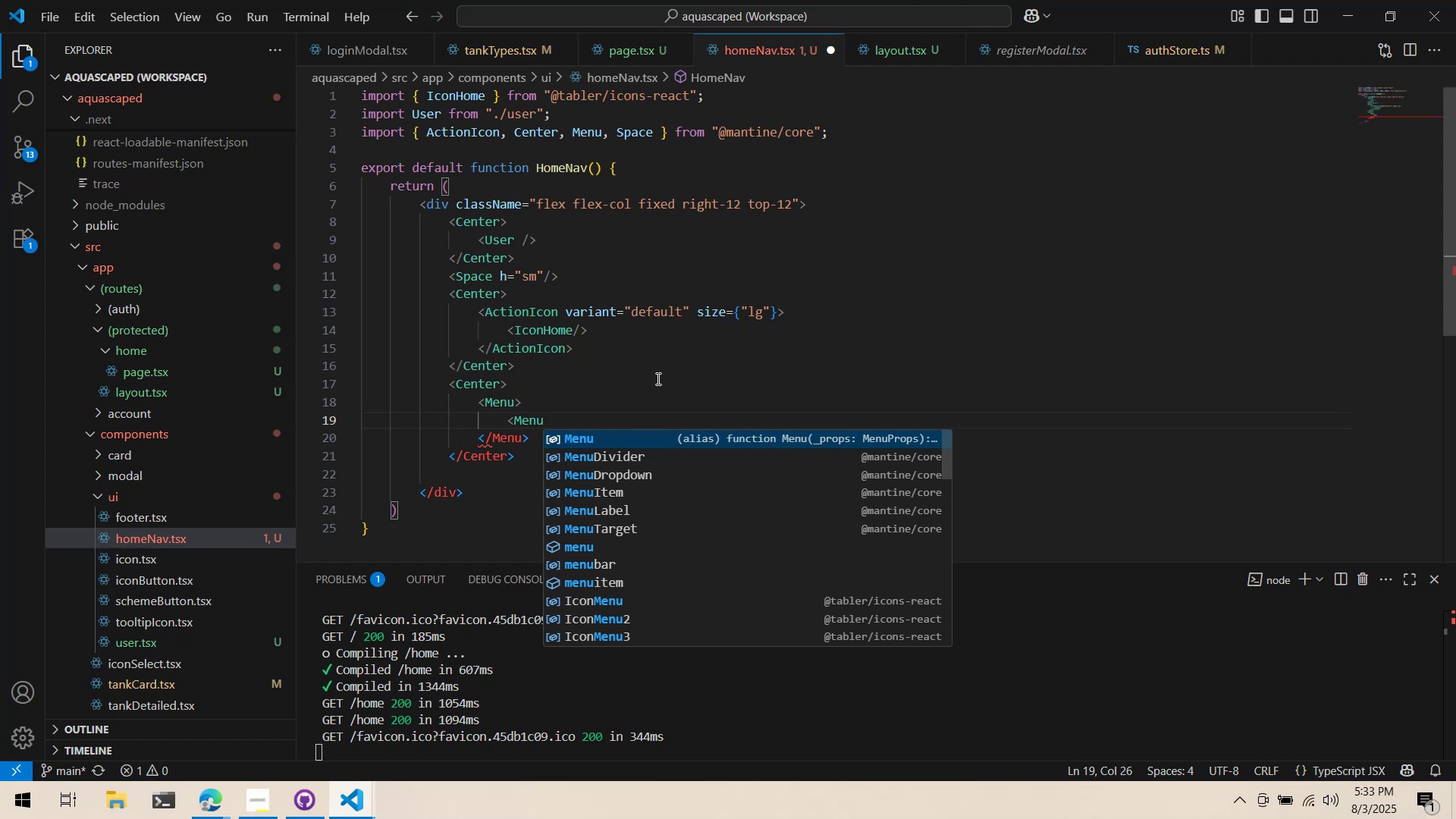 
scroll: coordinate [655, 378], scroll_direction: up, amount: 2.0
 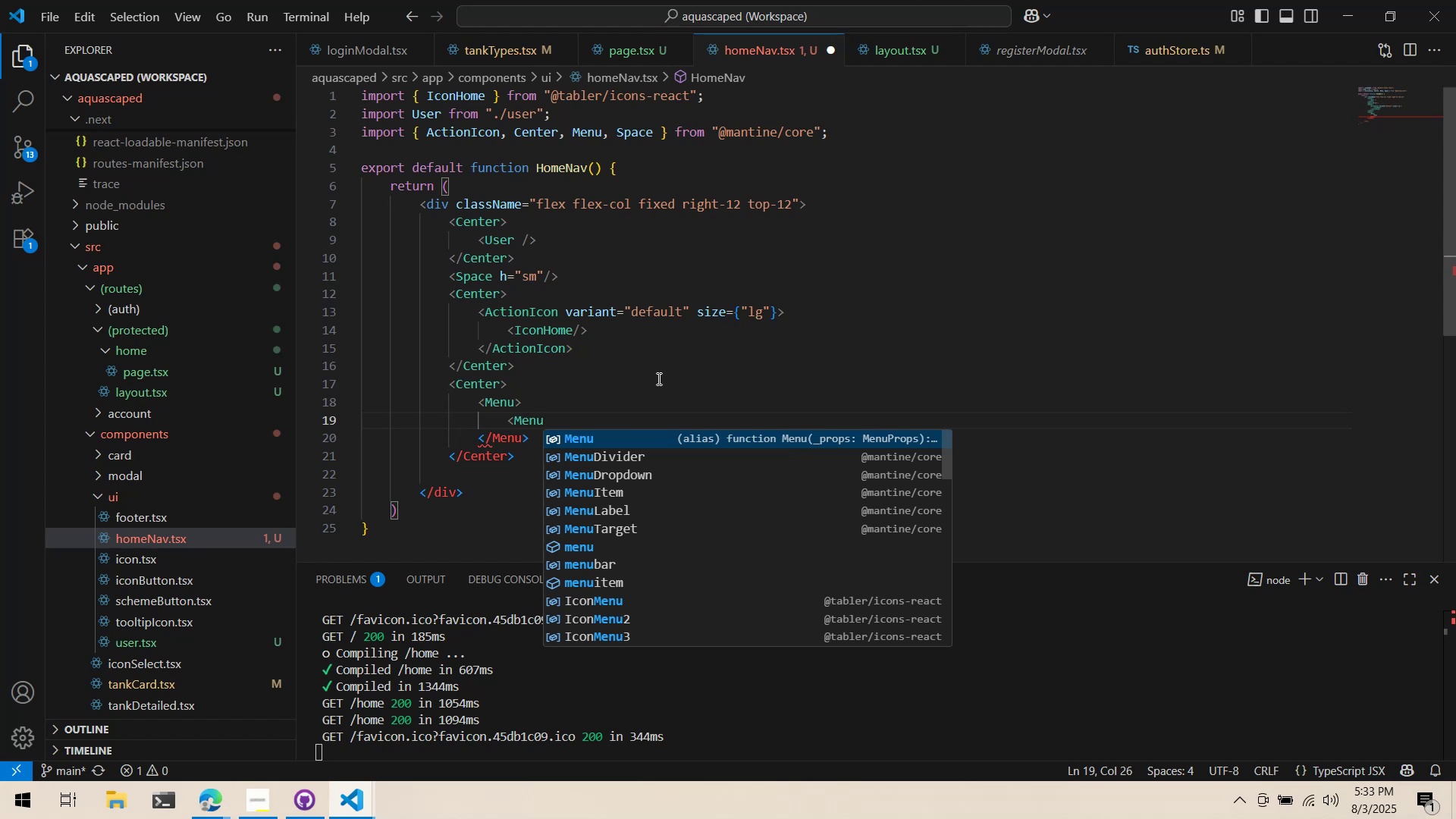 
type(Targ)
 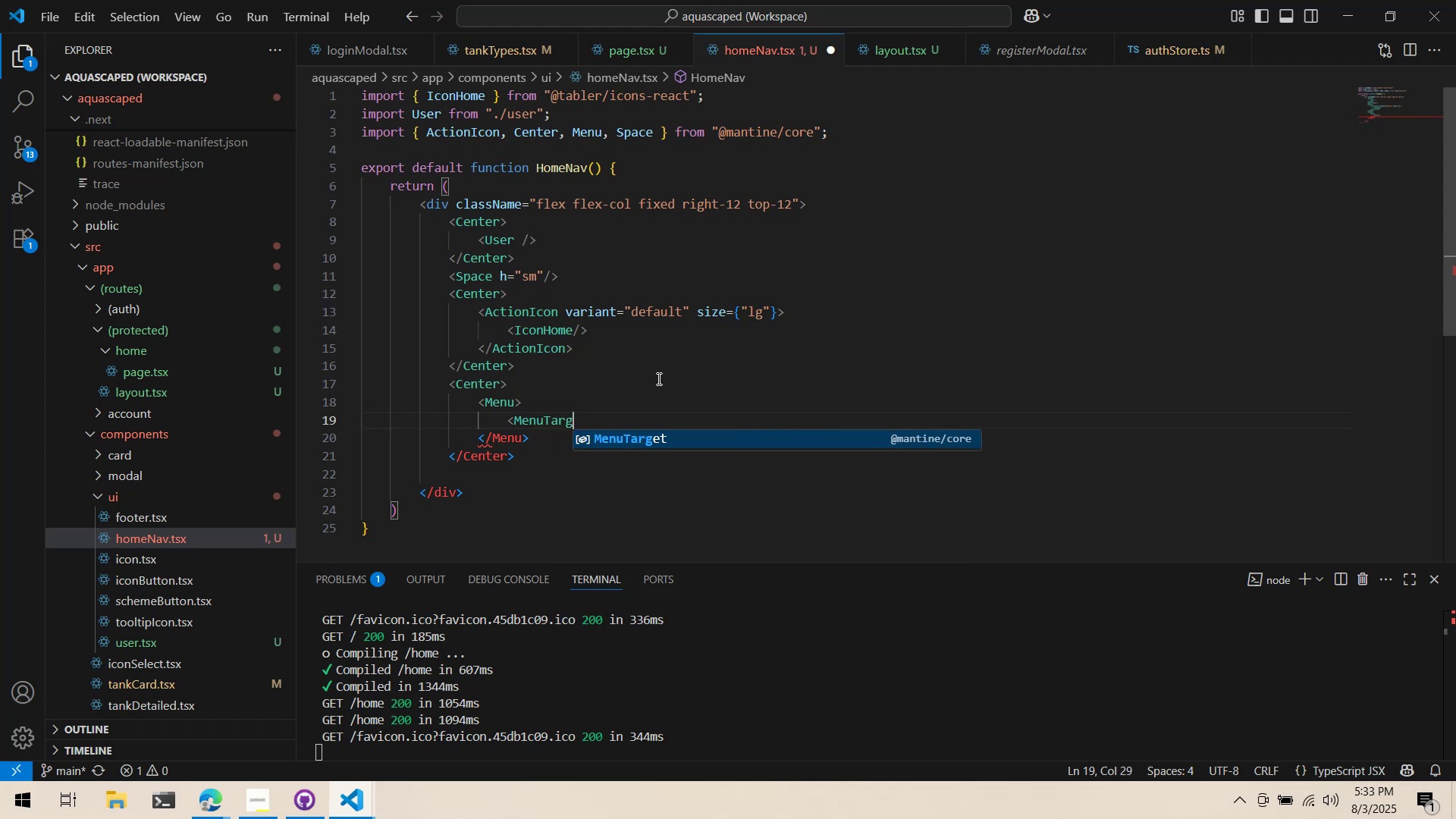 
key(Enter)
 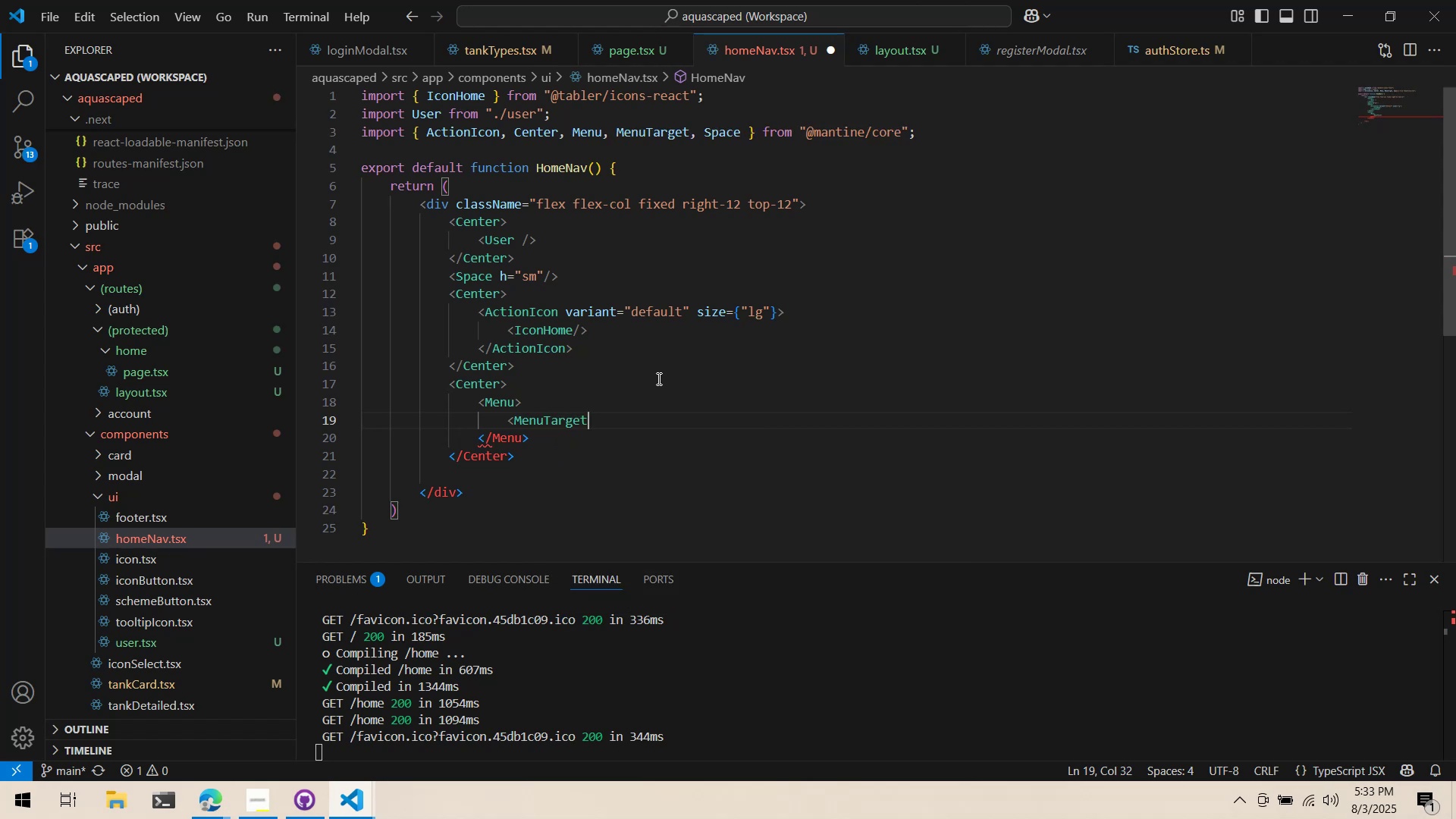 
key(Shift+Period)
 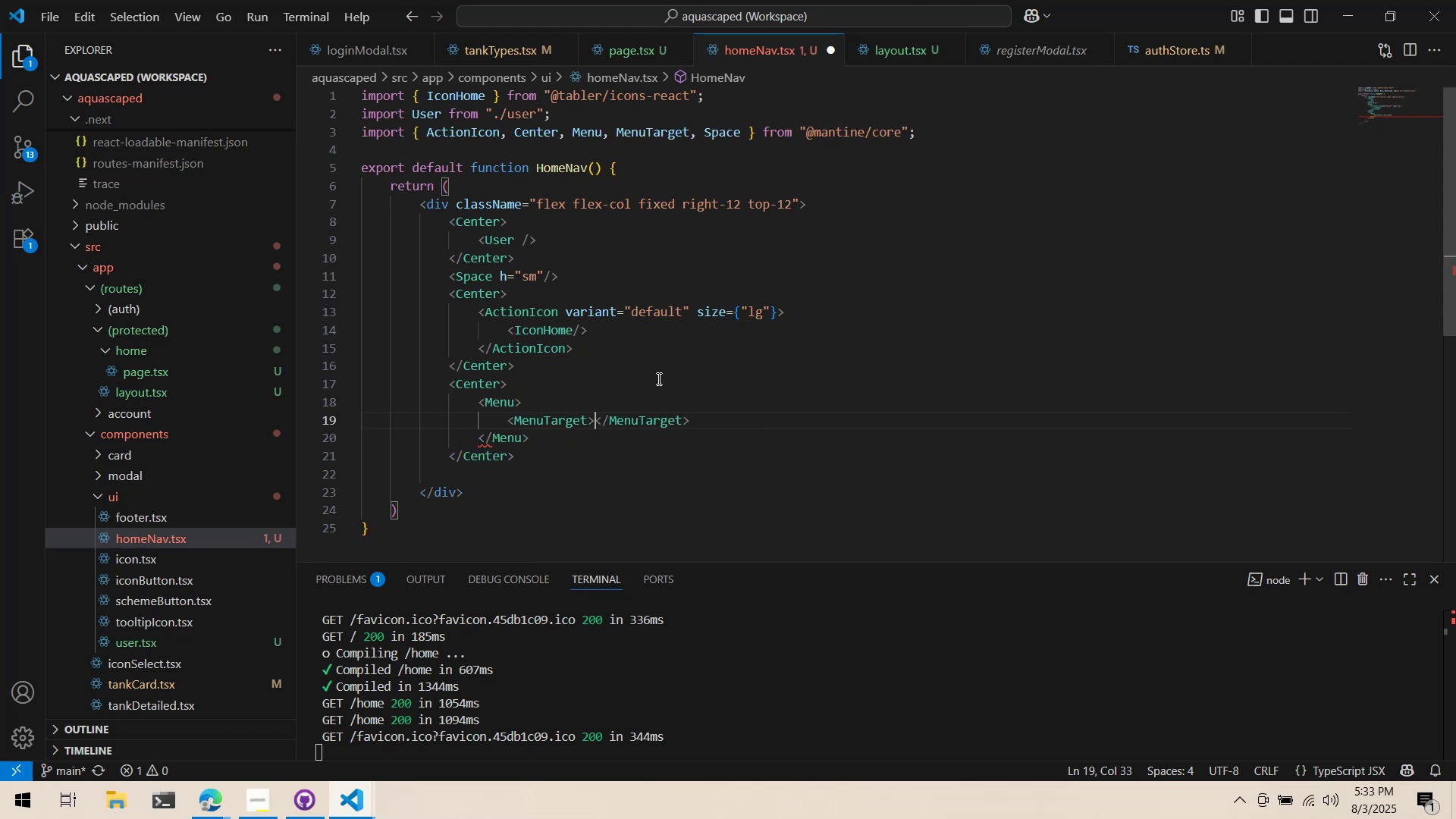 
key(Enter)
 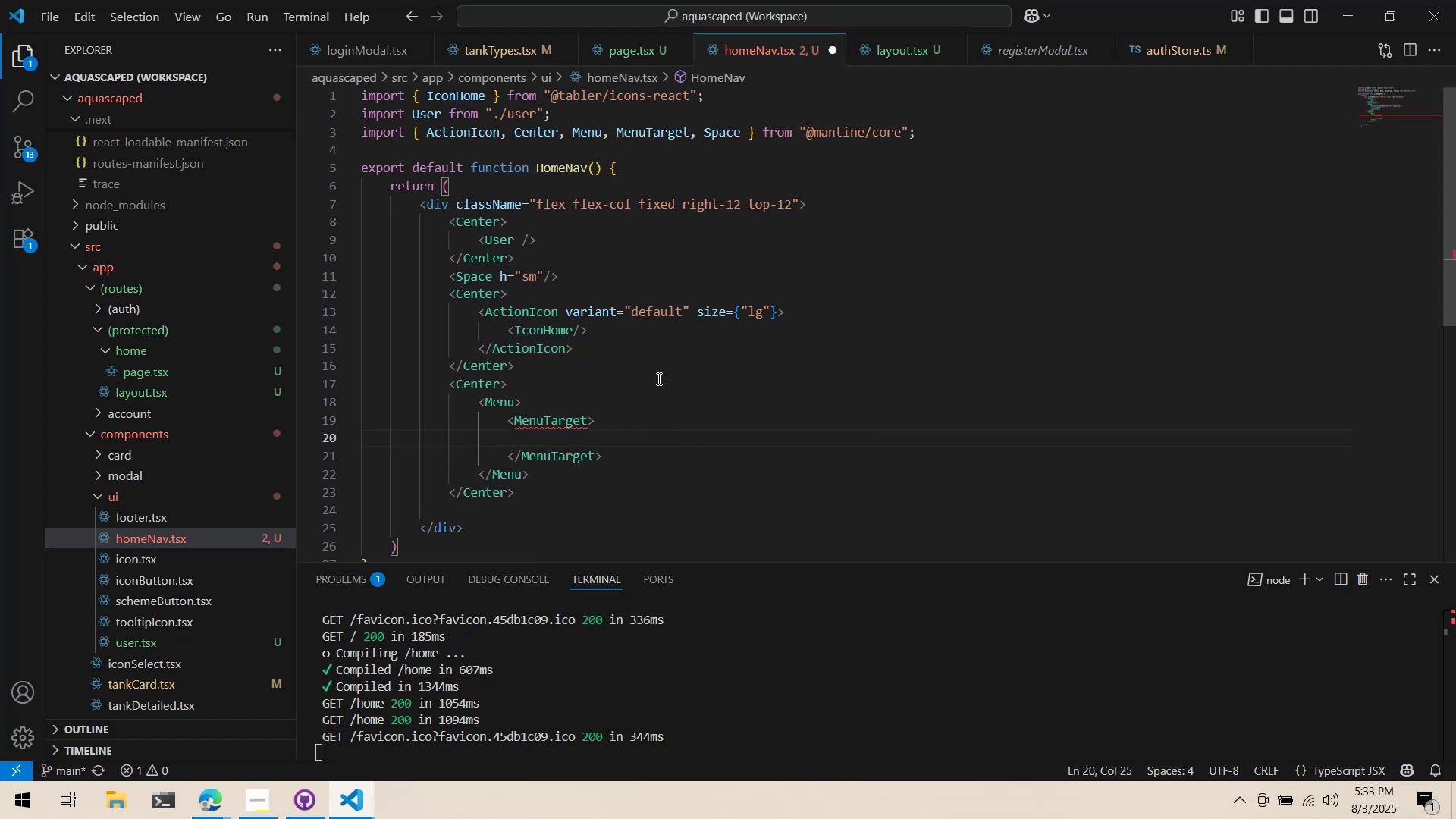 
key(Alt+AltLeft)
 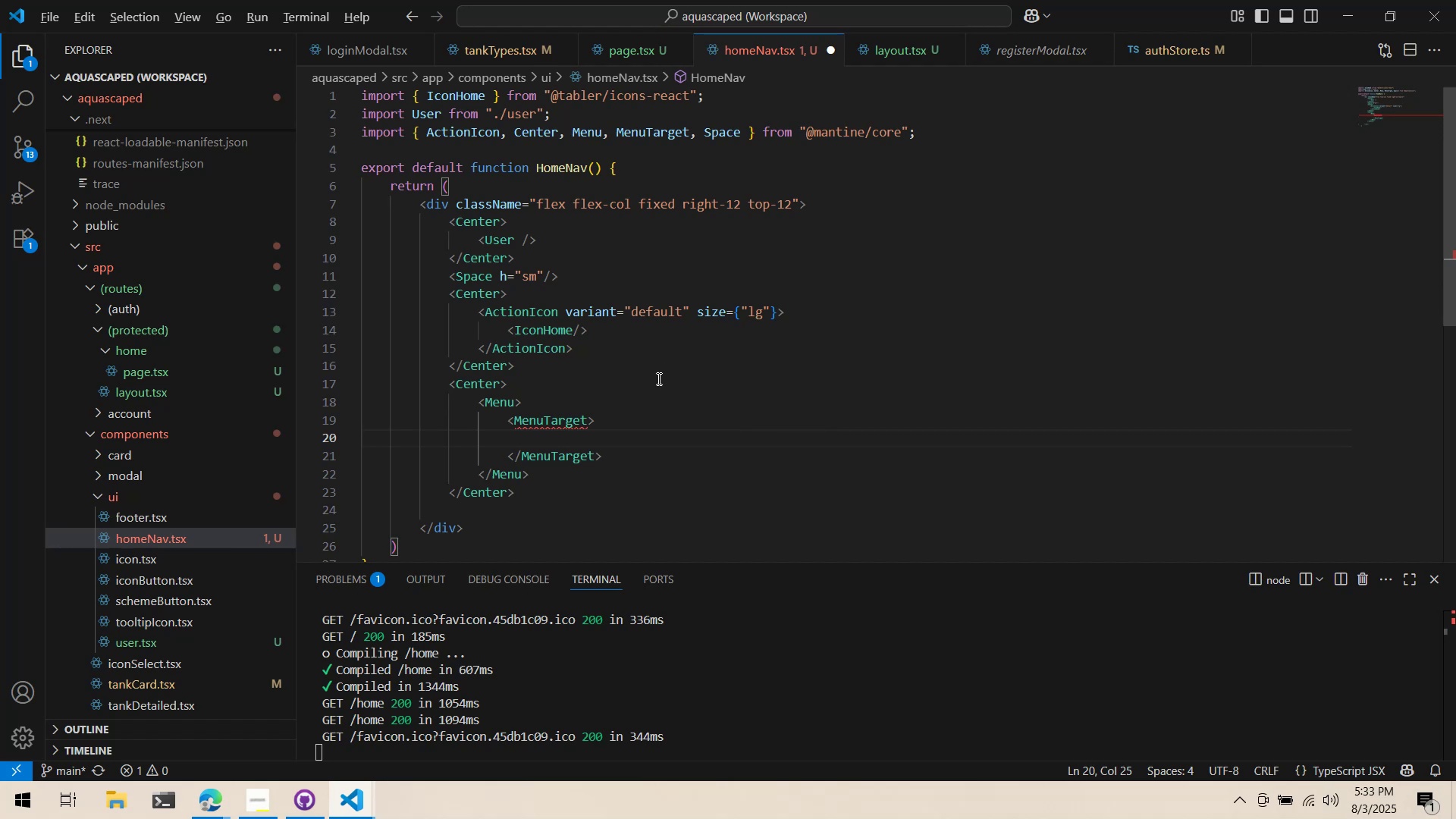 
key(Alt+Tab)
 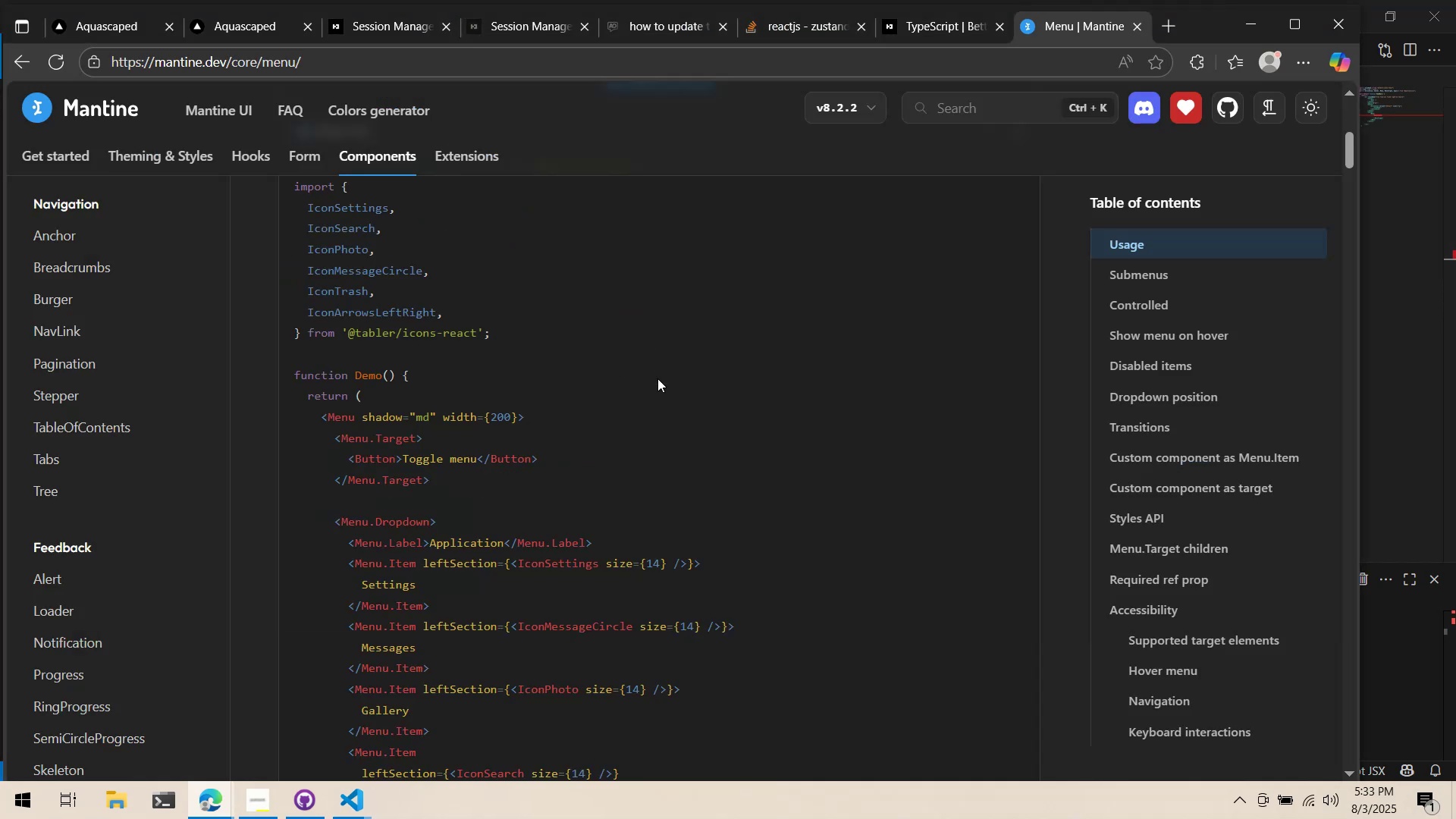 
key(Alt+AltLeft)
 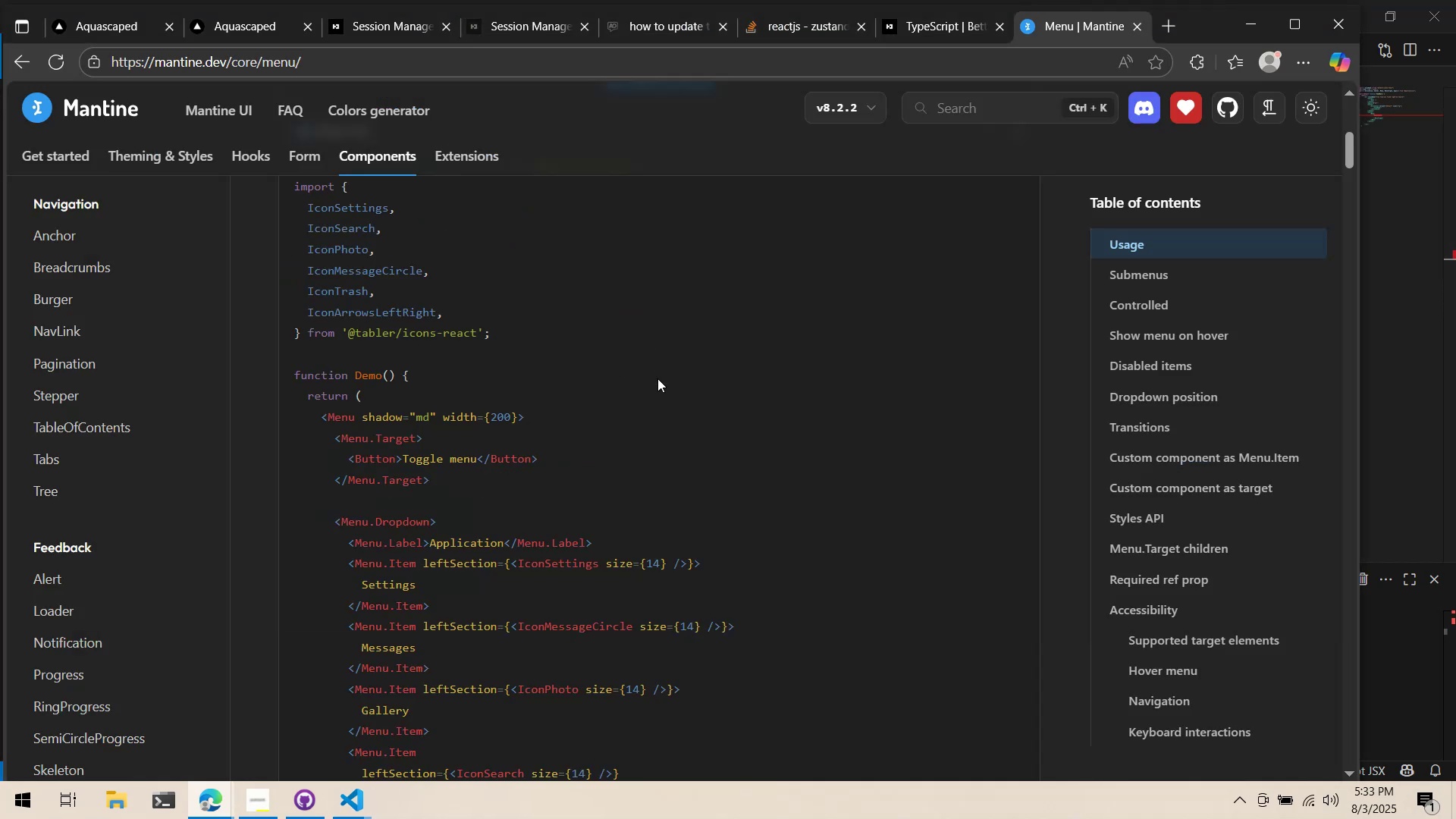 
key(Alt+Tab)
 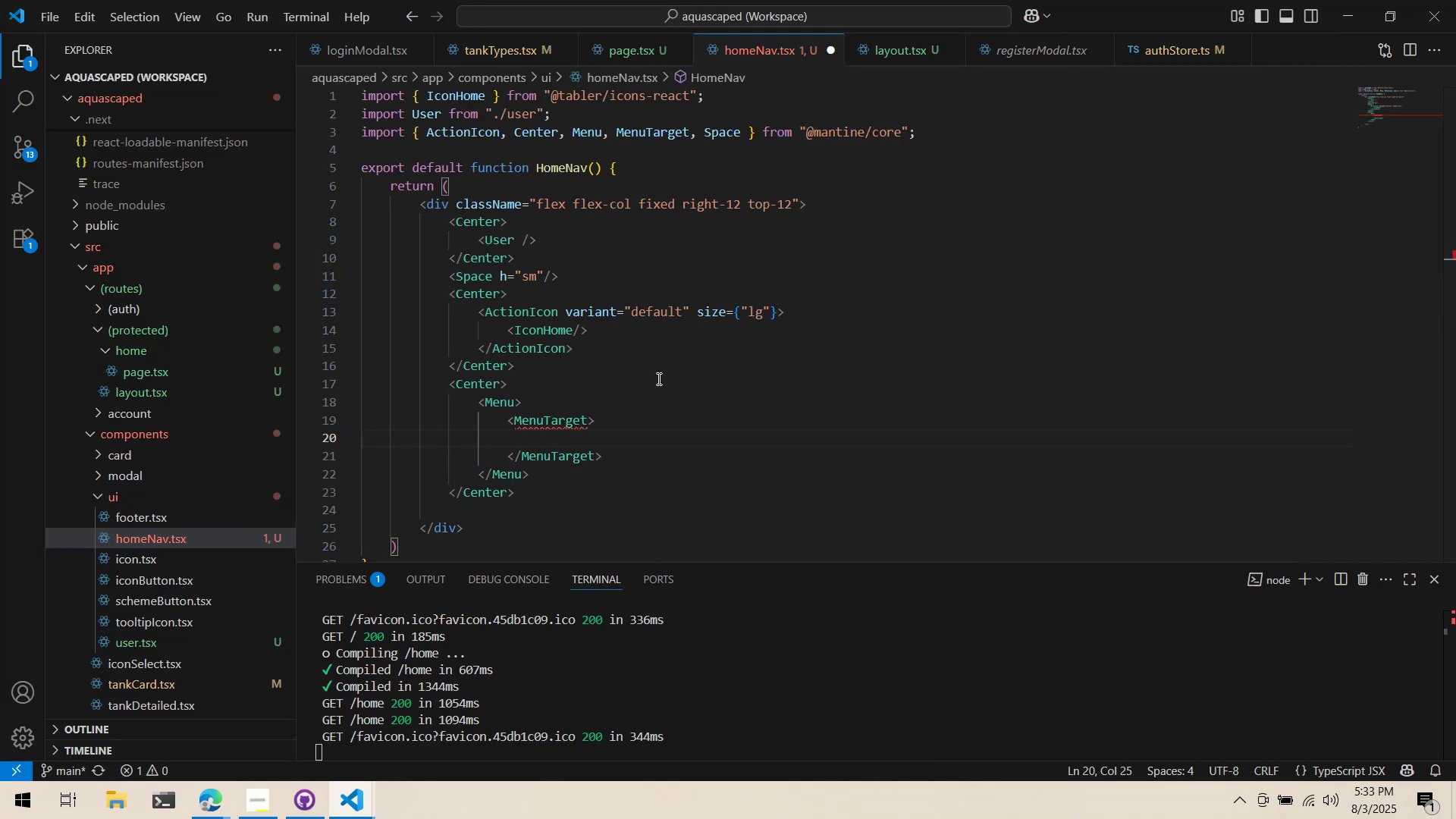 
key(Alt+AltLeft)
 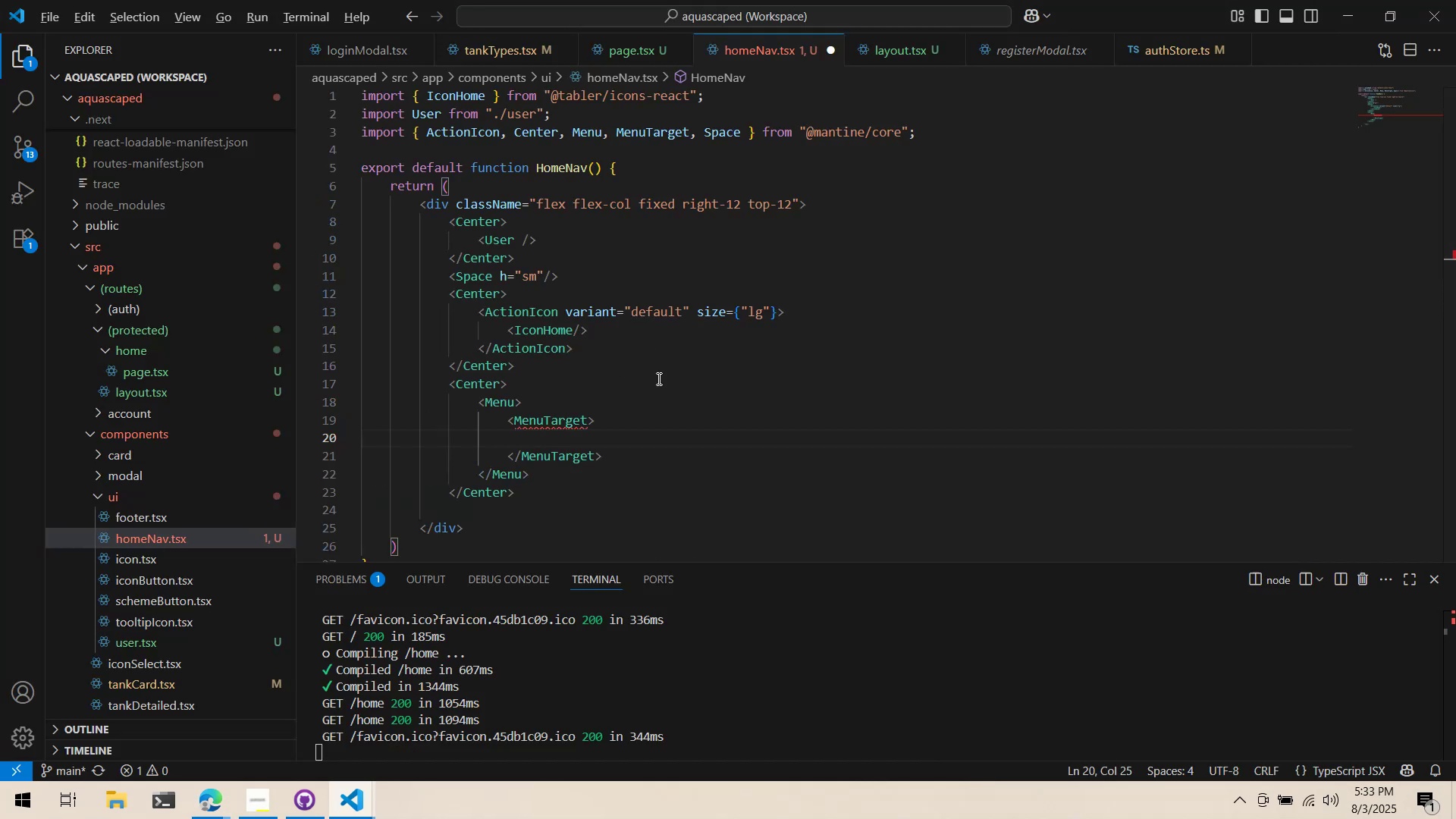 
key(Alt+Tab)
 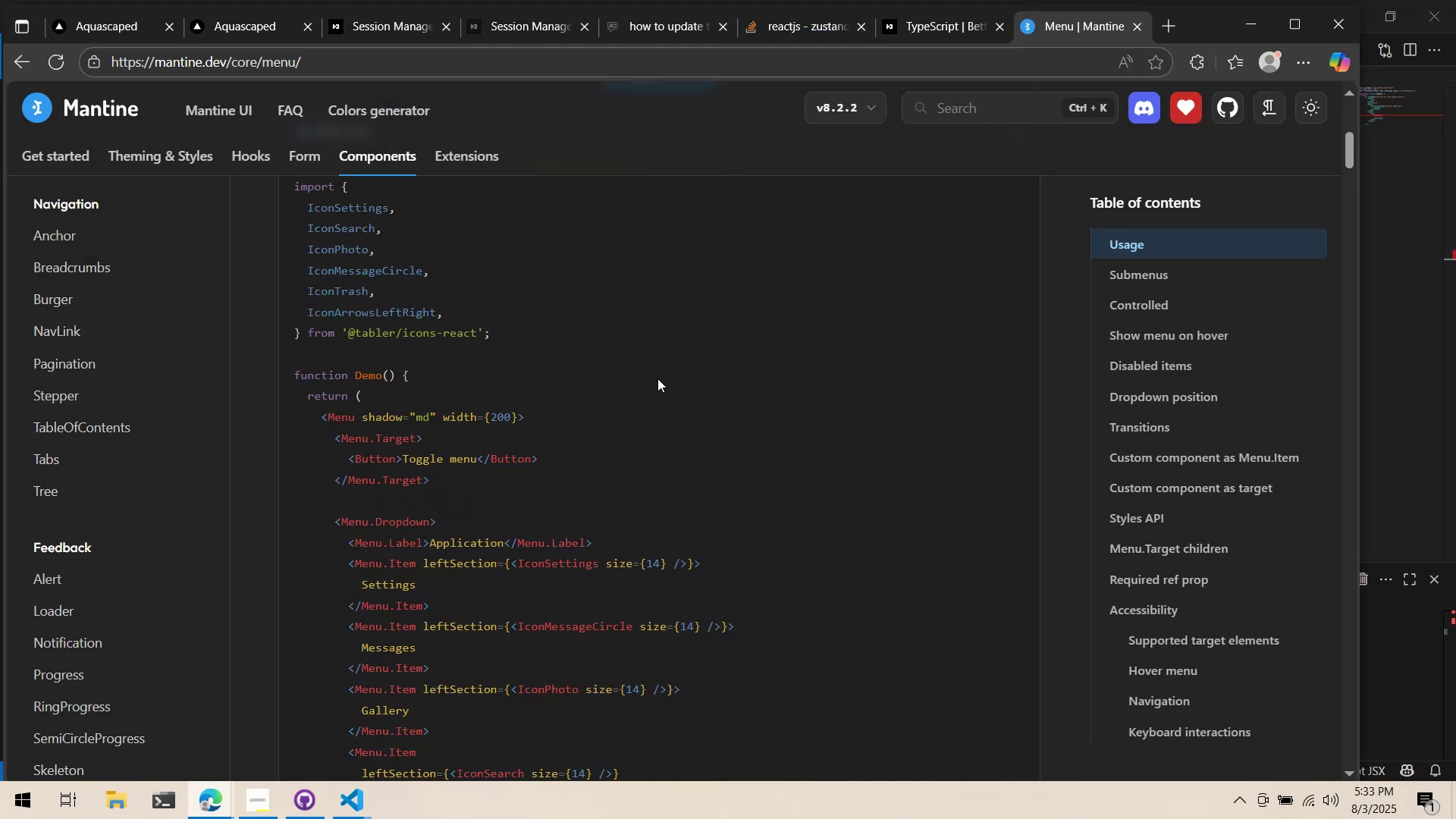 
key(Alt+AltLeft)
 